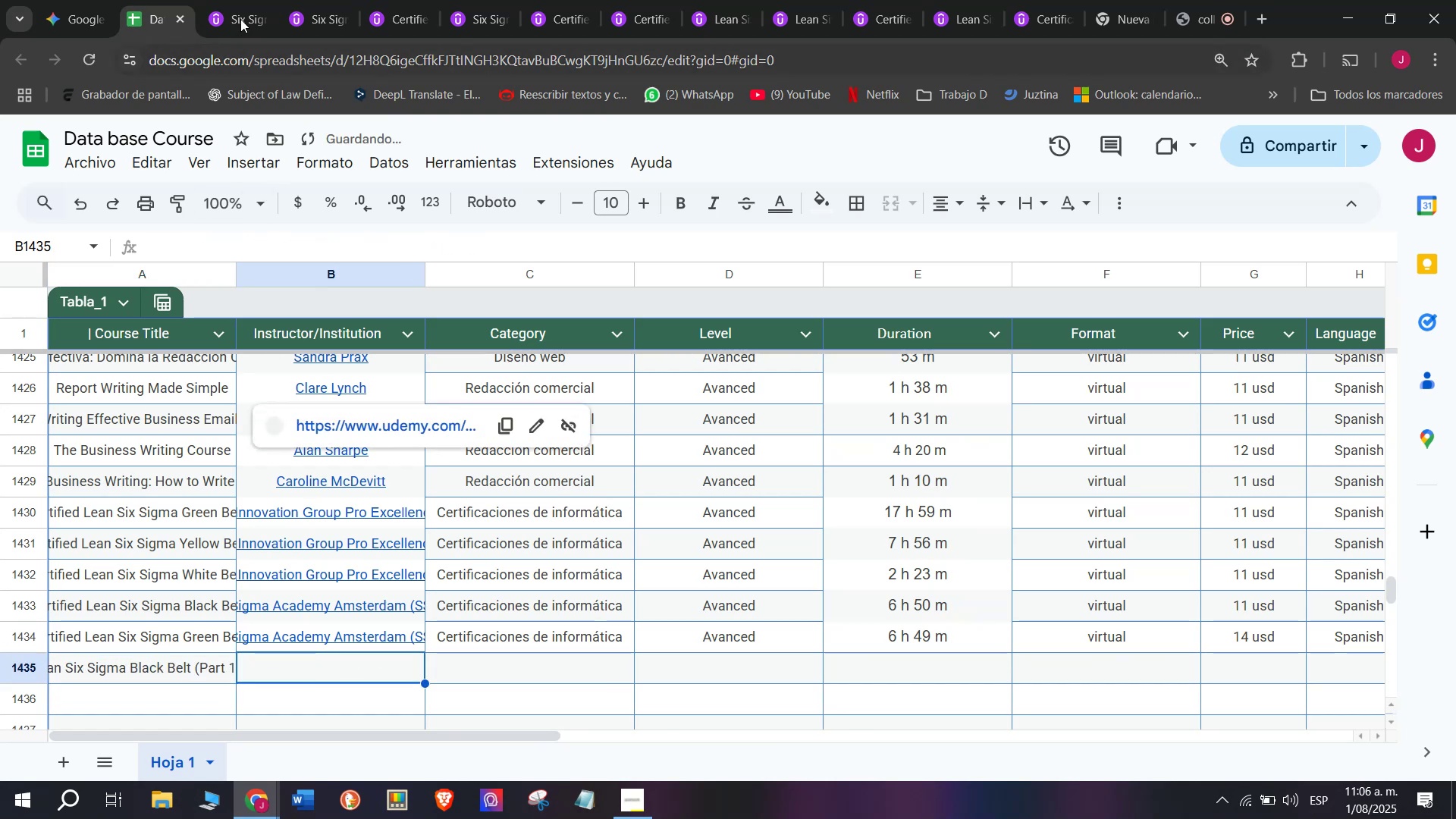 
left_click([228, 0])
 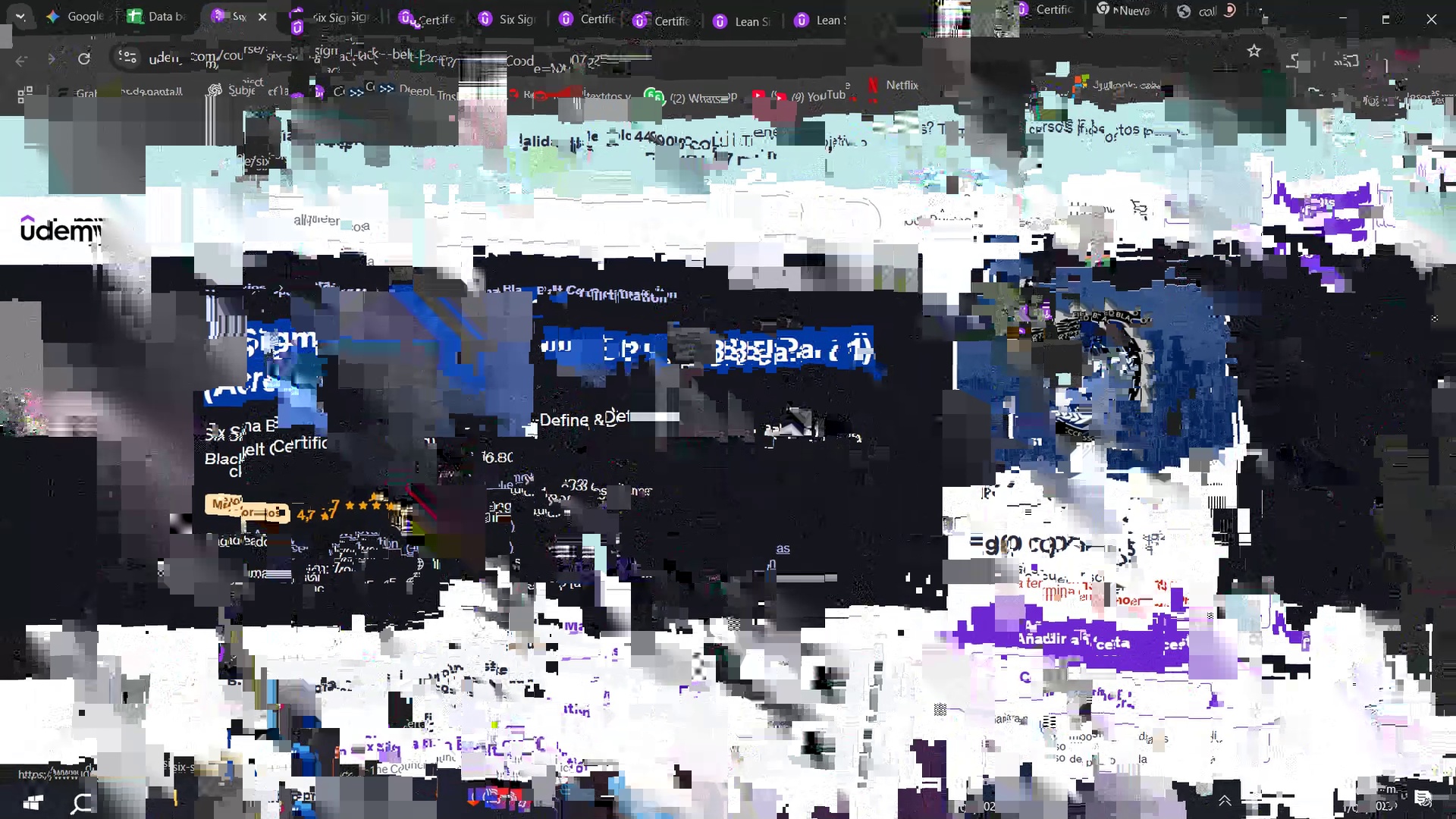 
left_click_drag(start_coordinate=[183, 250], to_coordinate=[665, 249])
 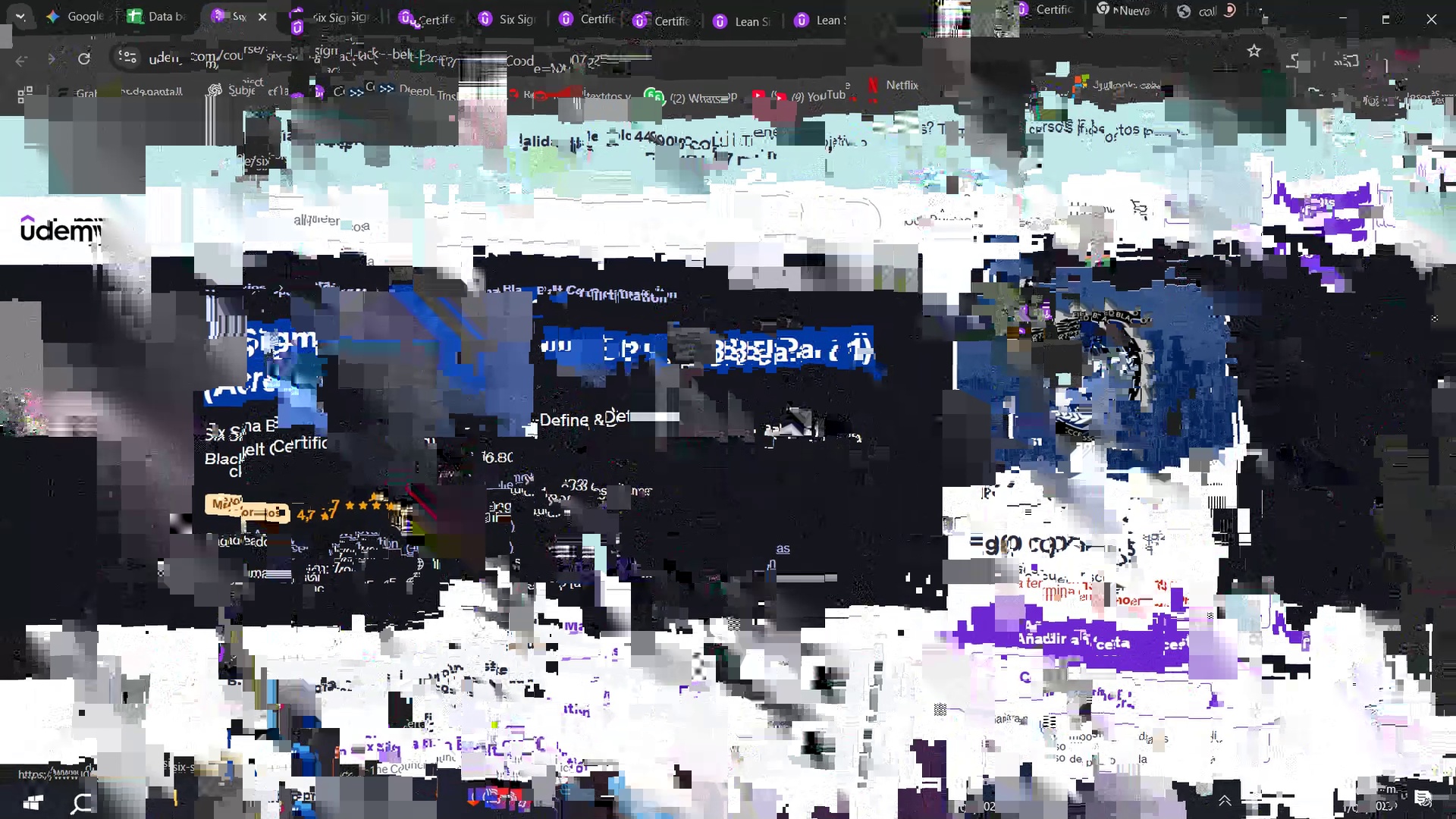 
key(Break)
 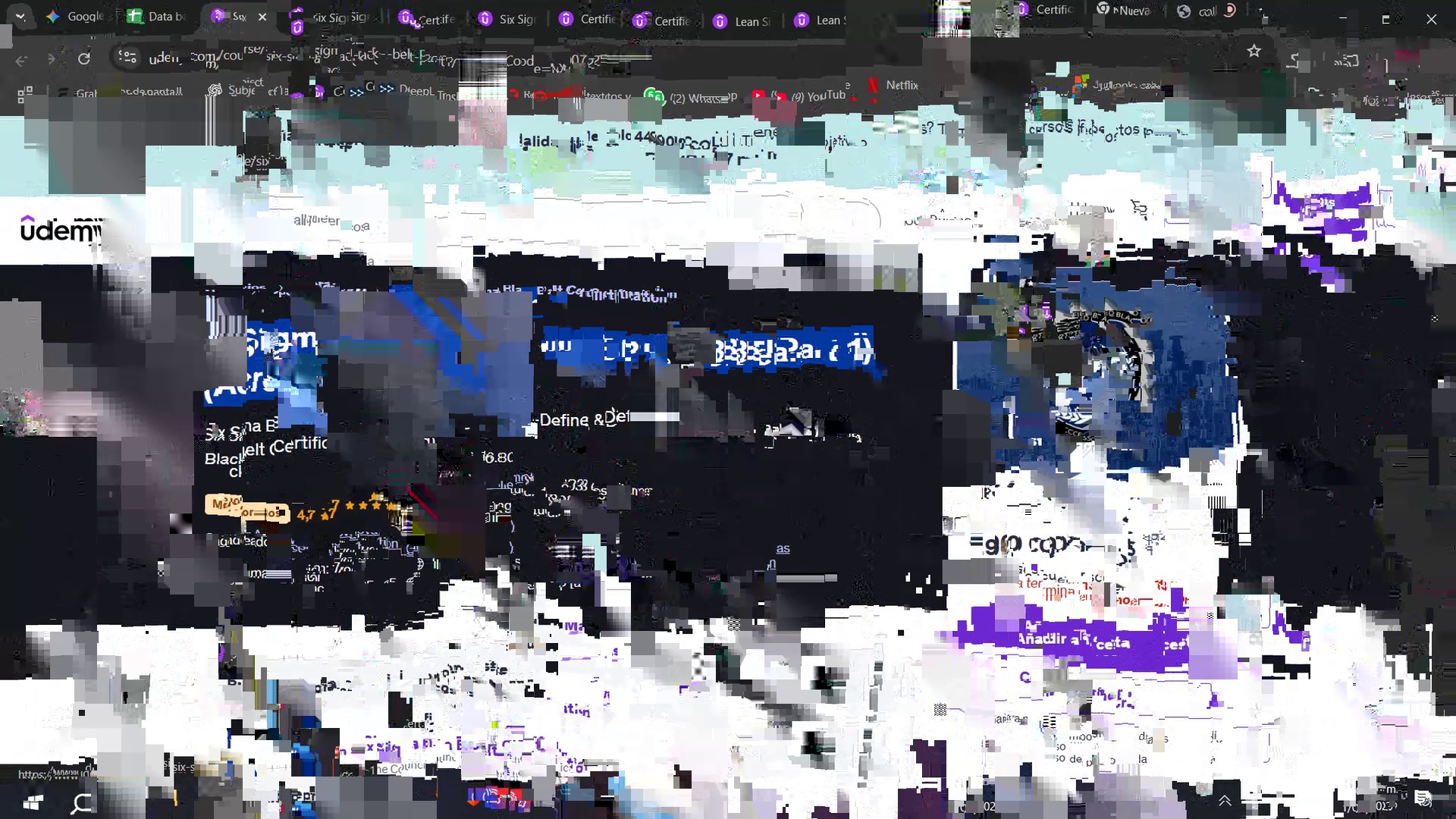 
key(Control+C)
 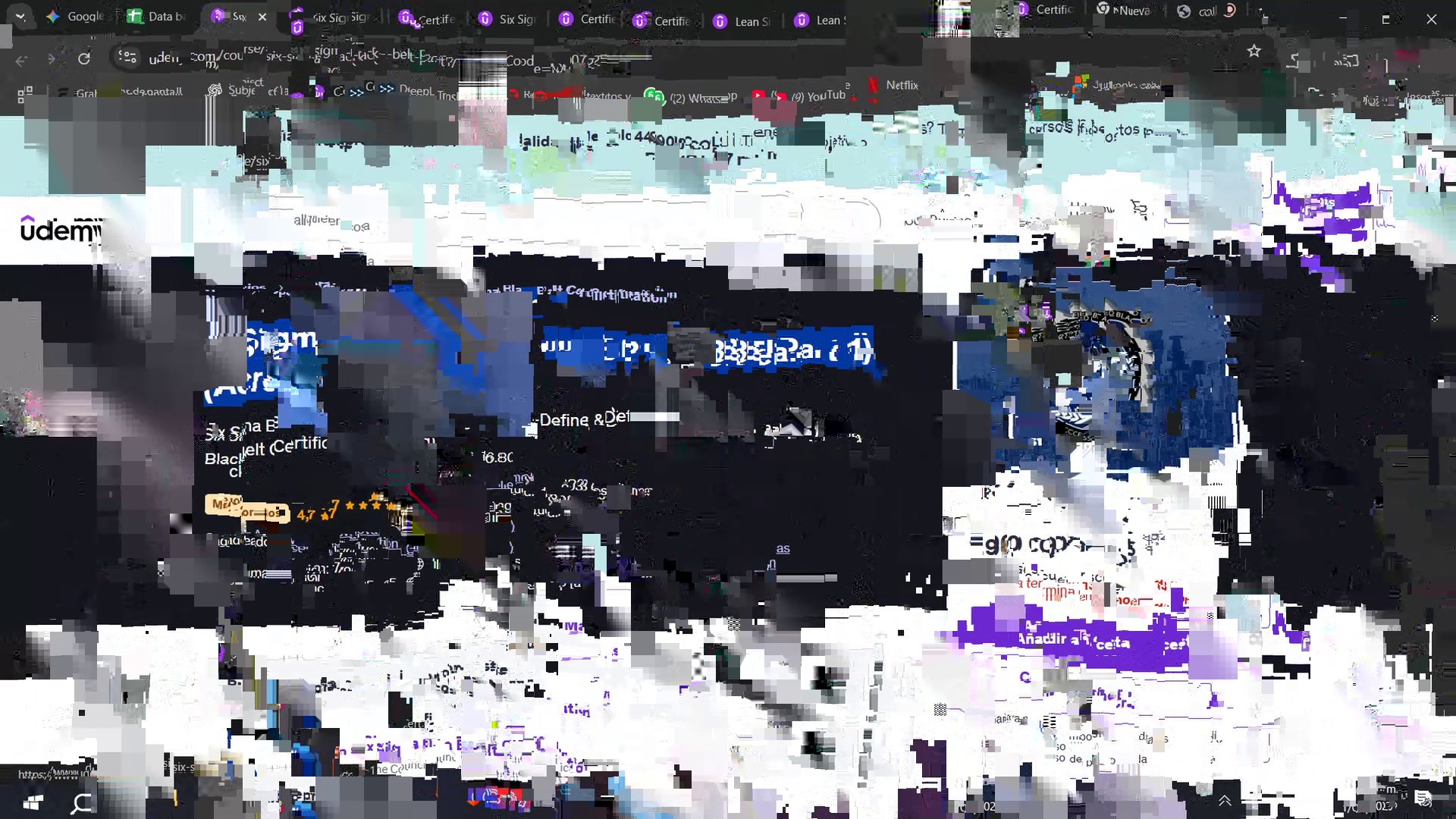 
key(Control+ControlLeft)
 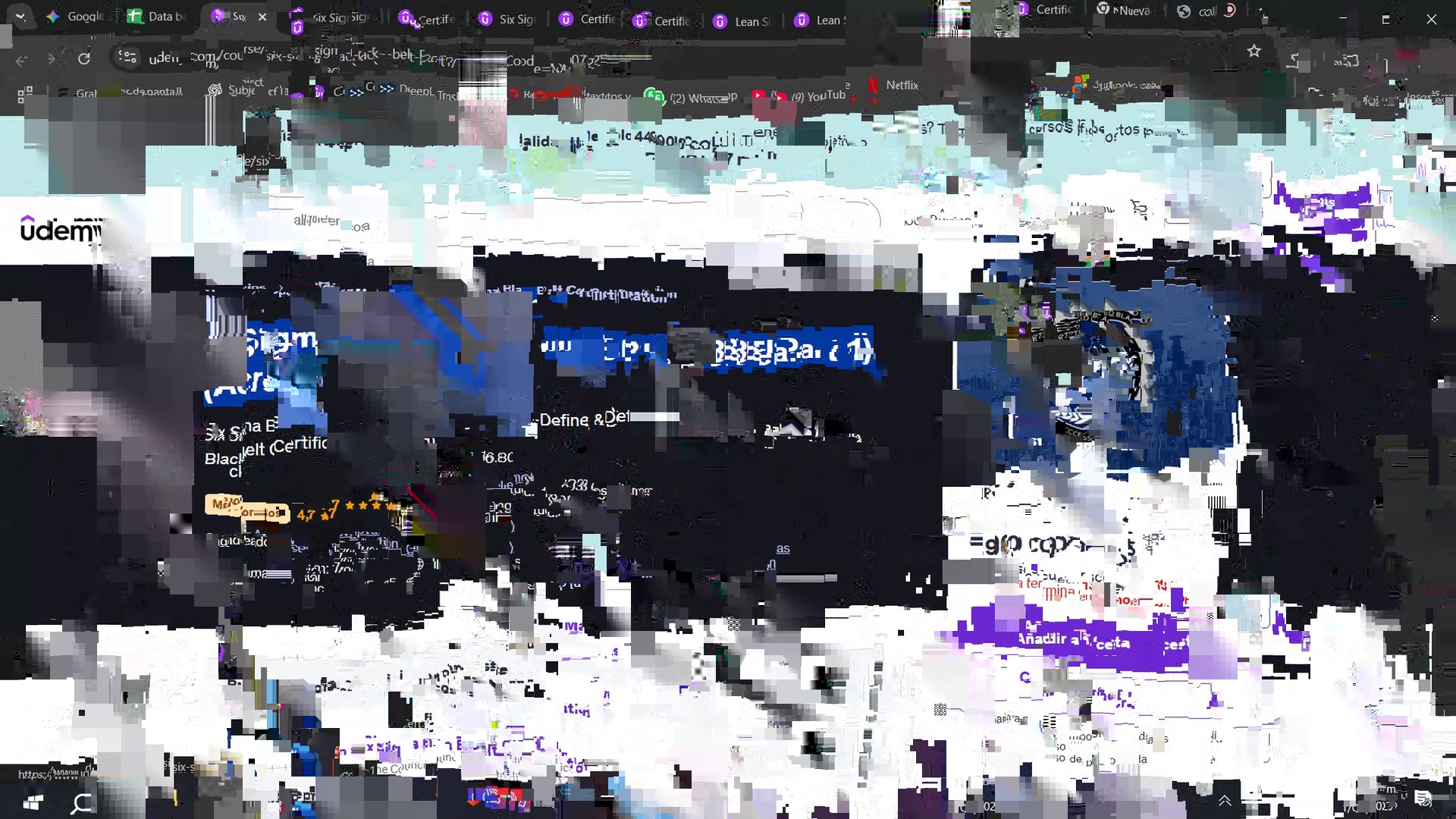 
key(Break)
 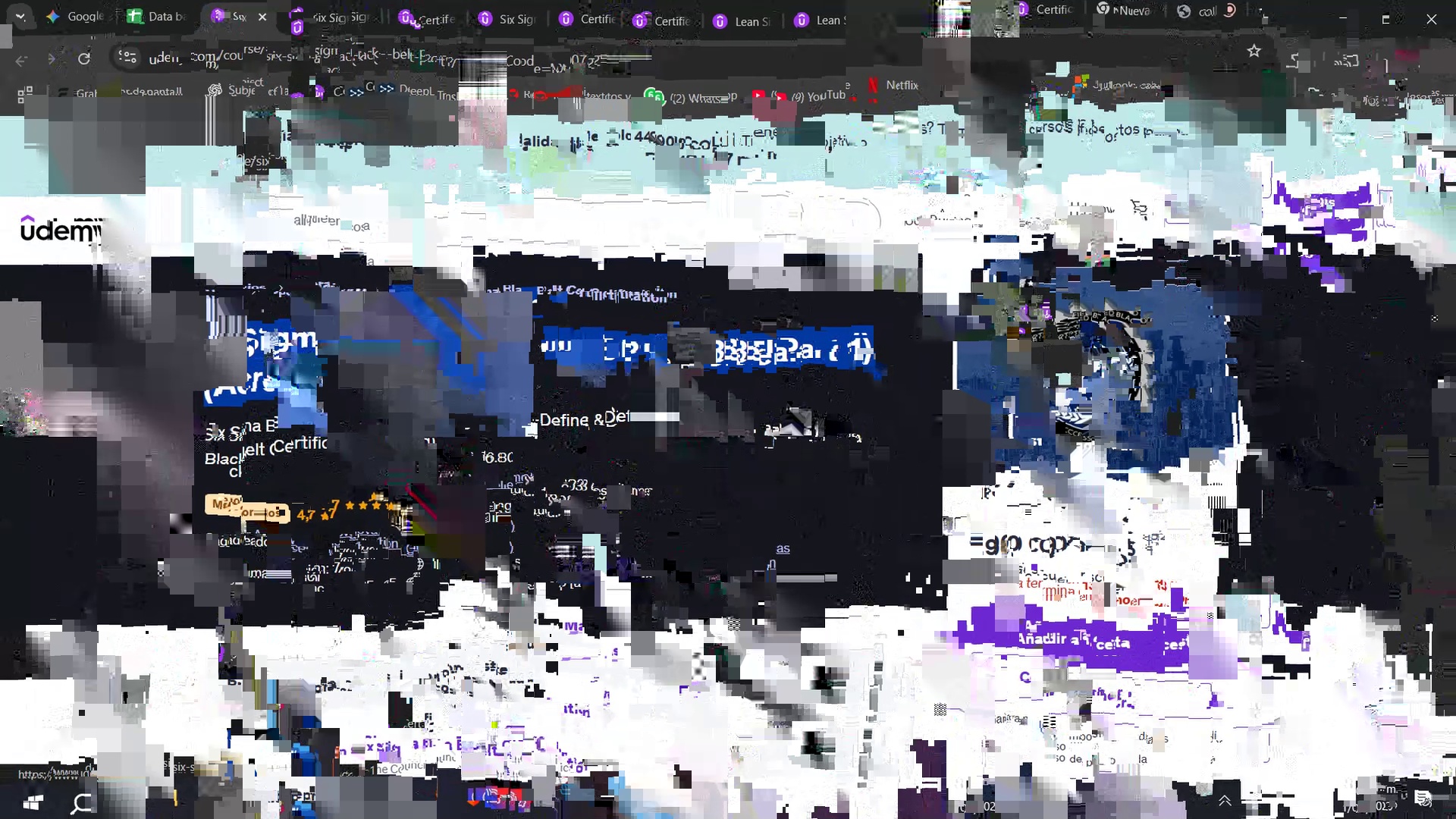 
key(Control+ControlLeft)
 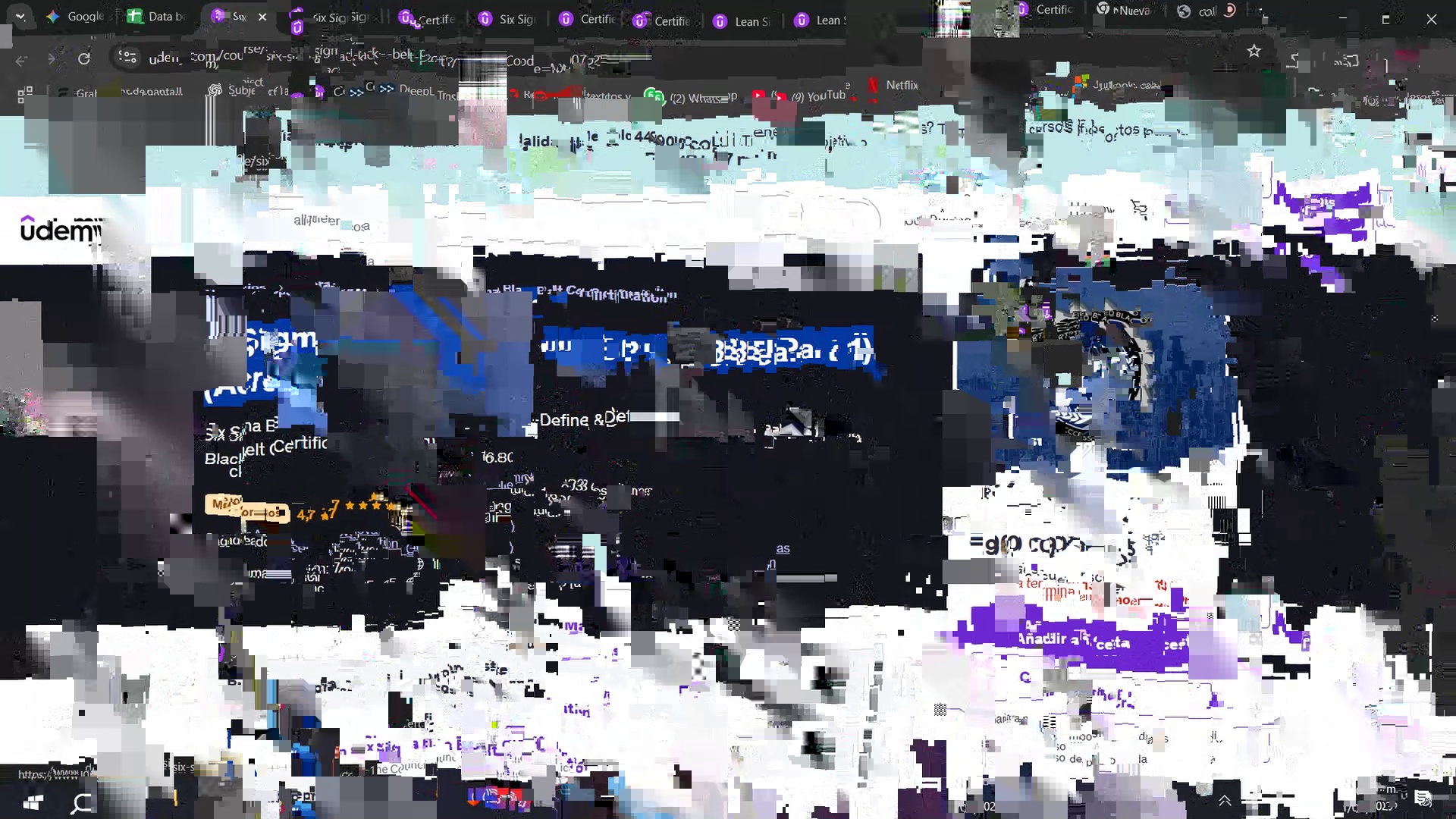 
key(Control+C)
 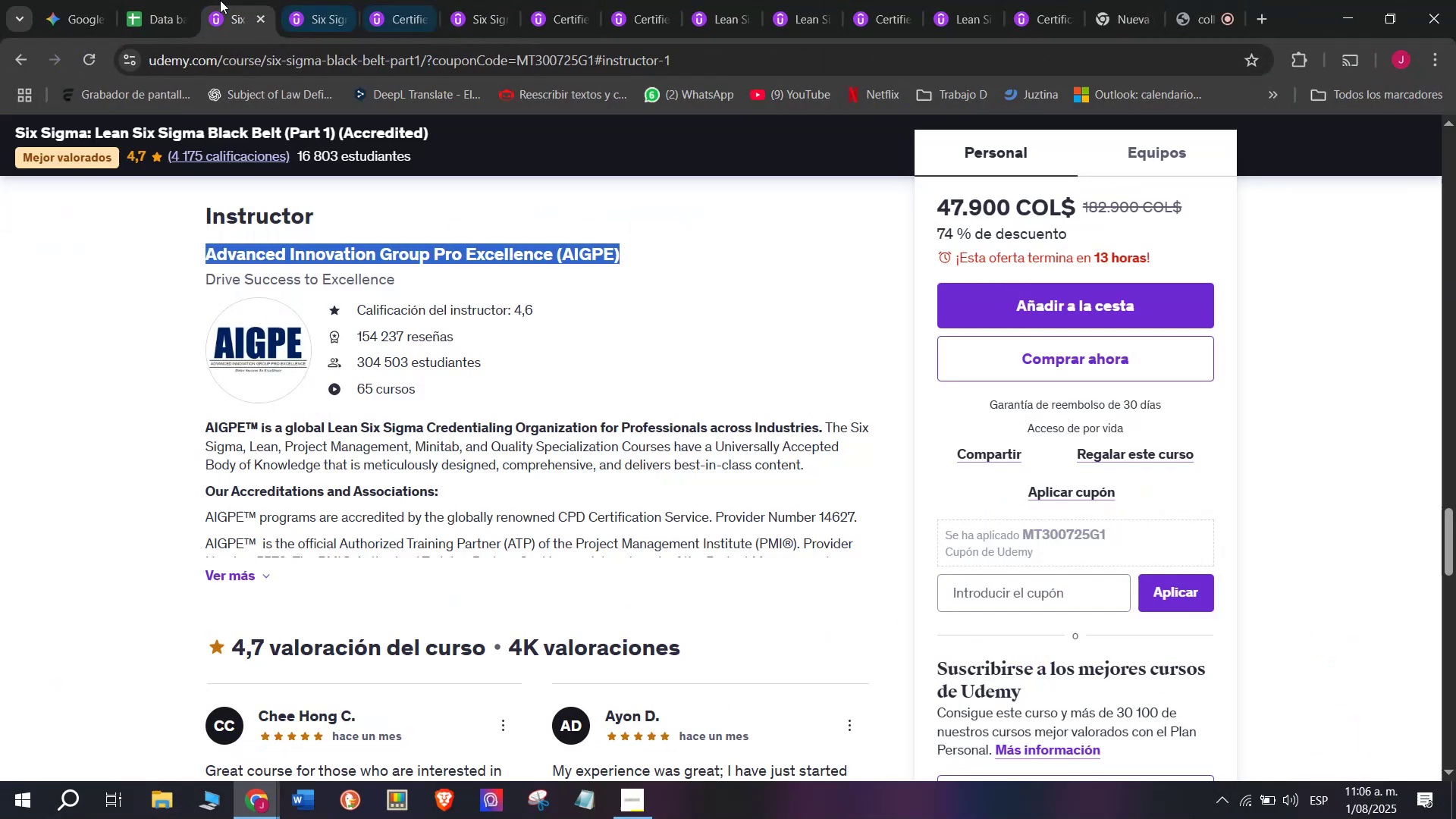 
left_click([158, 0])
 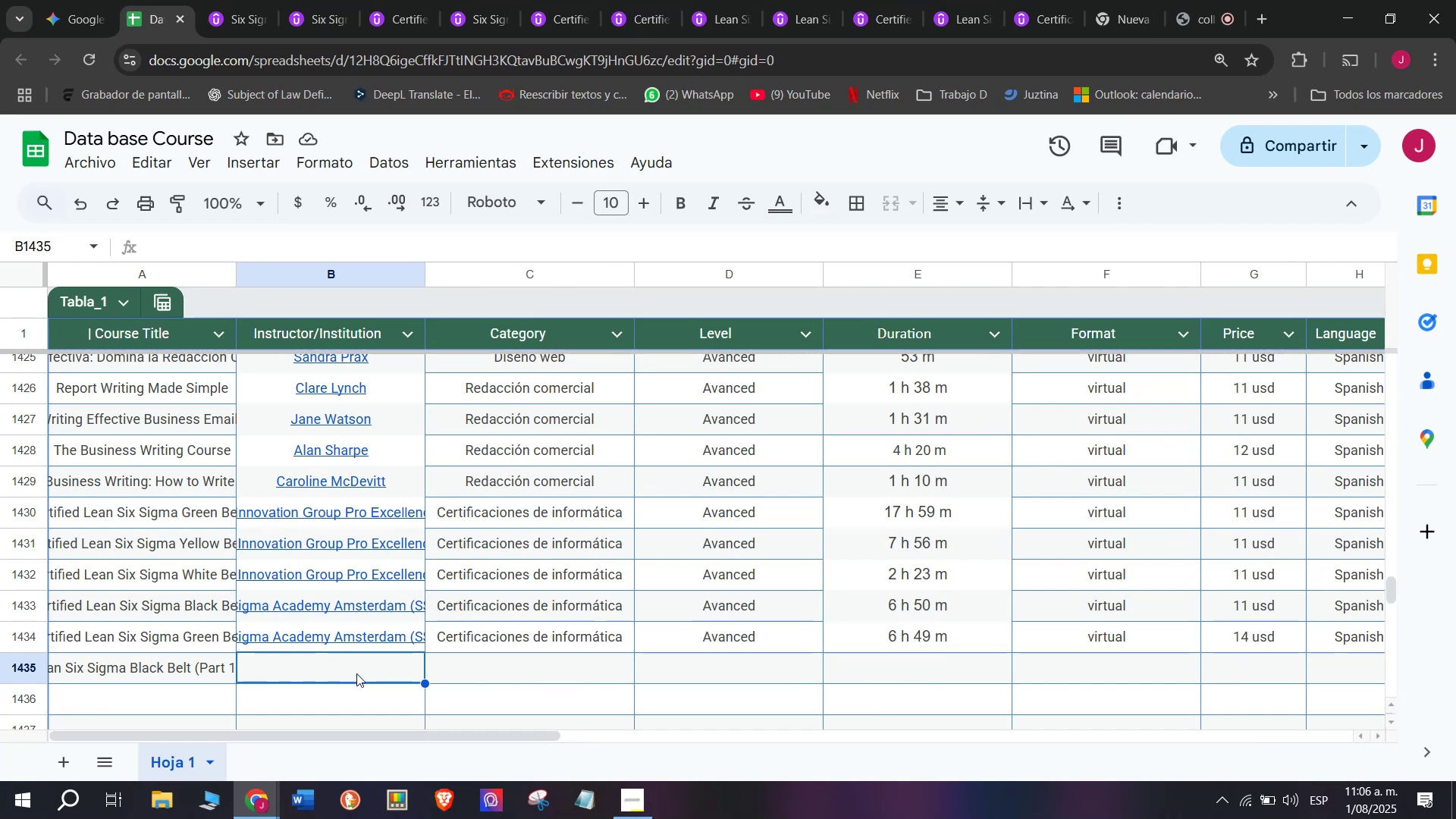 
double_click([356, 673])
 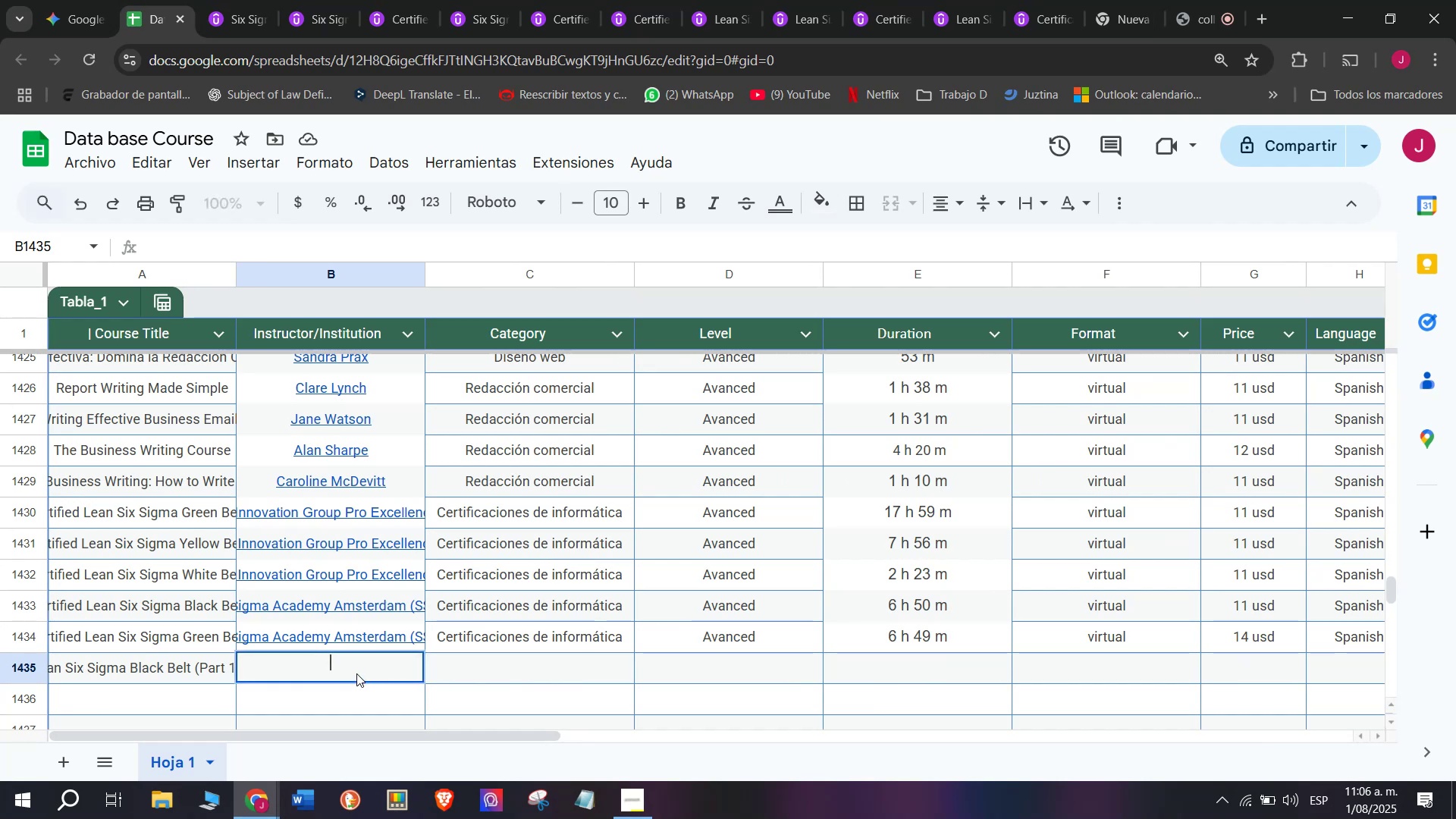 
key(Control+ControlLeft)
 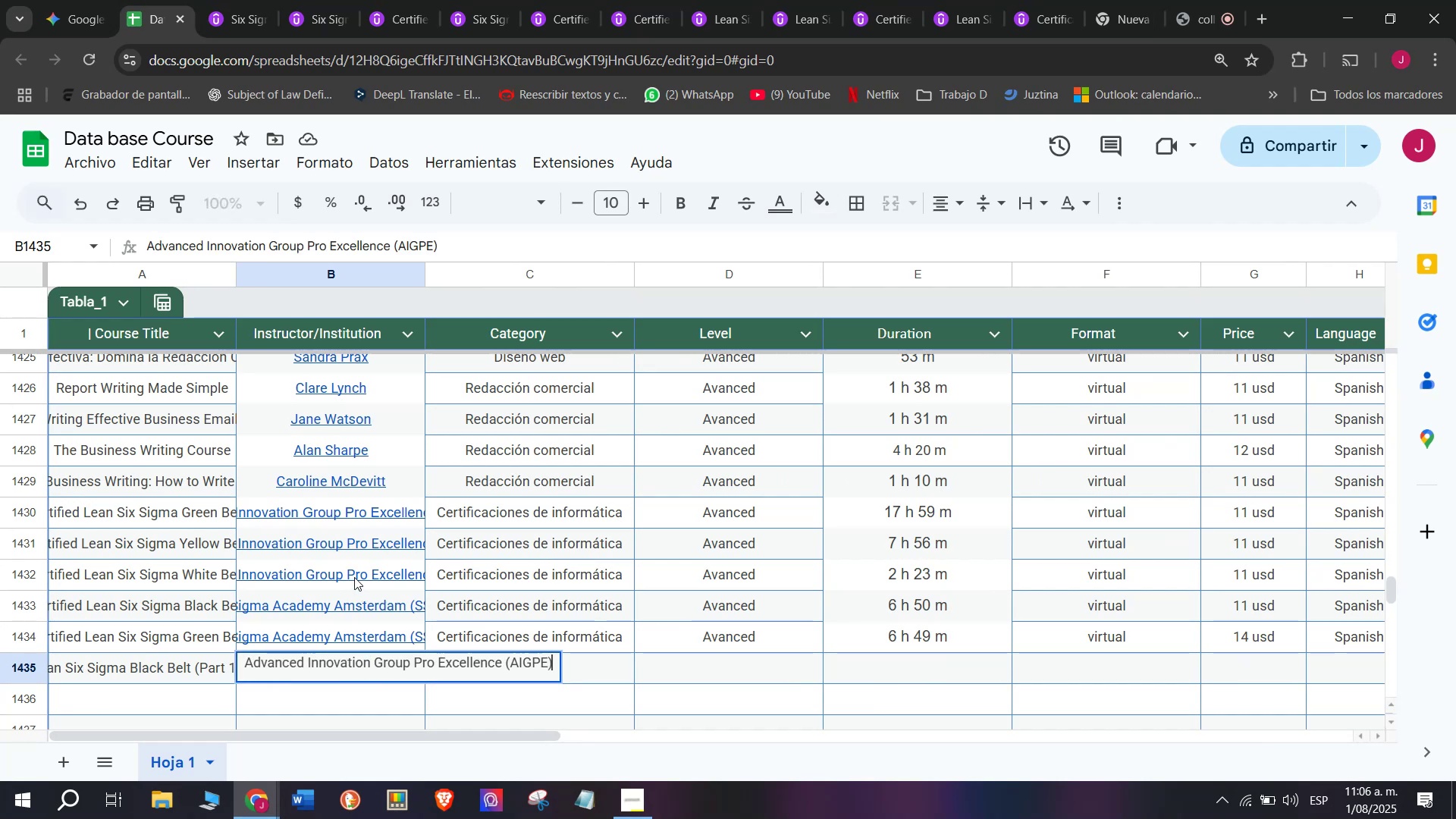 
key(Z)
 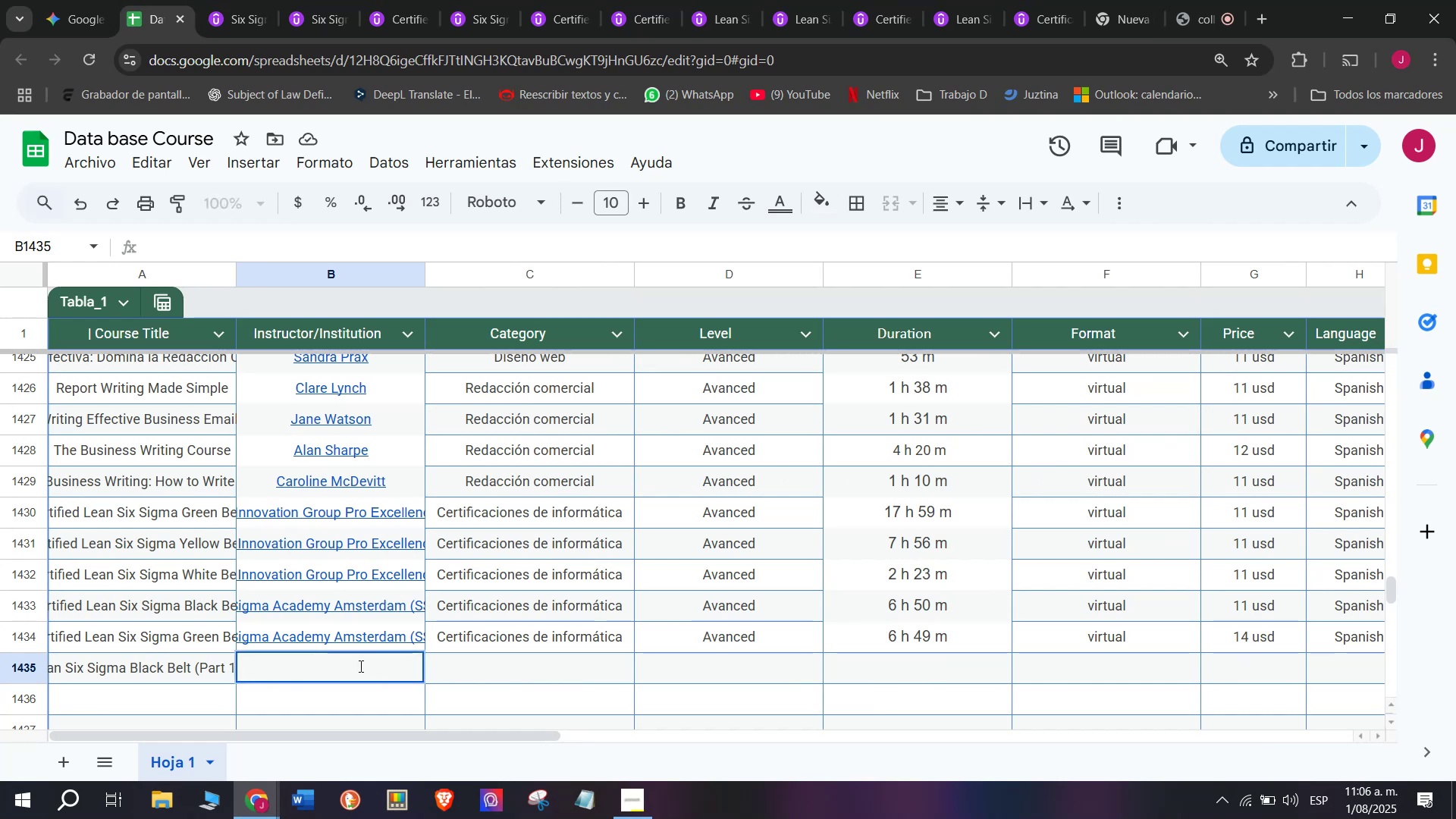 
key(Control+V)
 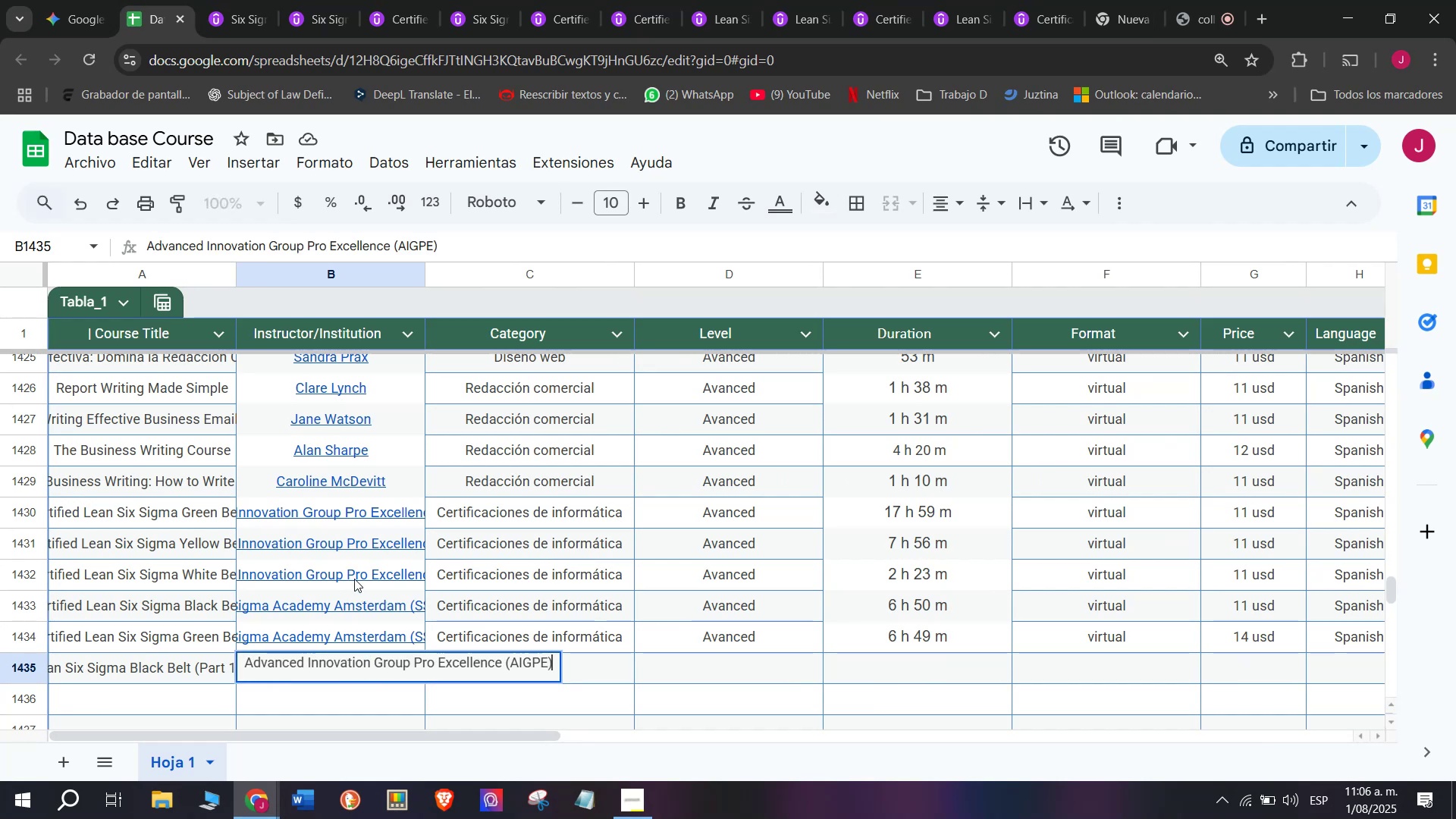 
left_click([354, 577])
 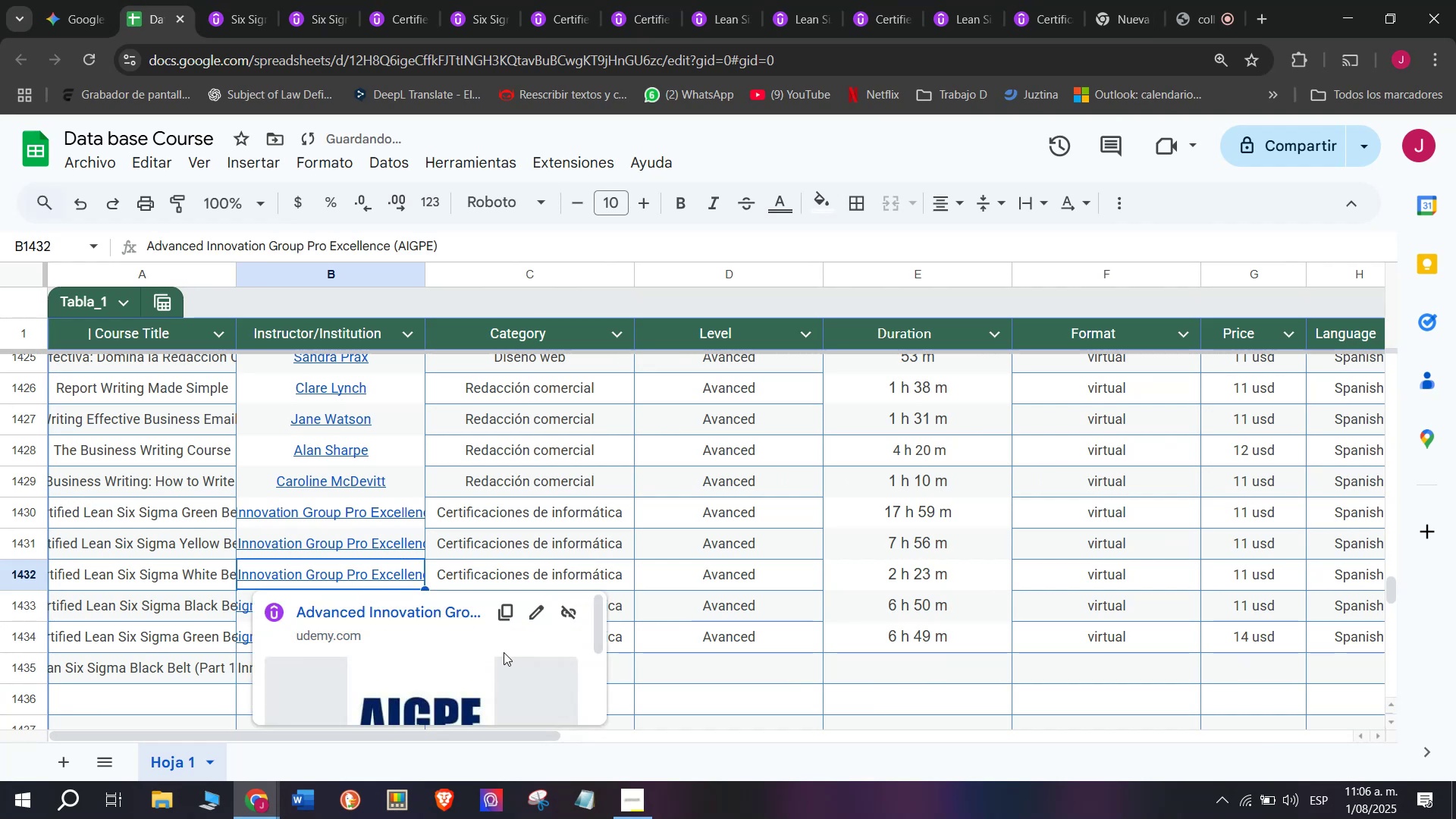 
key(Control+Shift+ControlLeft)
 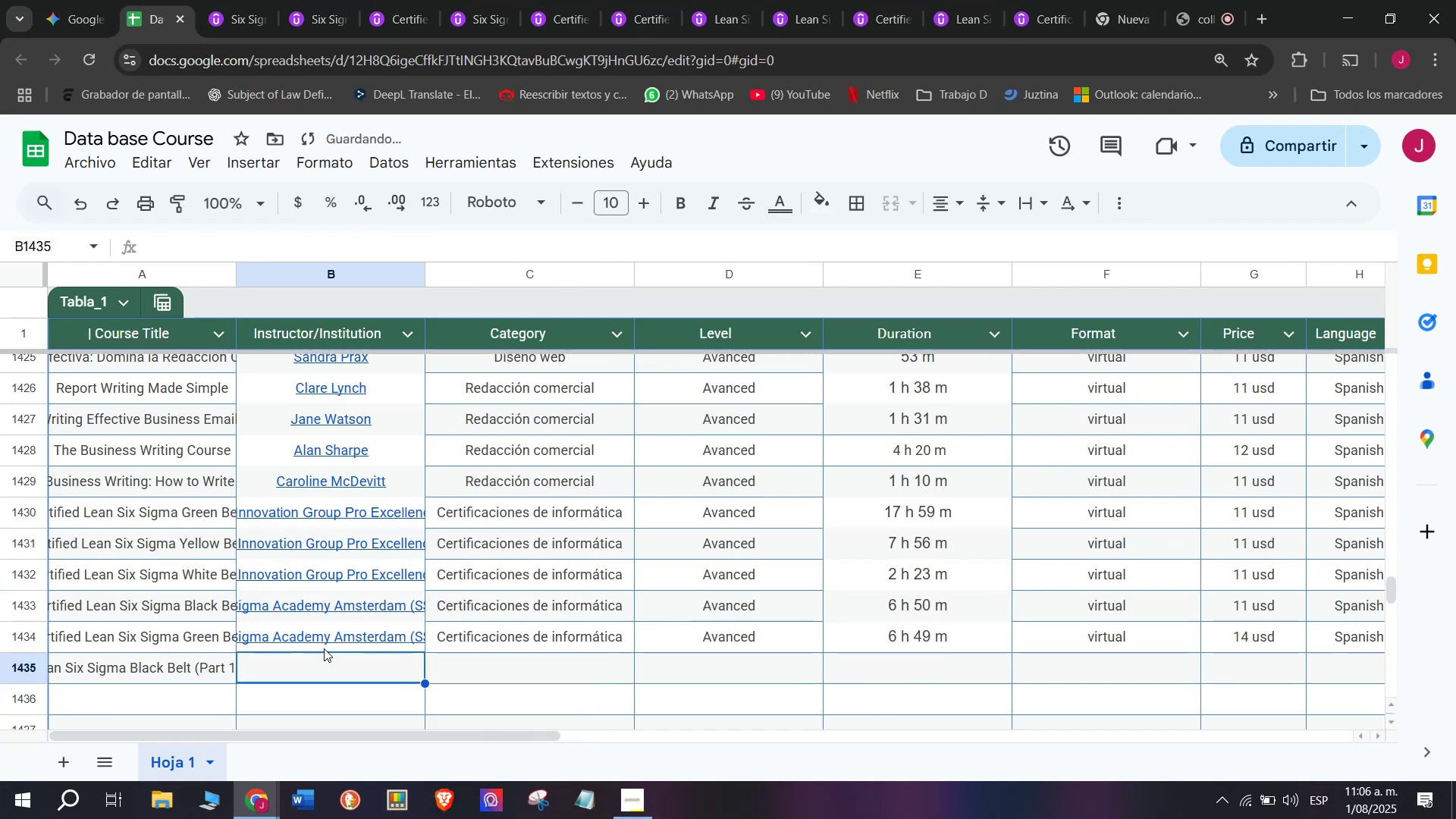 
key(Shift+ShiftLeft)
 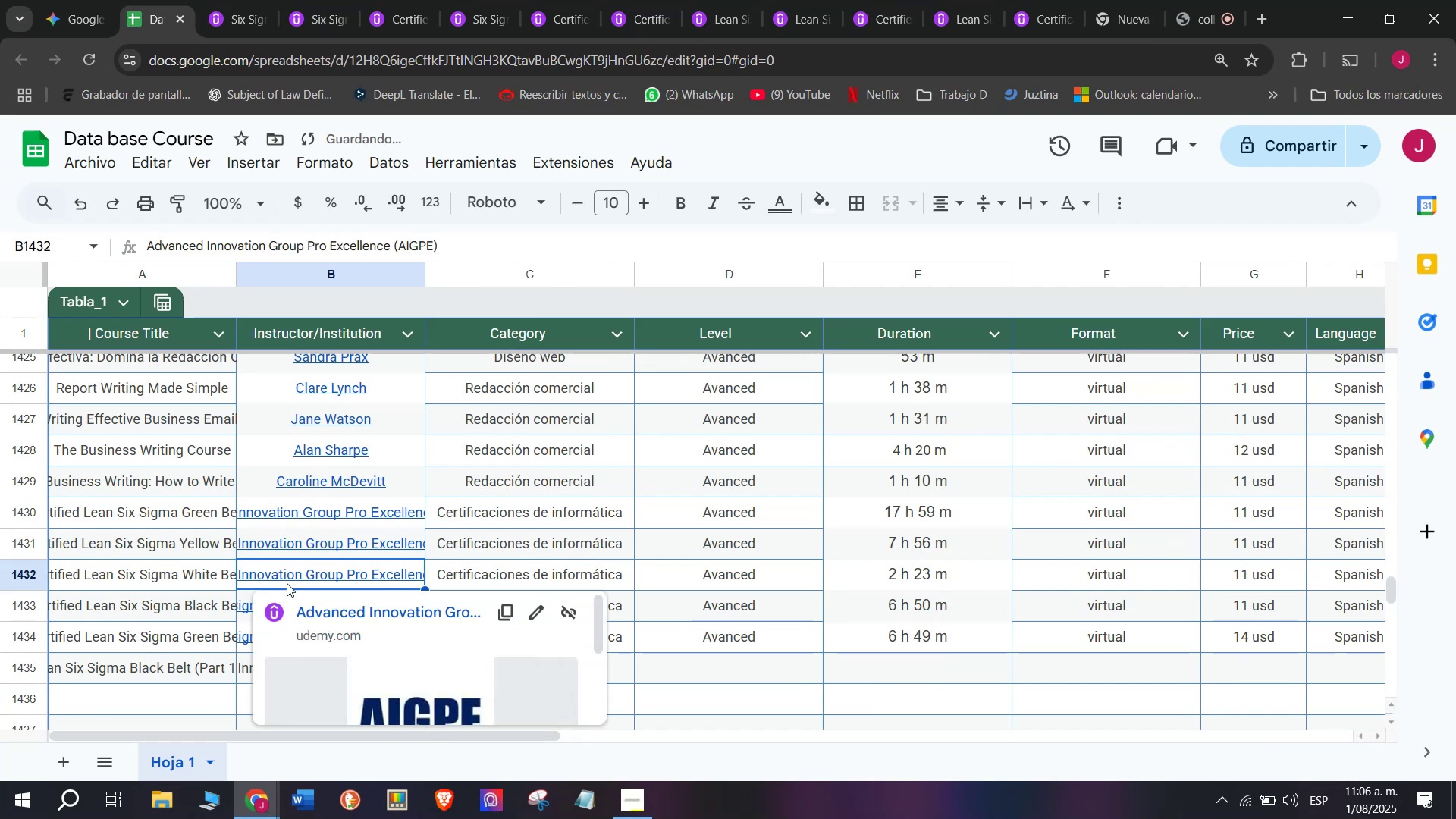 
key(Control+Shift+Z)
 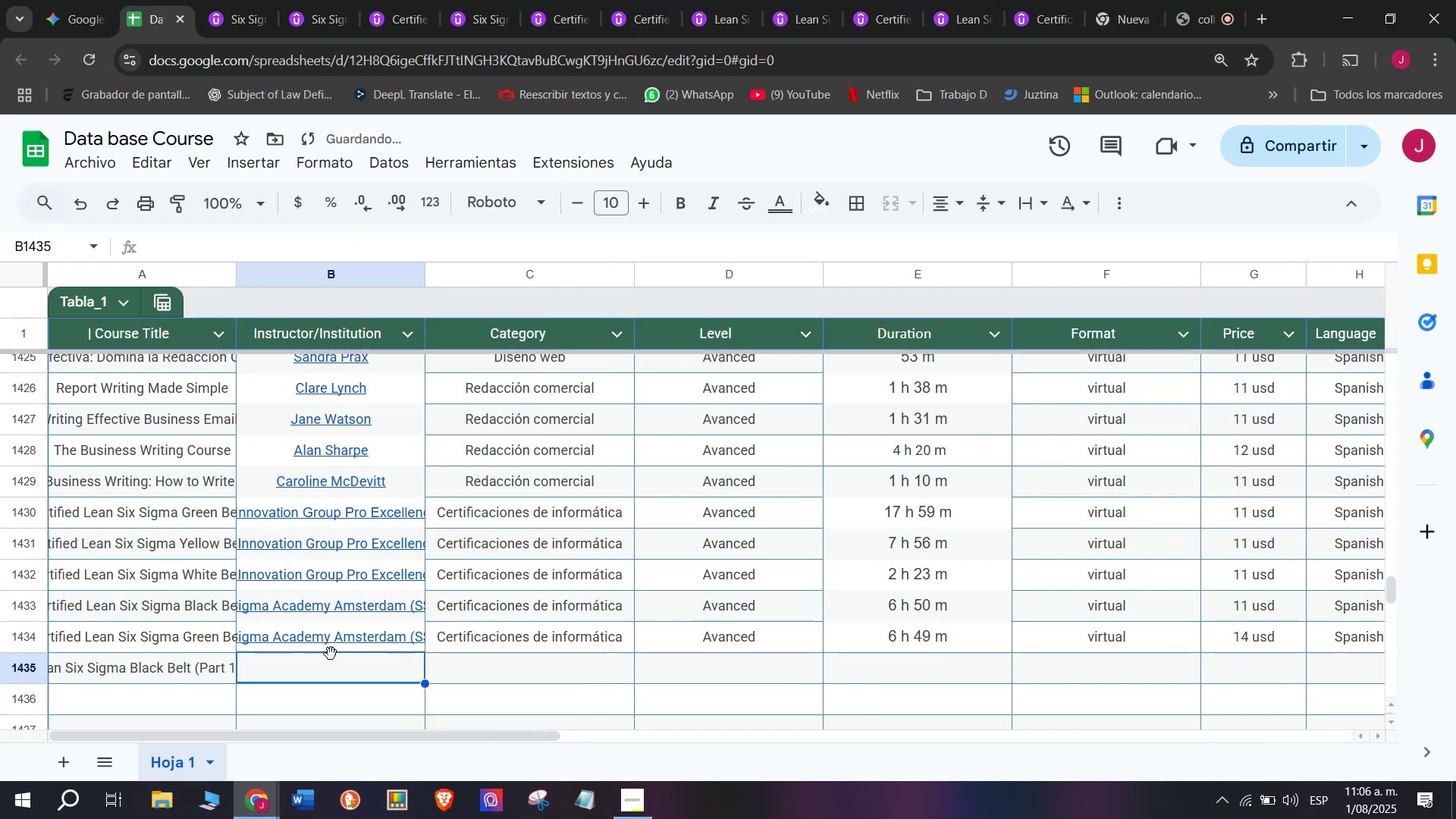 
key(Z)
 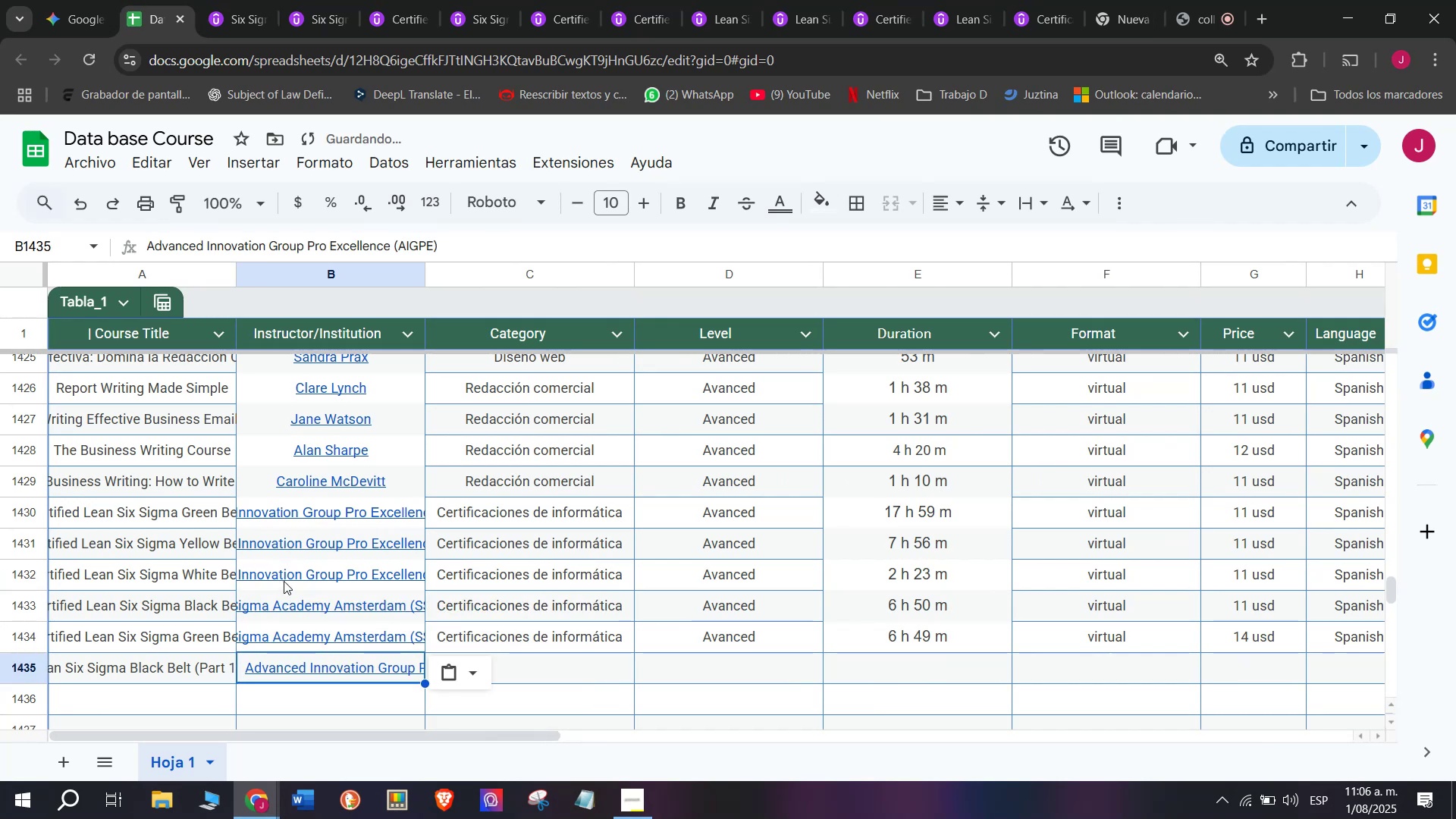 
key(Control+ControlLeft)
 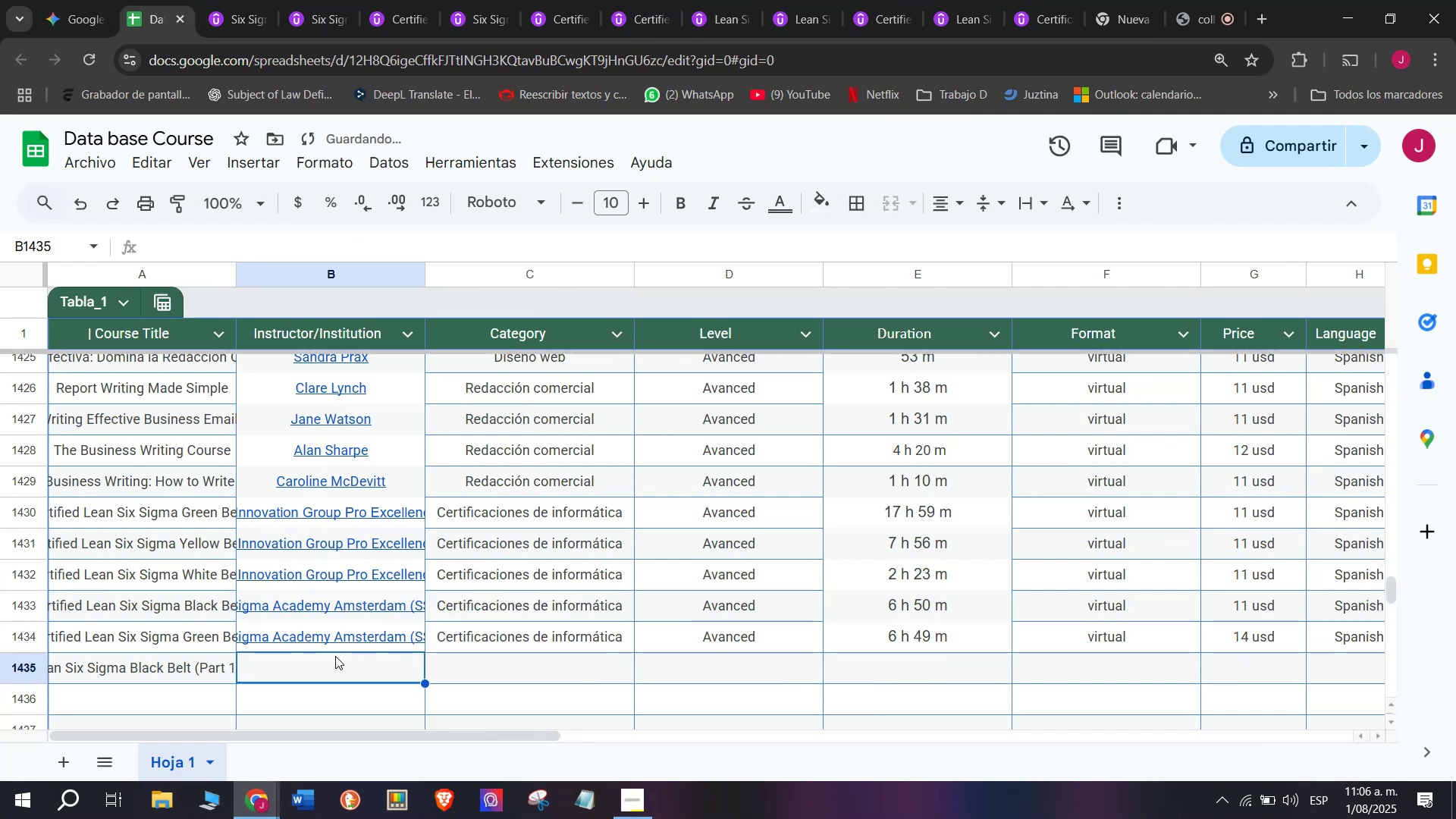 
key(Control+V)
 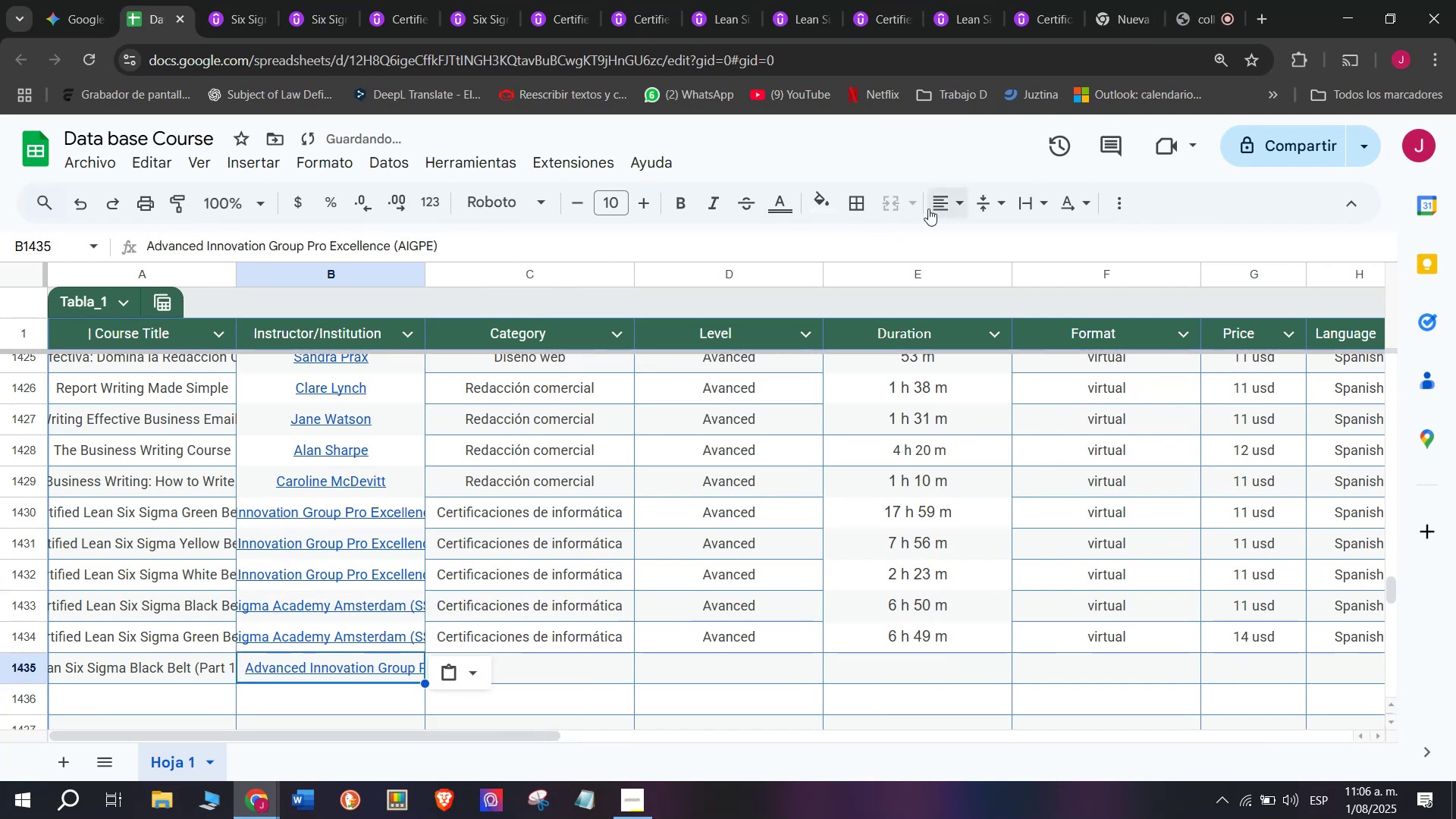 
double_click([981, 241])
 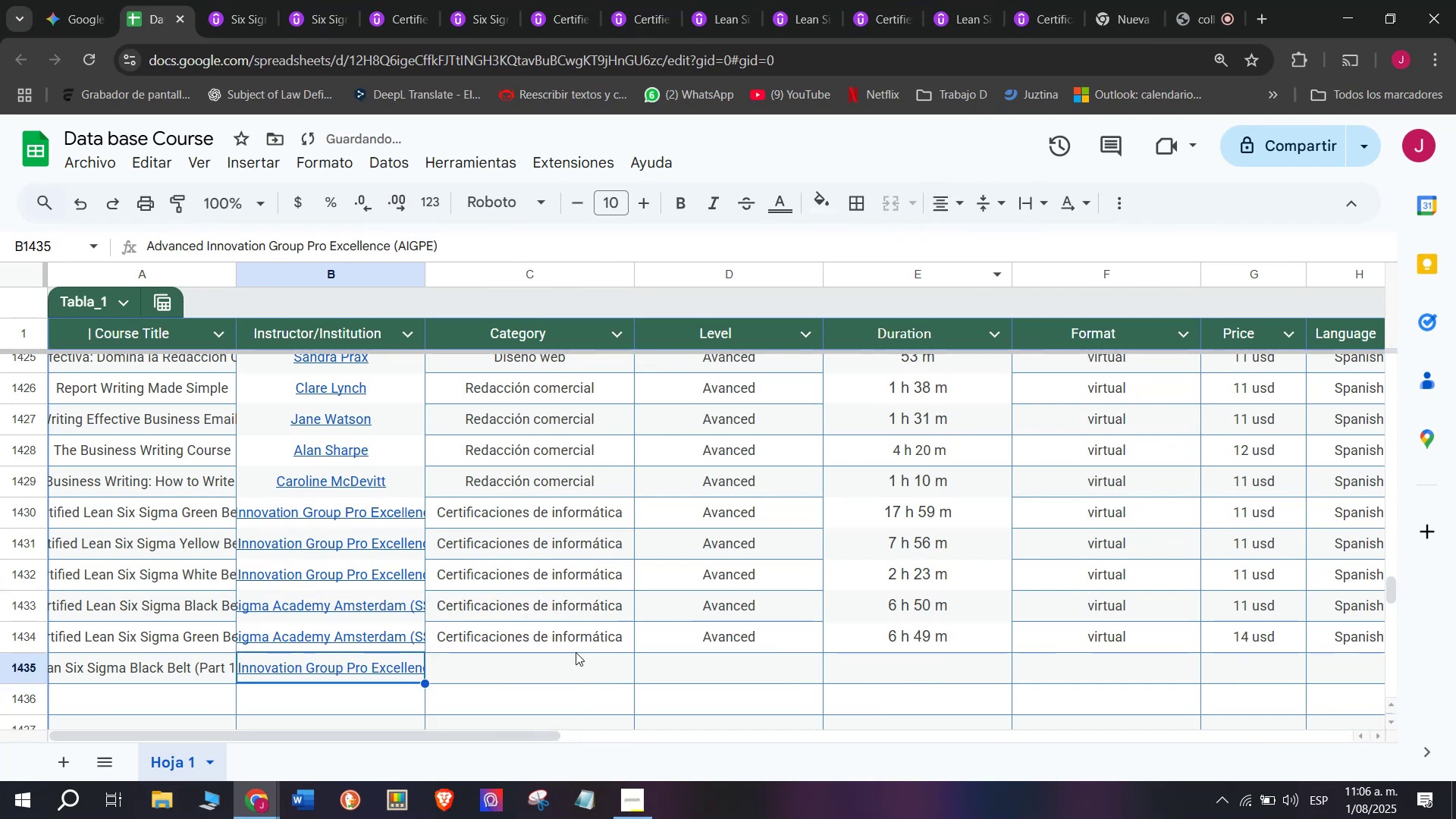 
left_click([522, 636])
 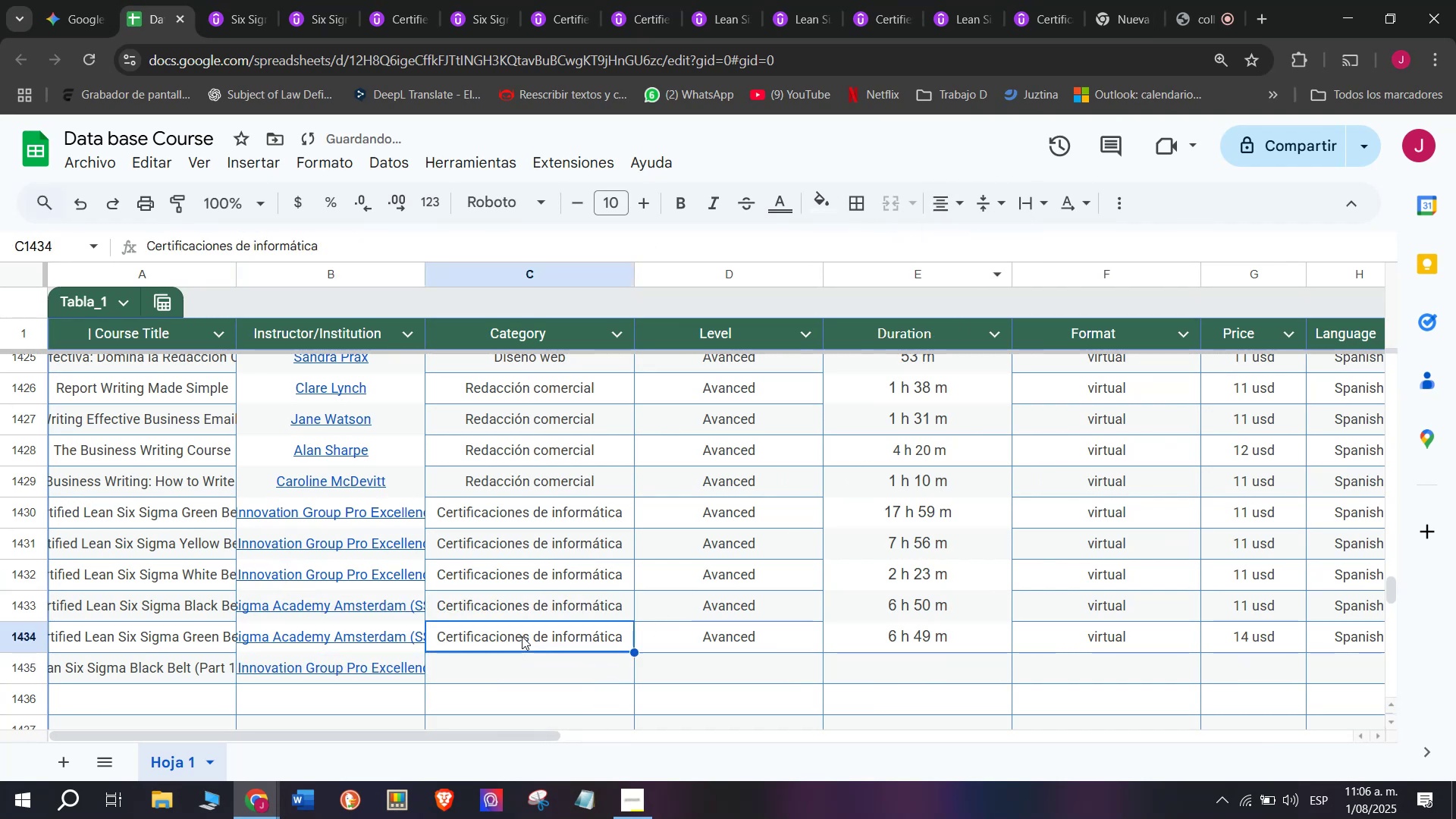 
key(Break)
 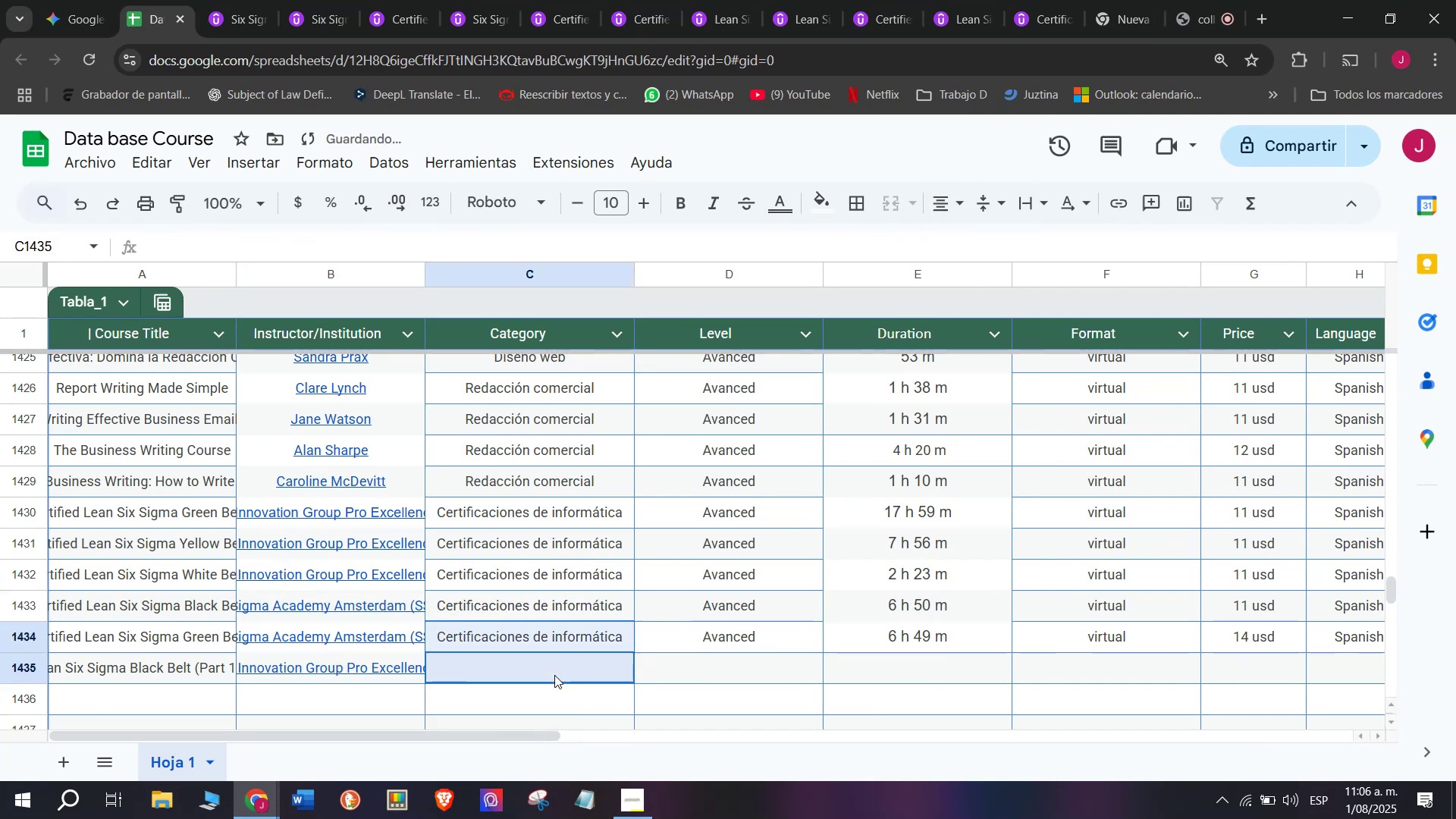 
key(Control+ControlLeft)
 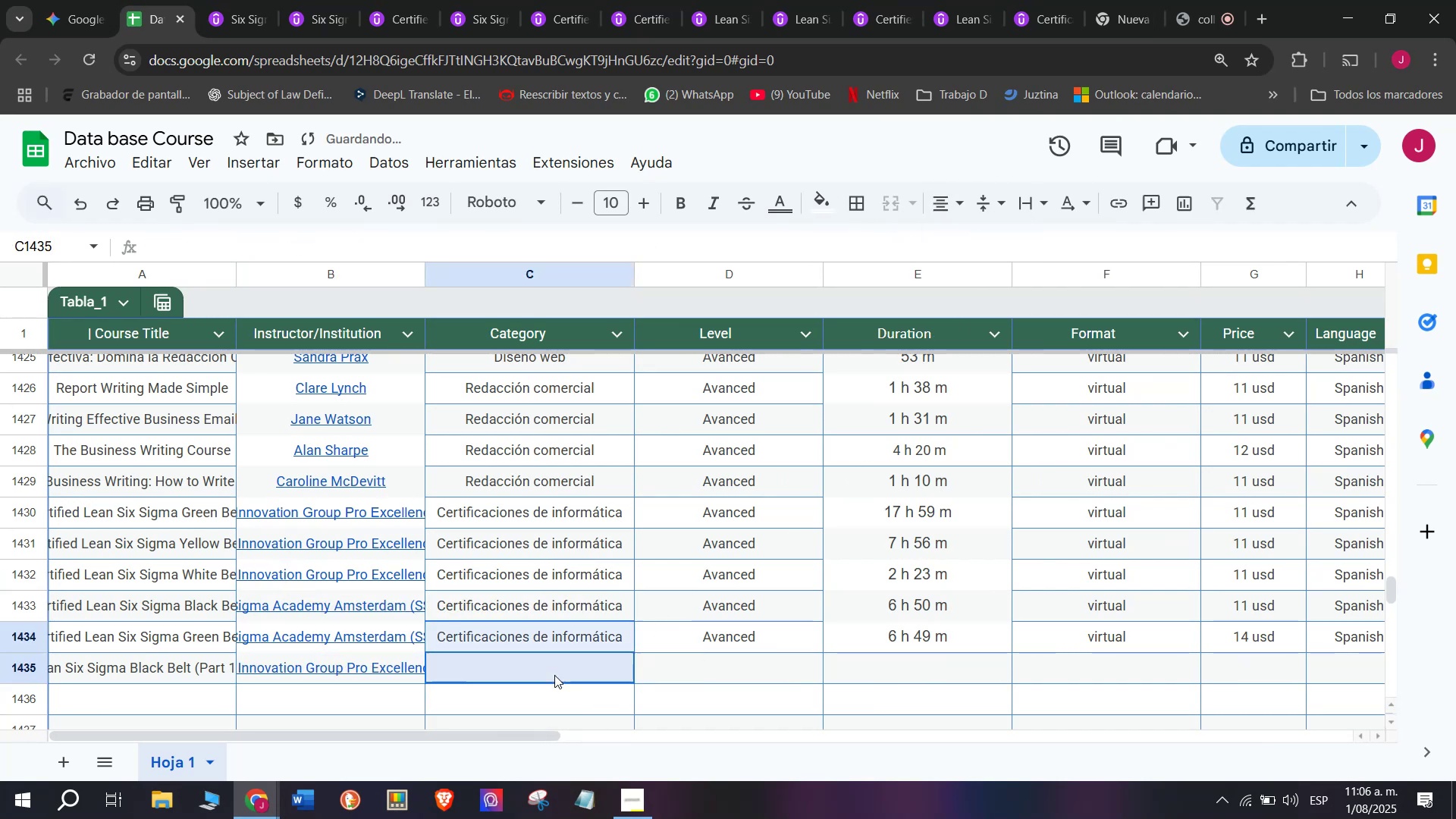 
key(Control+C)
 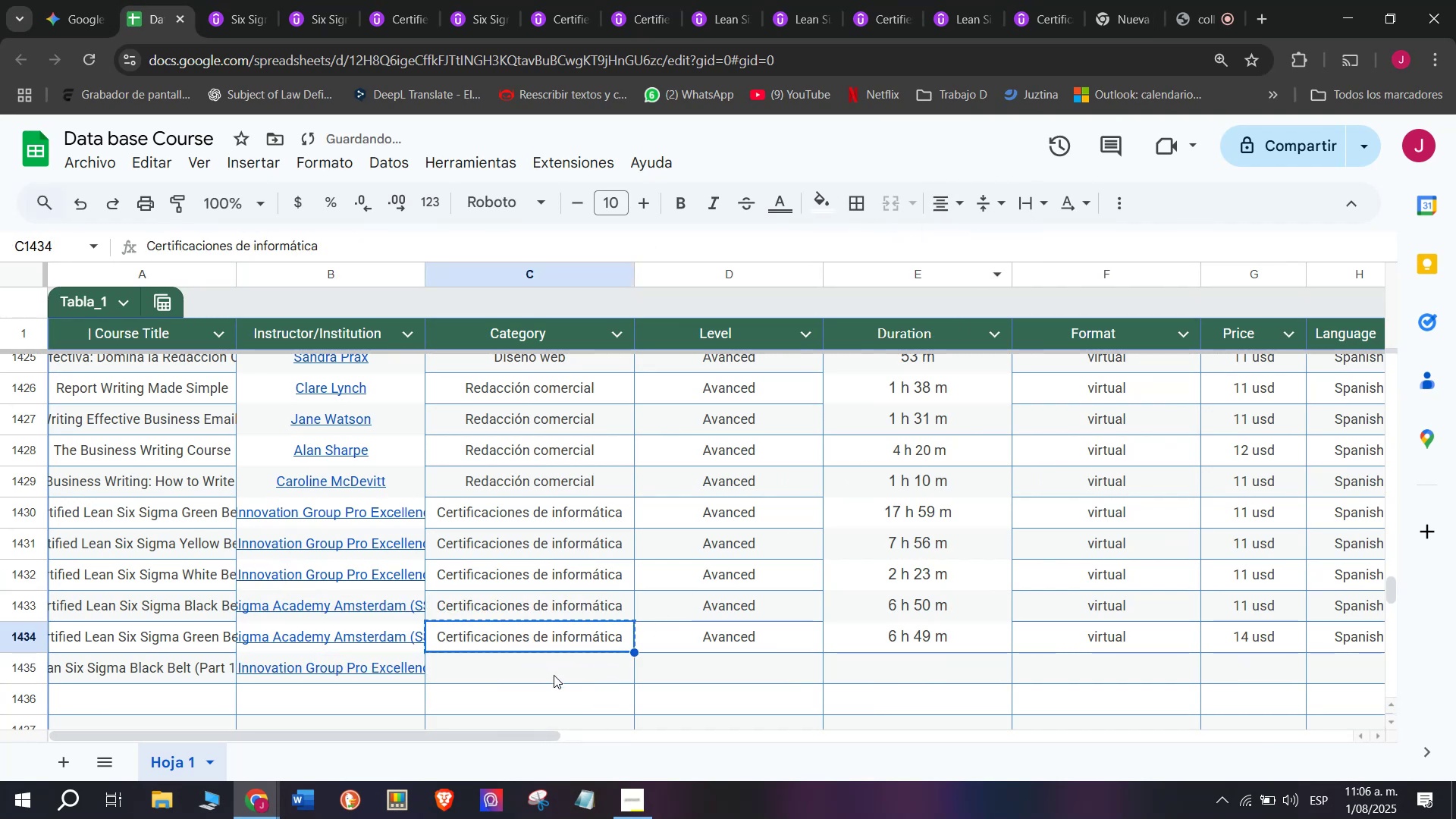 
key(Control+ControlLeft)
 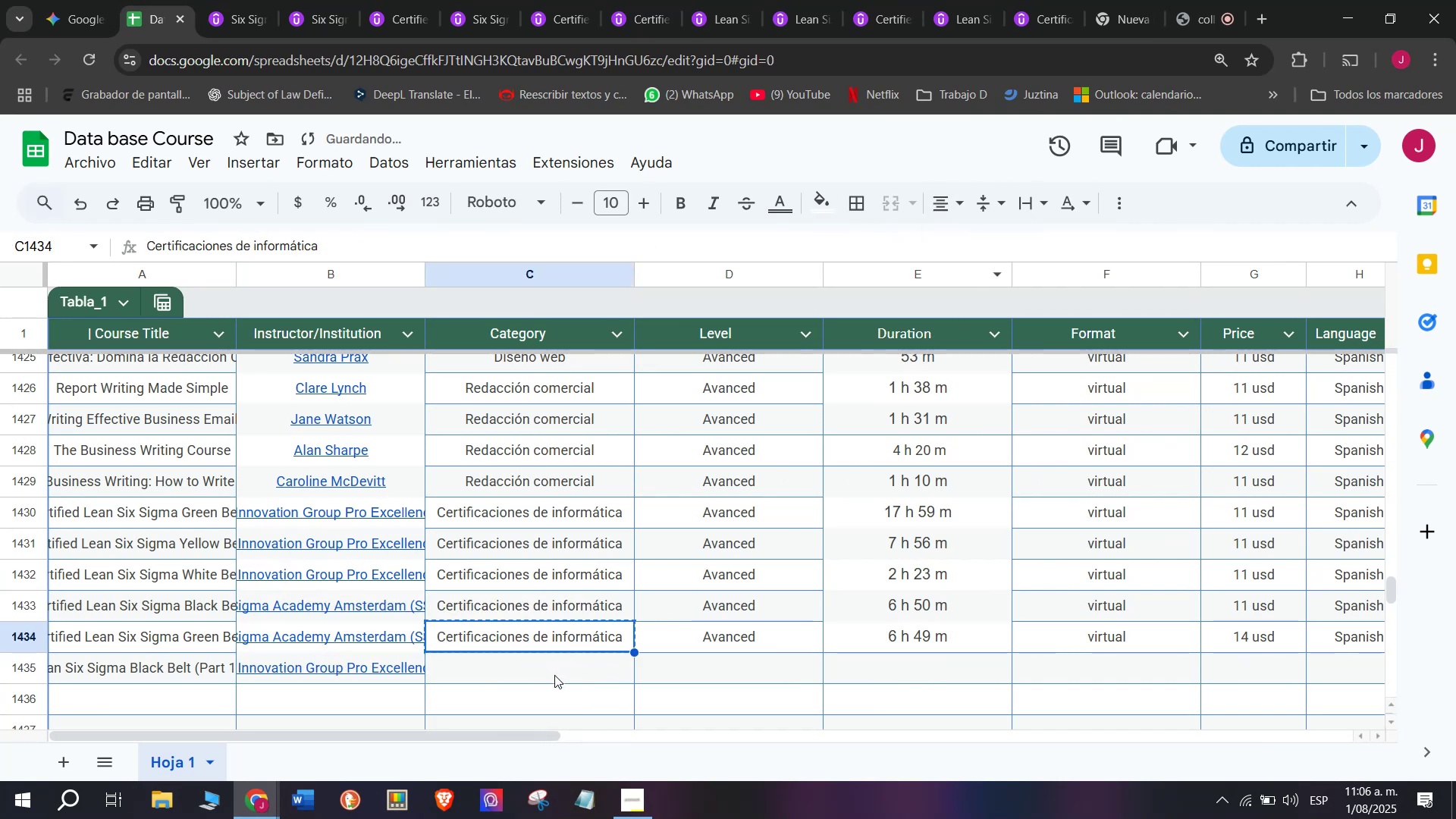 
key(Z)
 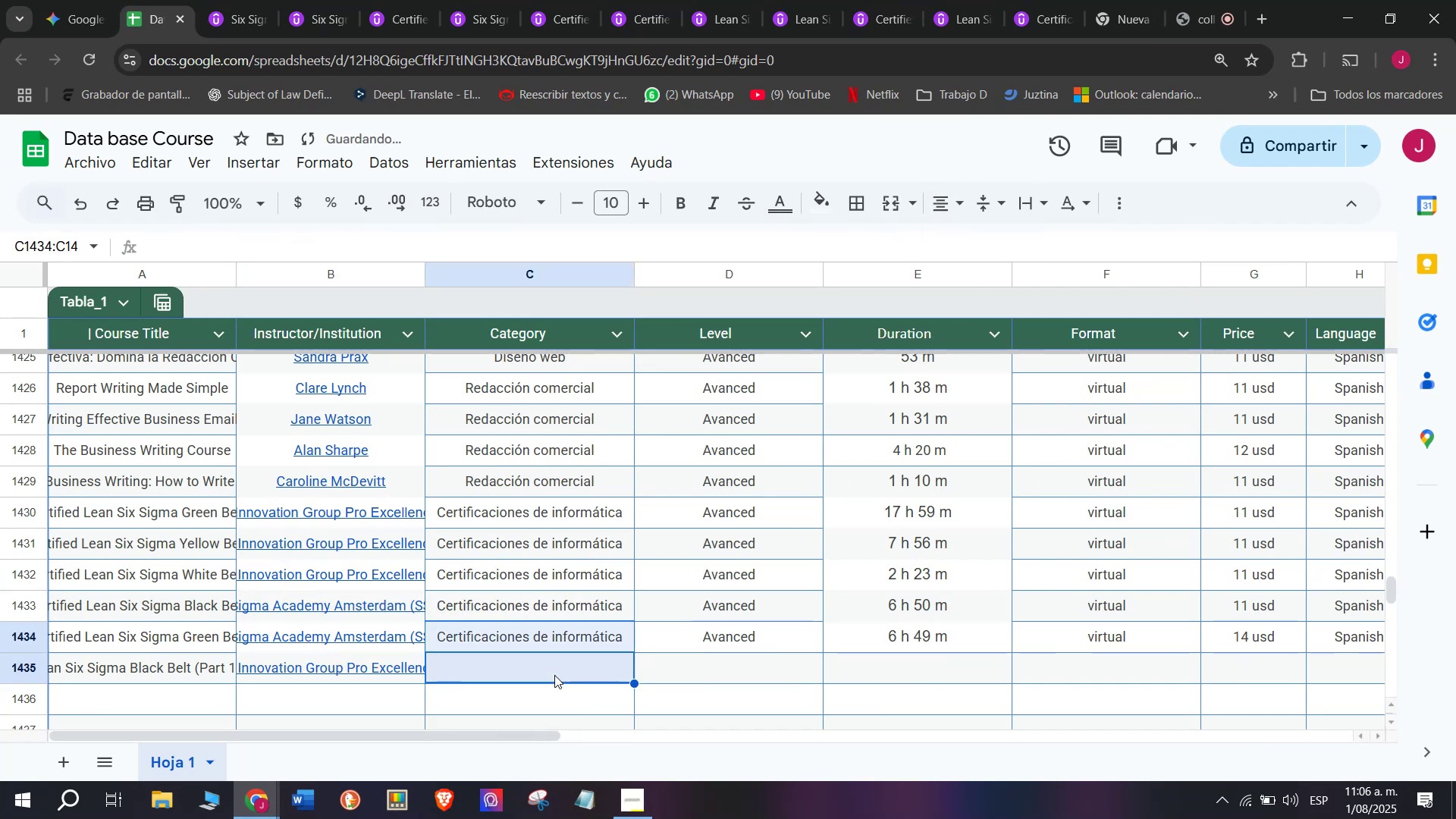 
key(Control+V)
 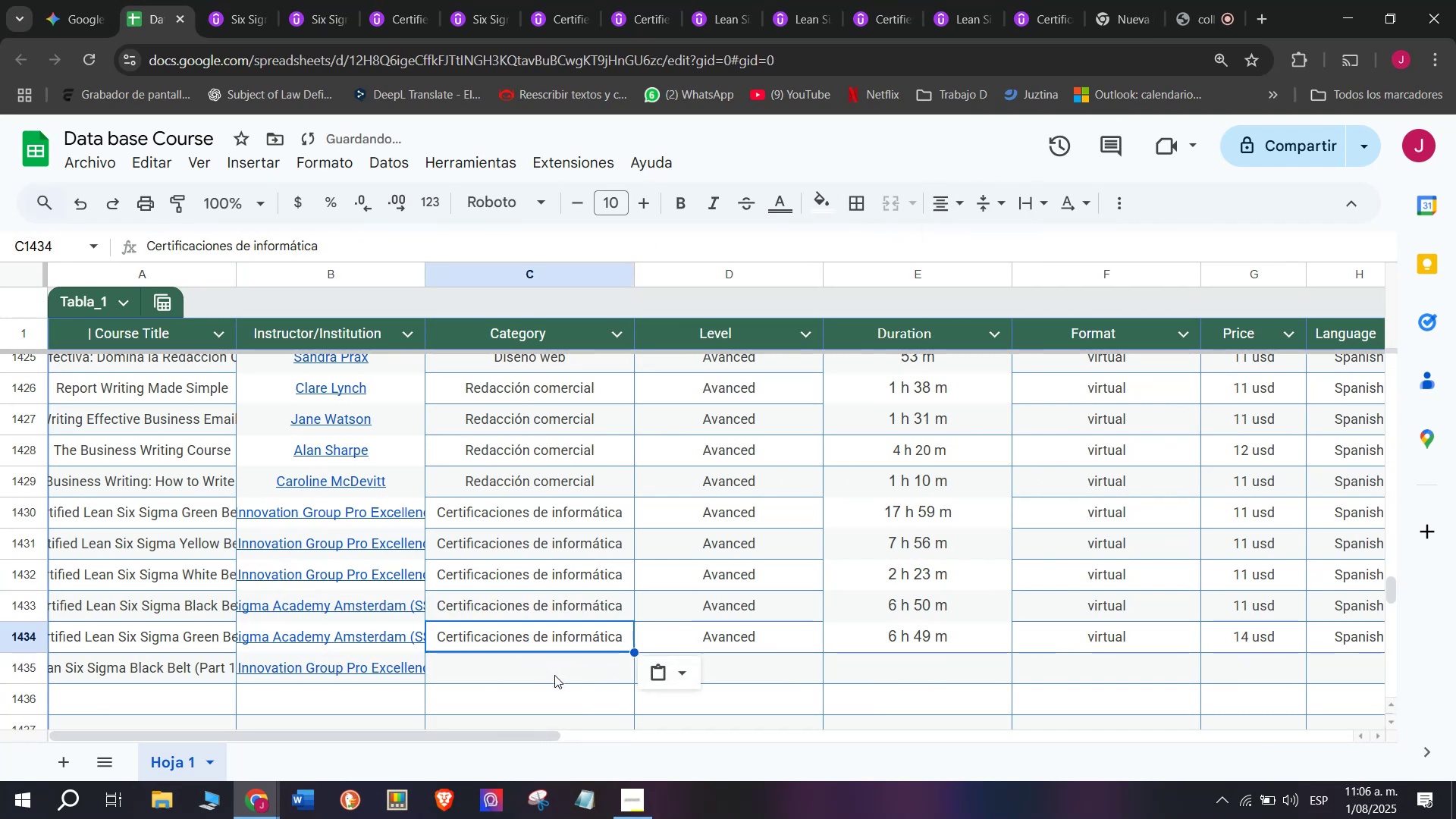 
left_click([554, 675])
 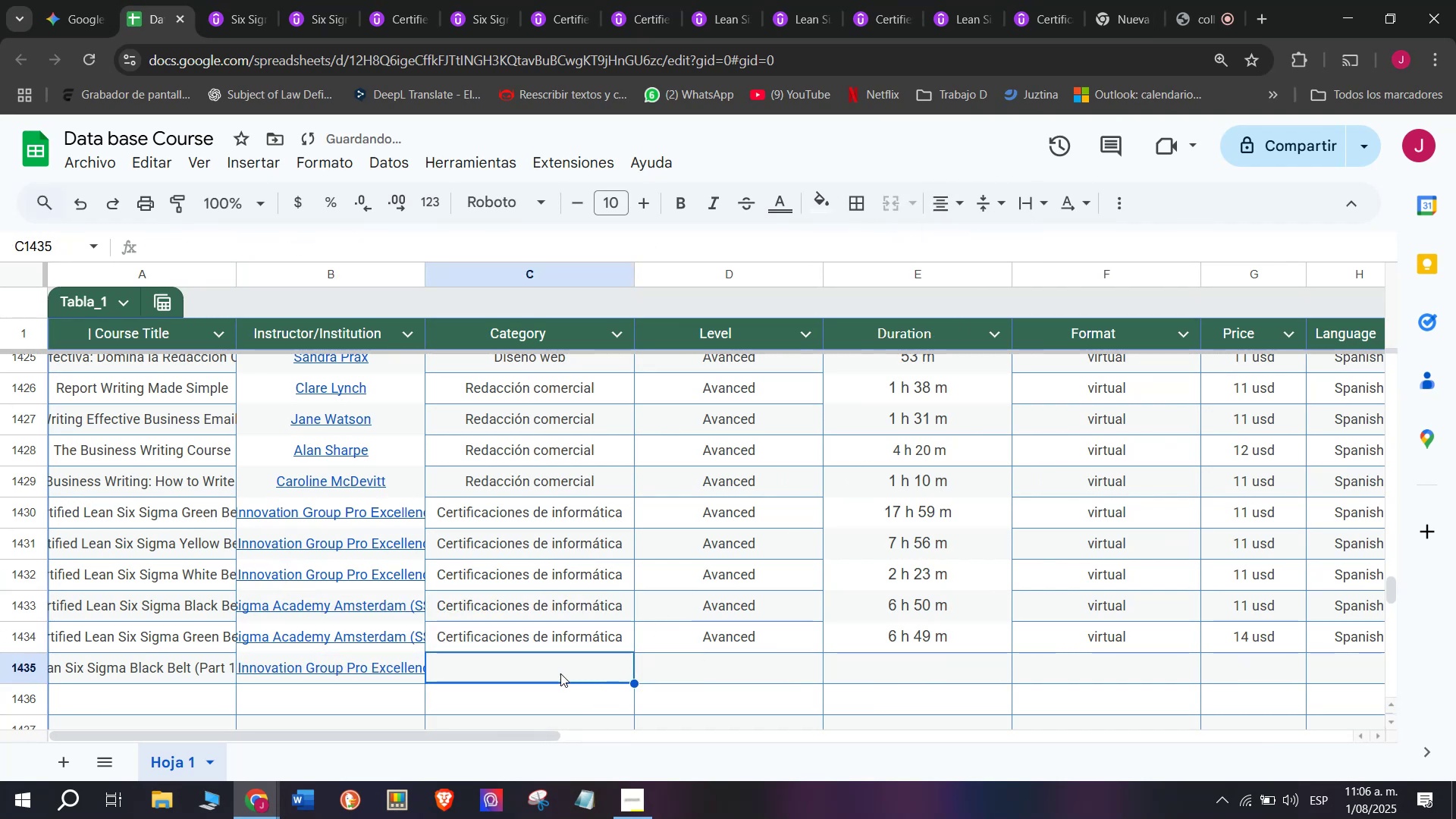 
key(Z)
 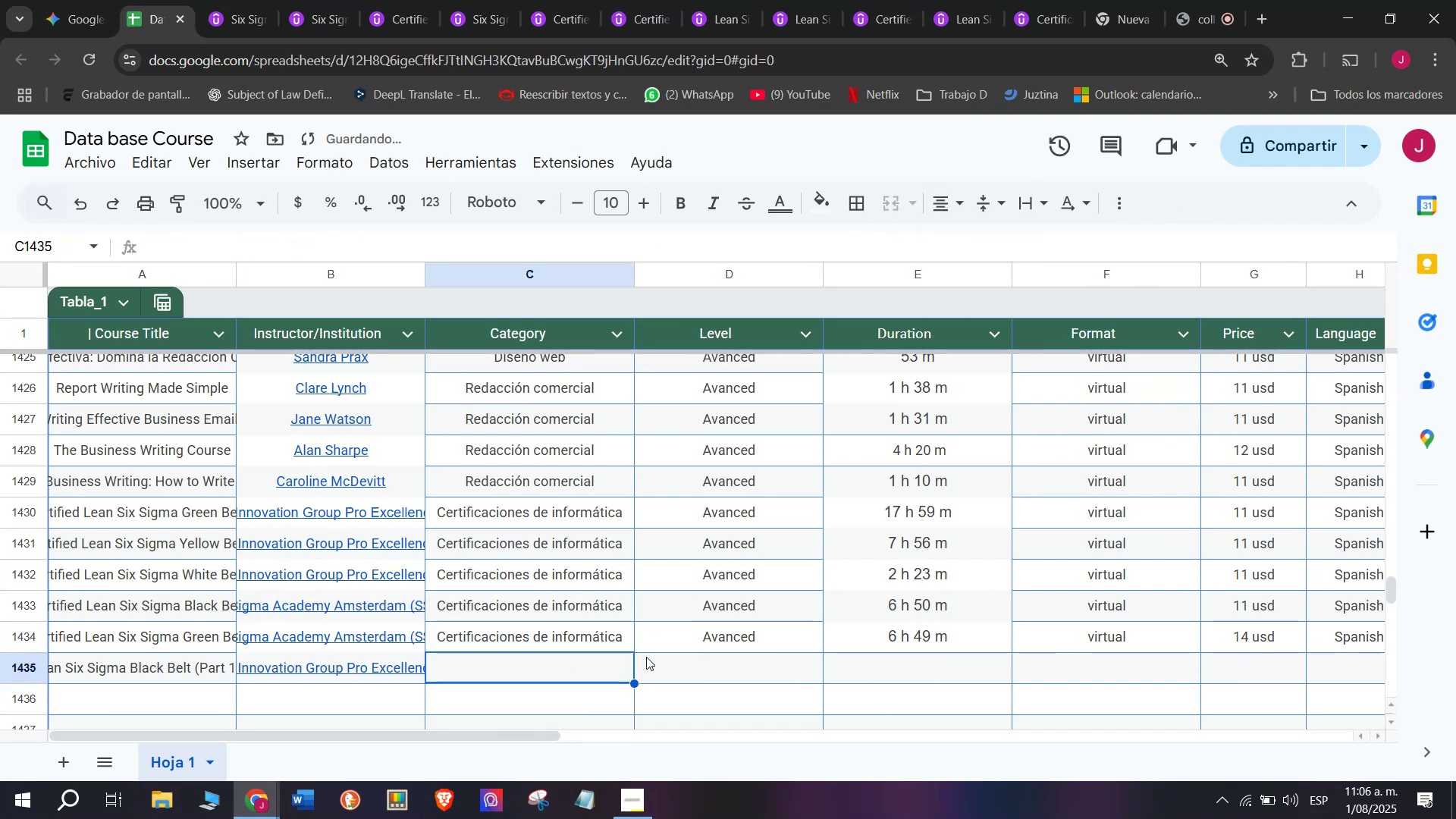 
key(Control+ControlLeft)
 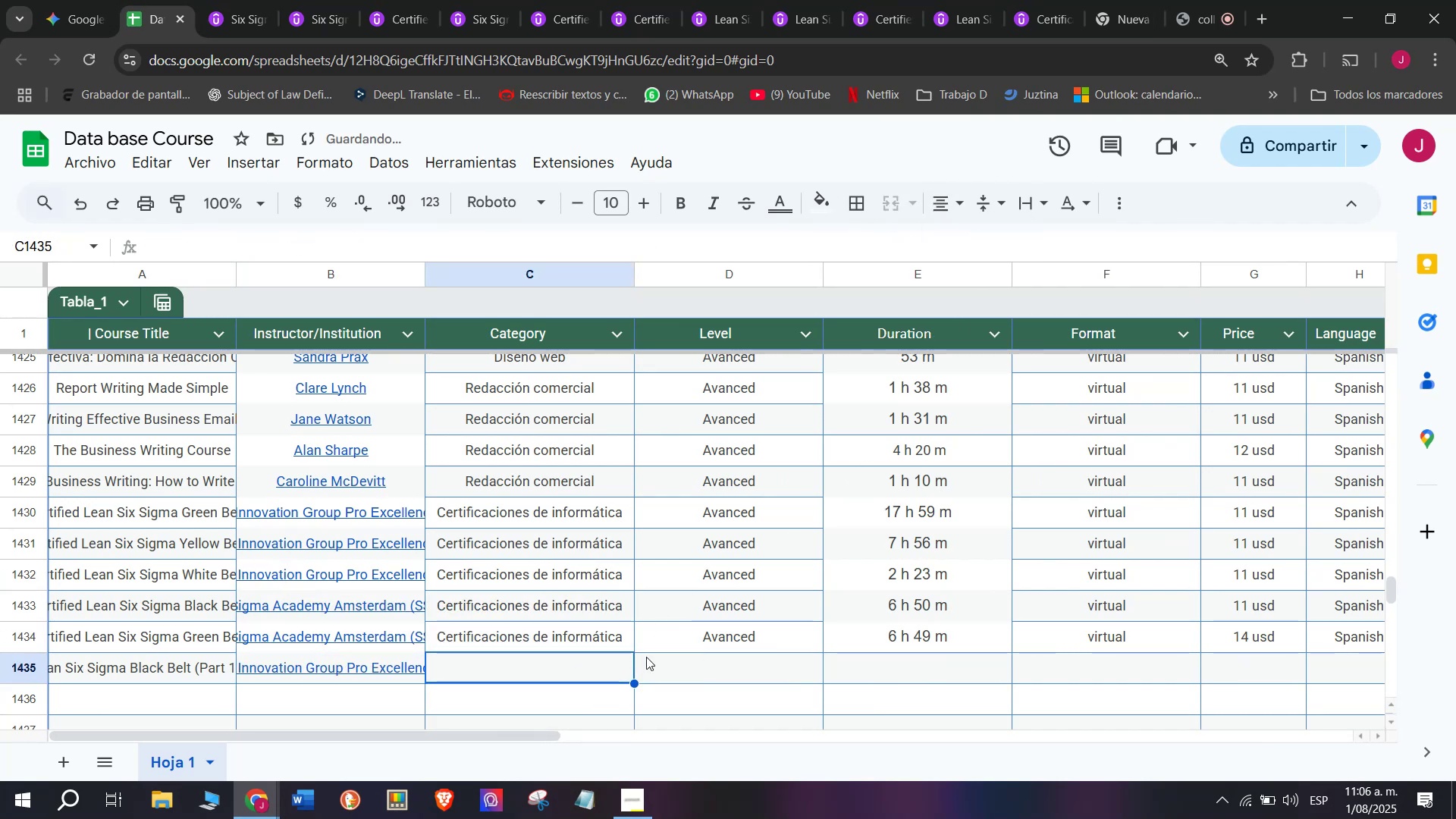 
key(Control+V)
 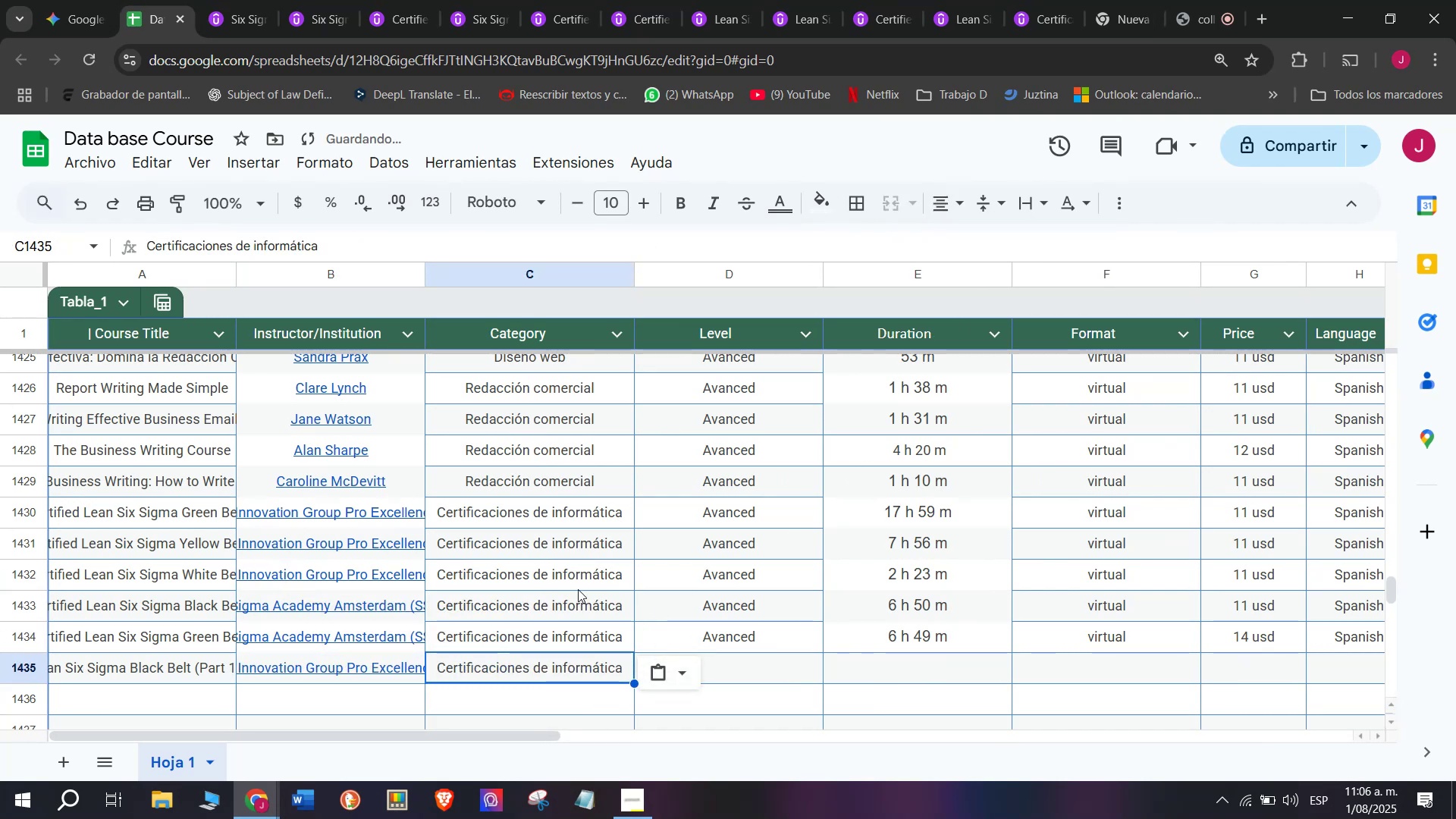 
left_click([554, 573])
 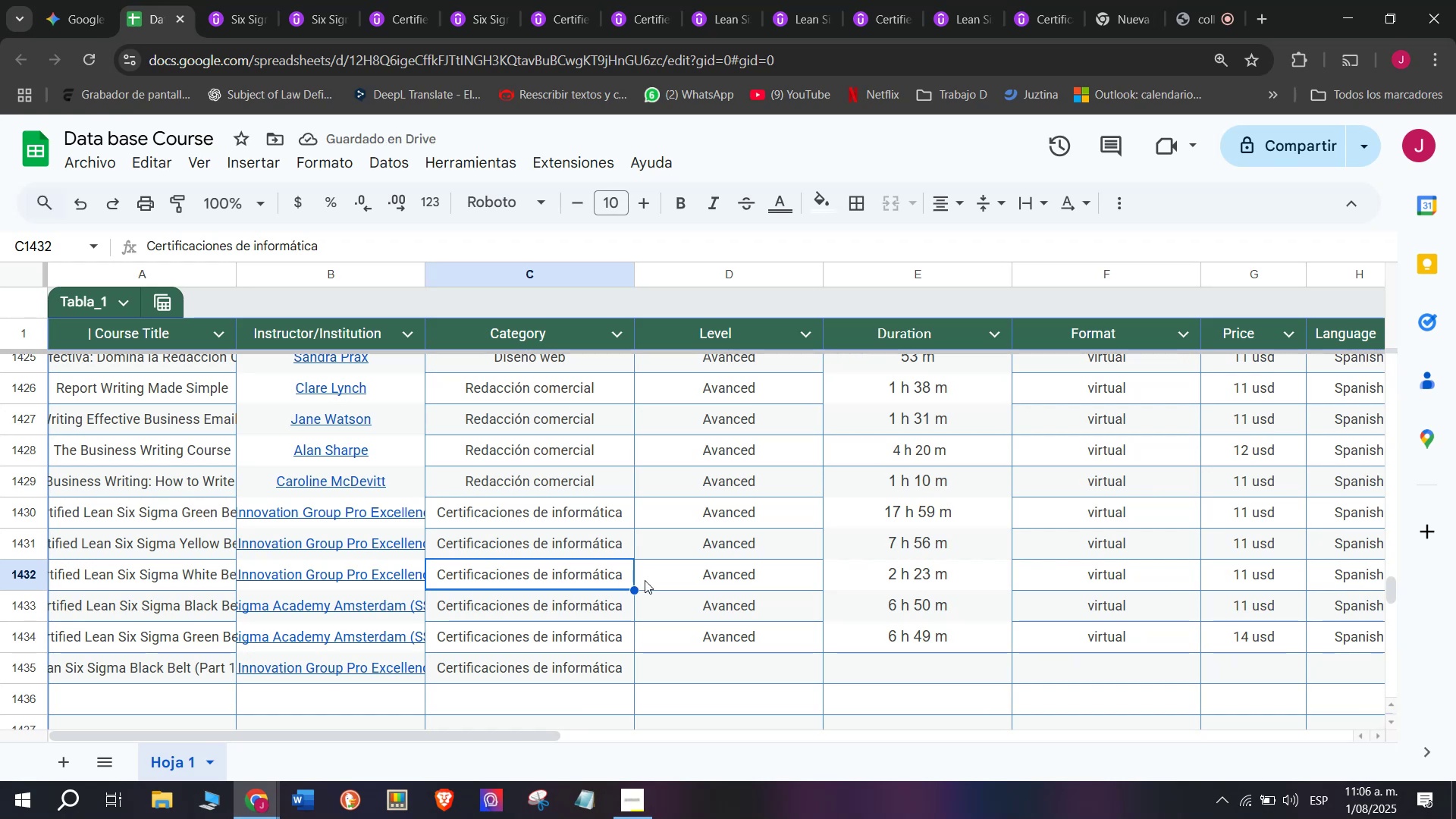 
key(Break)
 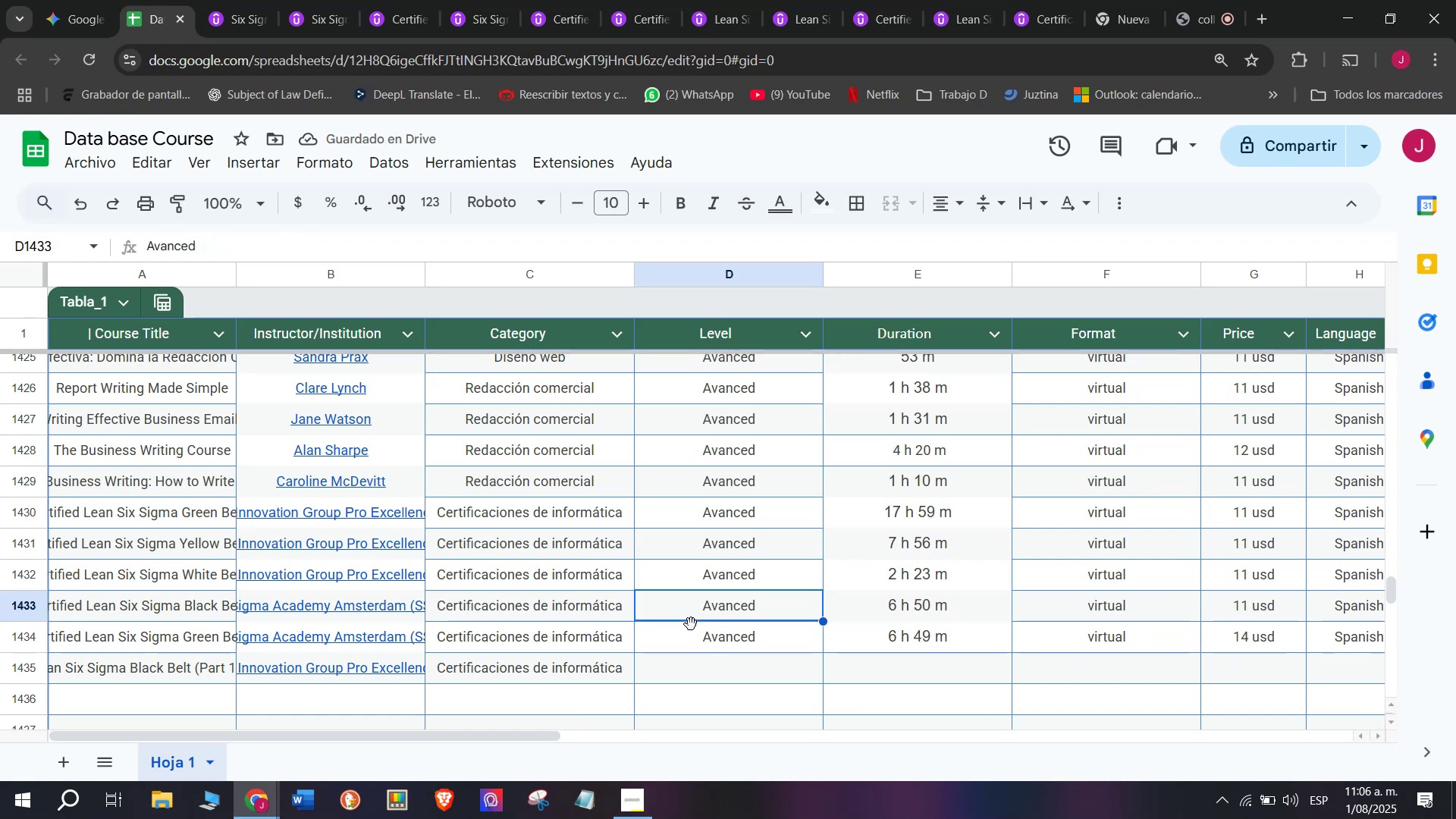 
key(Control+ControlLeft)
 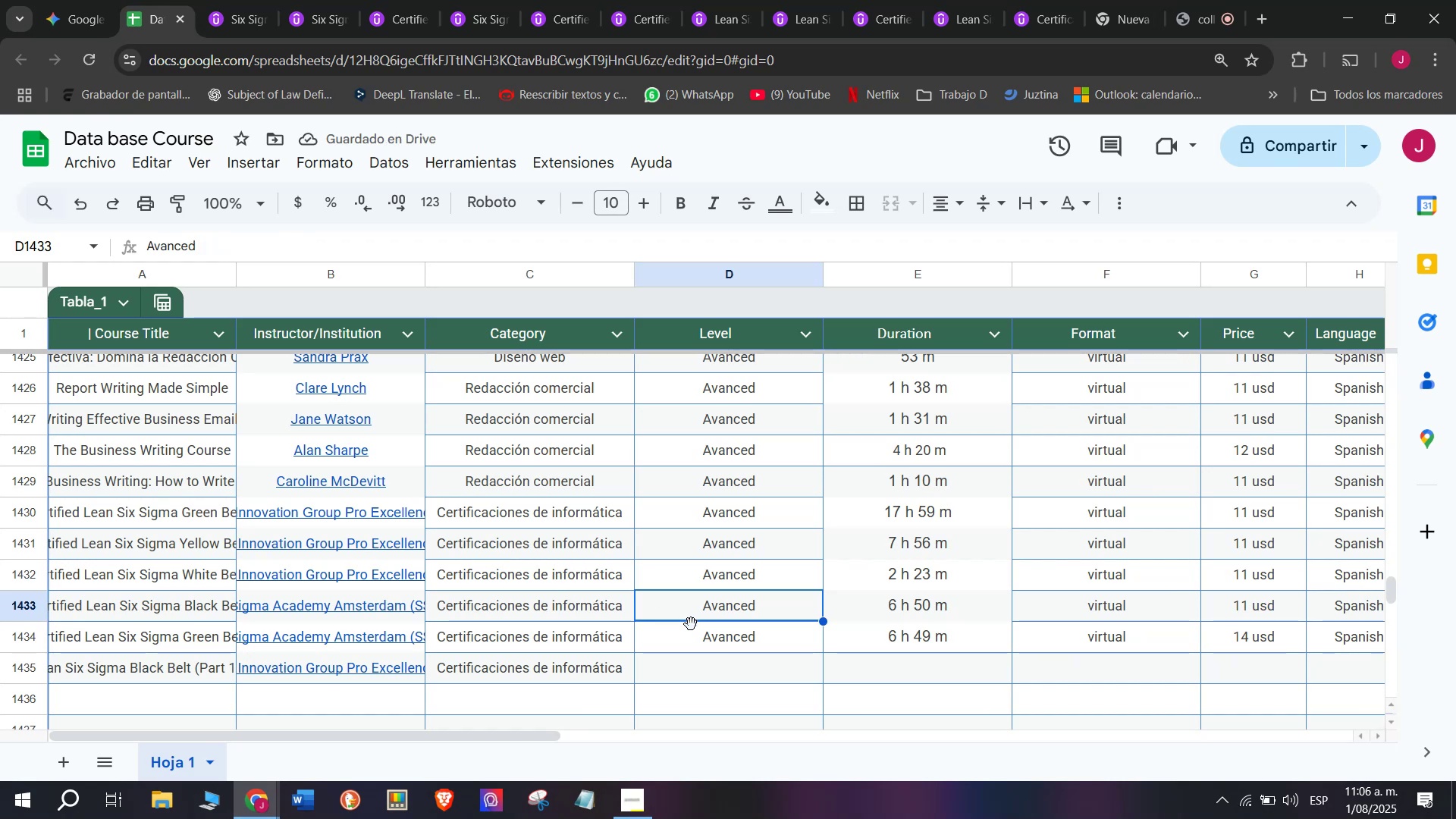 
key(Control+C)
 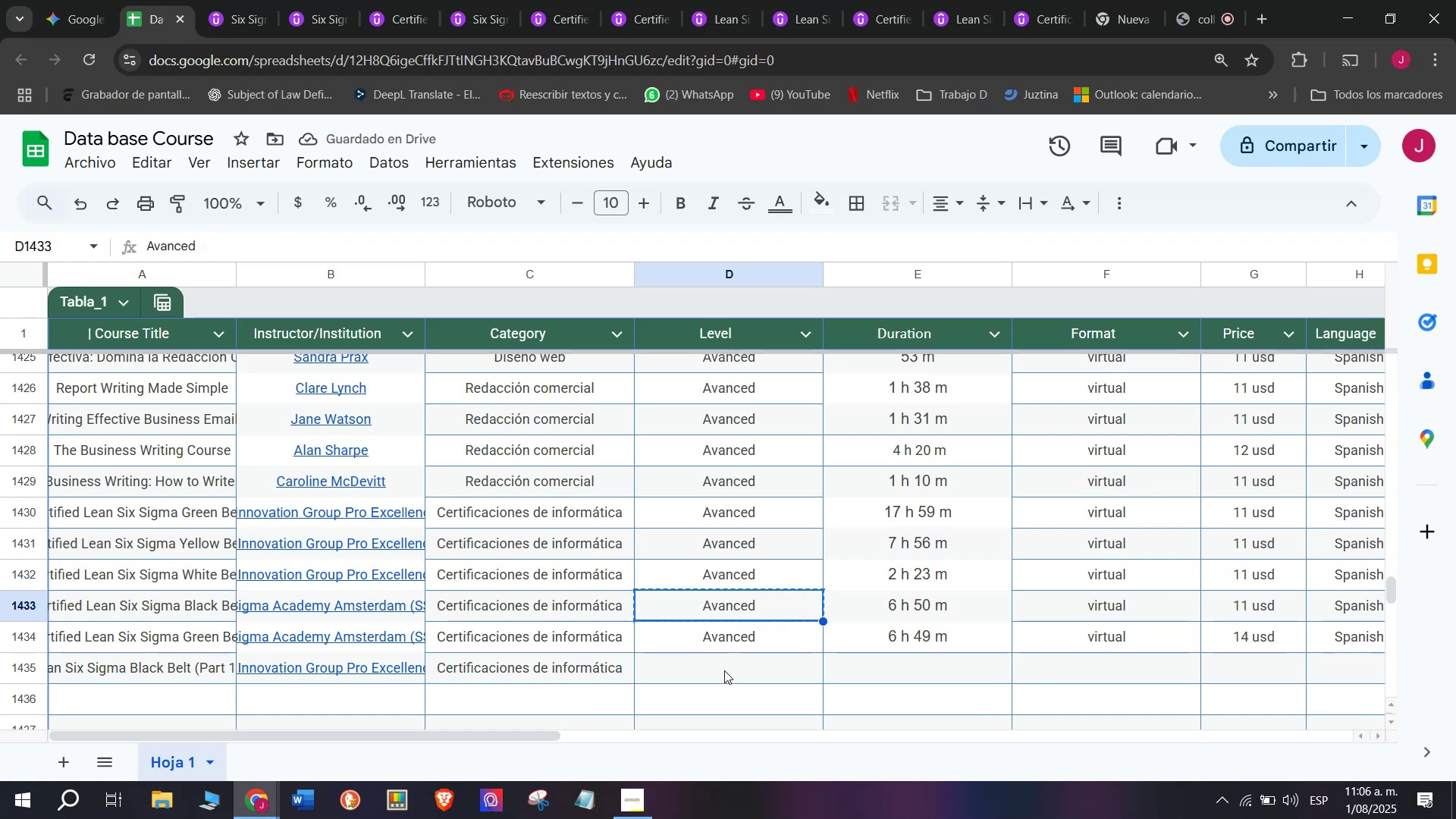 
left_click([724, 670])
 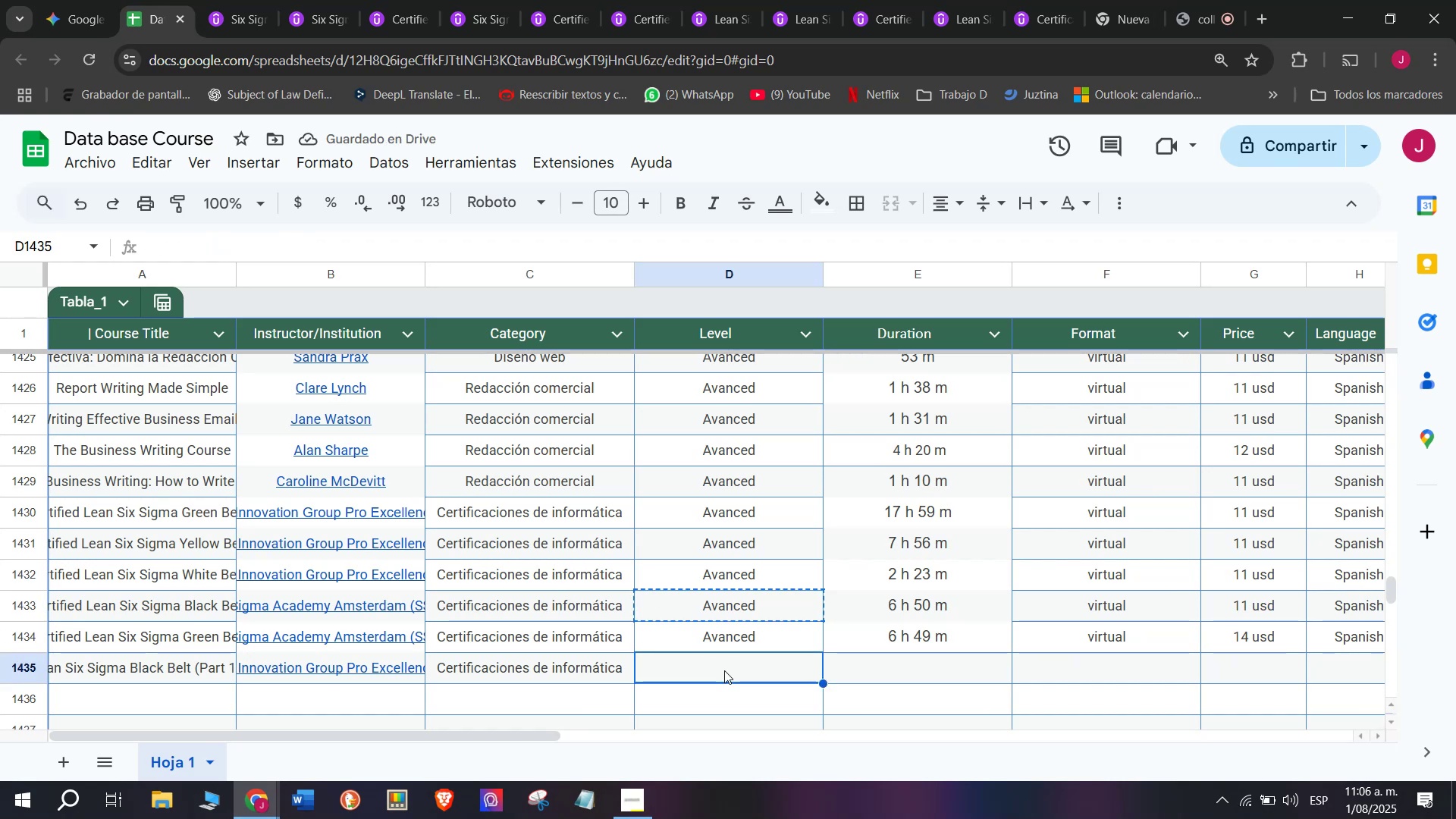 
key(Z)
 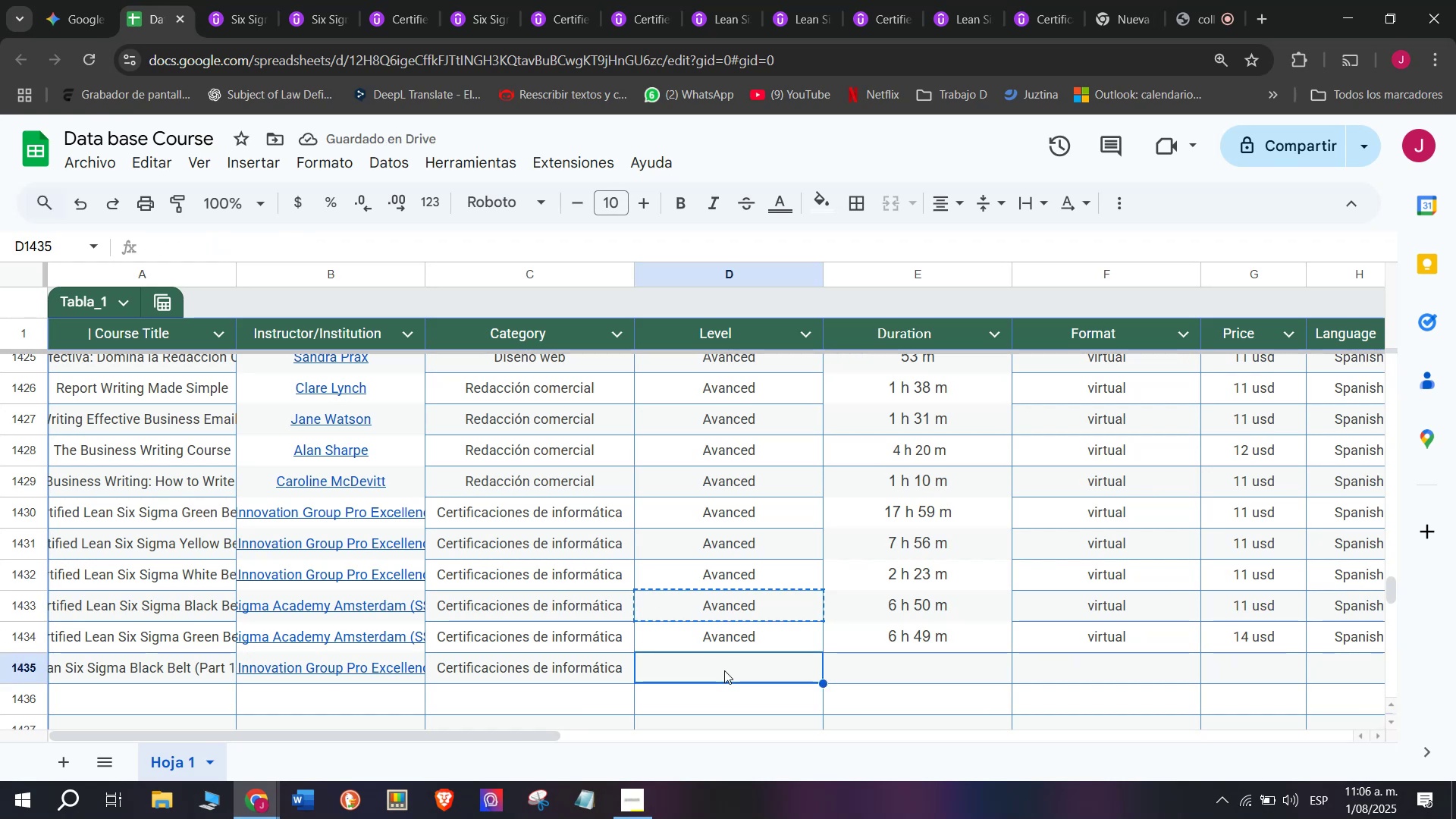 
key(Control+ControlLeft)
 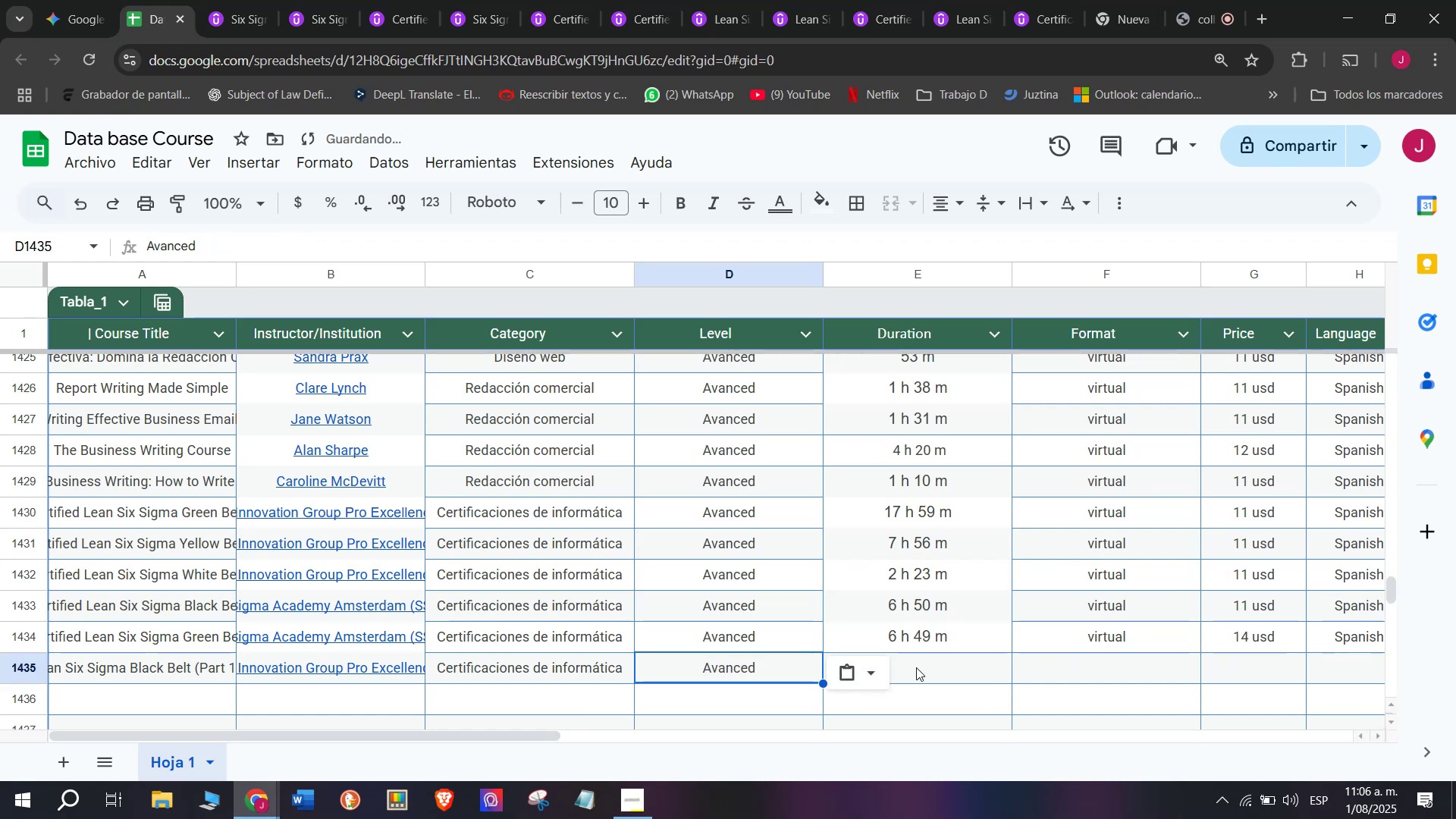 
key(Control+V)
 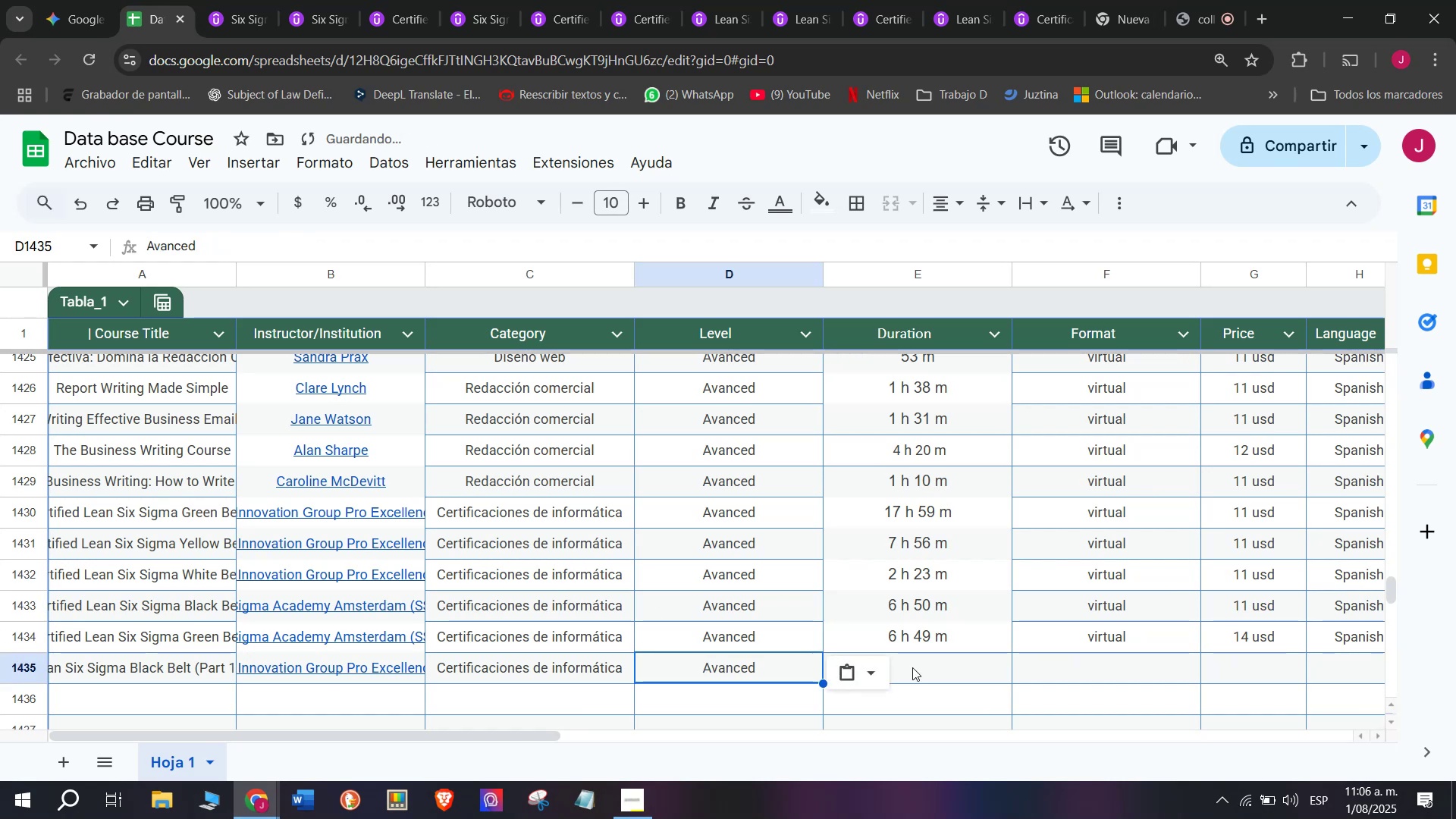 
left_click([918, 667])
 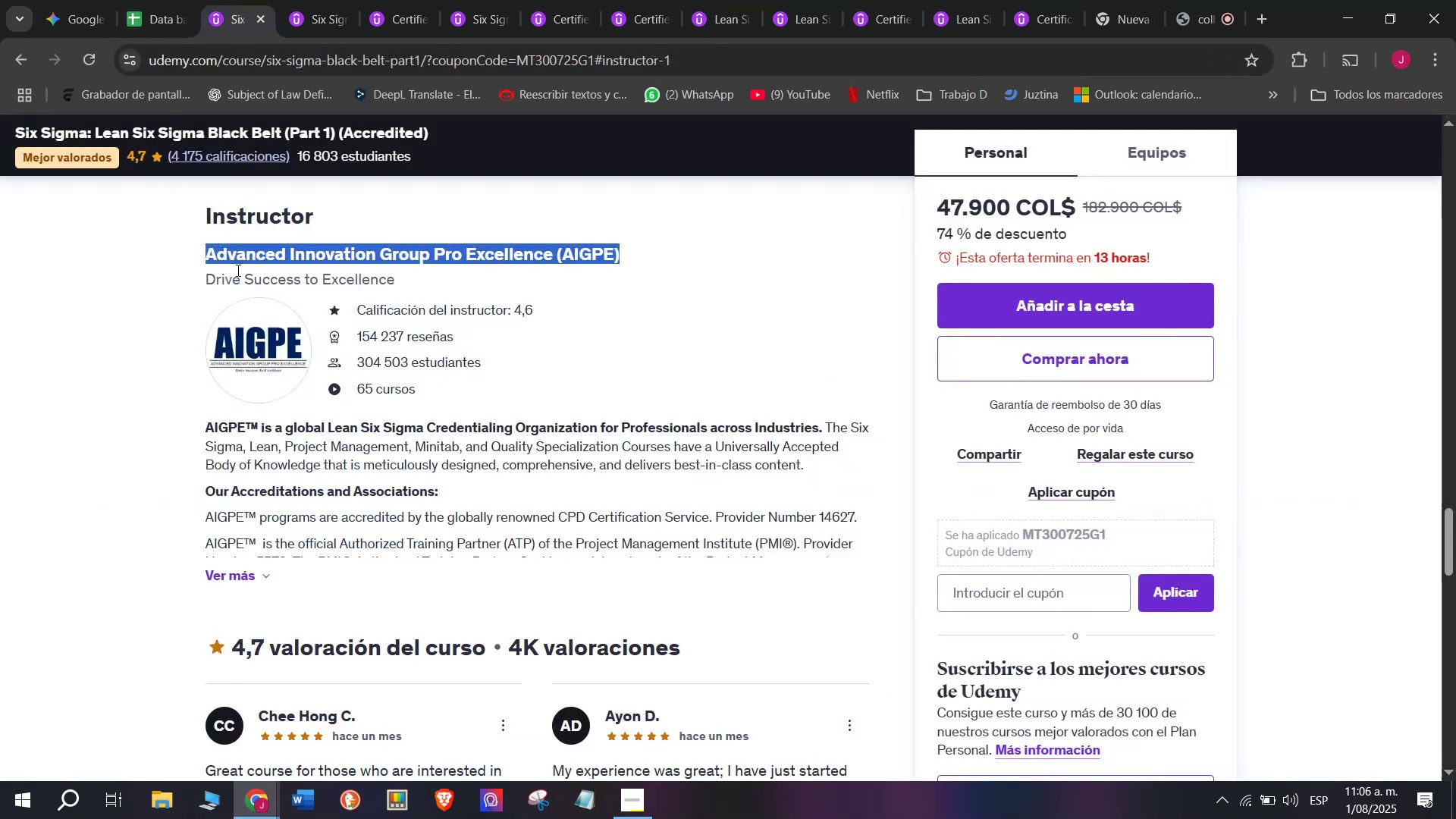 
scroll: coordinate [307, 558], scroll_direction: up, amount: 10.0
 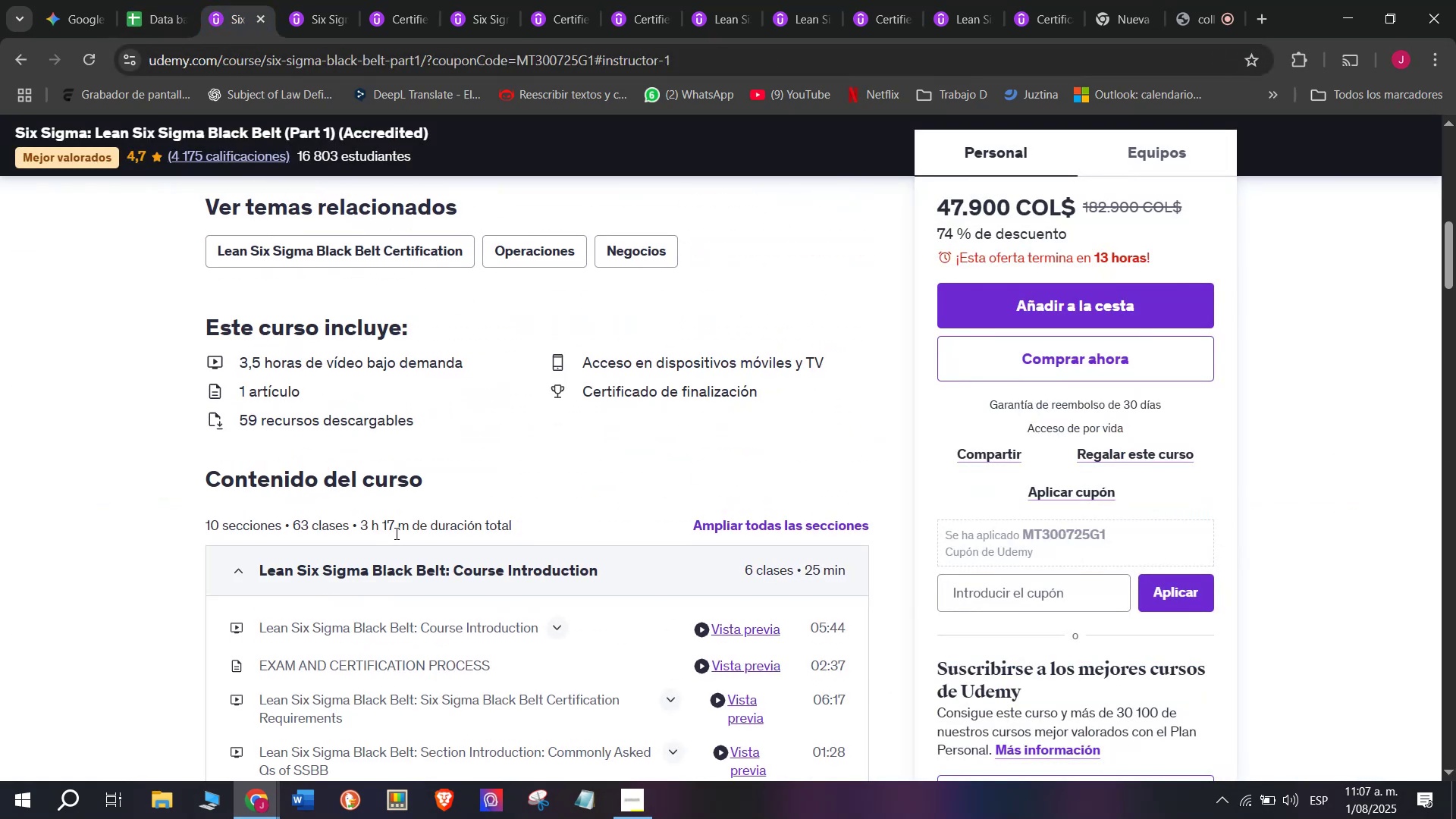 
left_click_drag(start_coordinate=[408, 527], to_coordinate=[360, 521])
 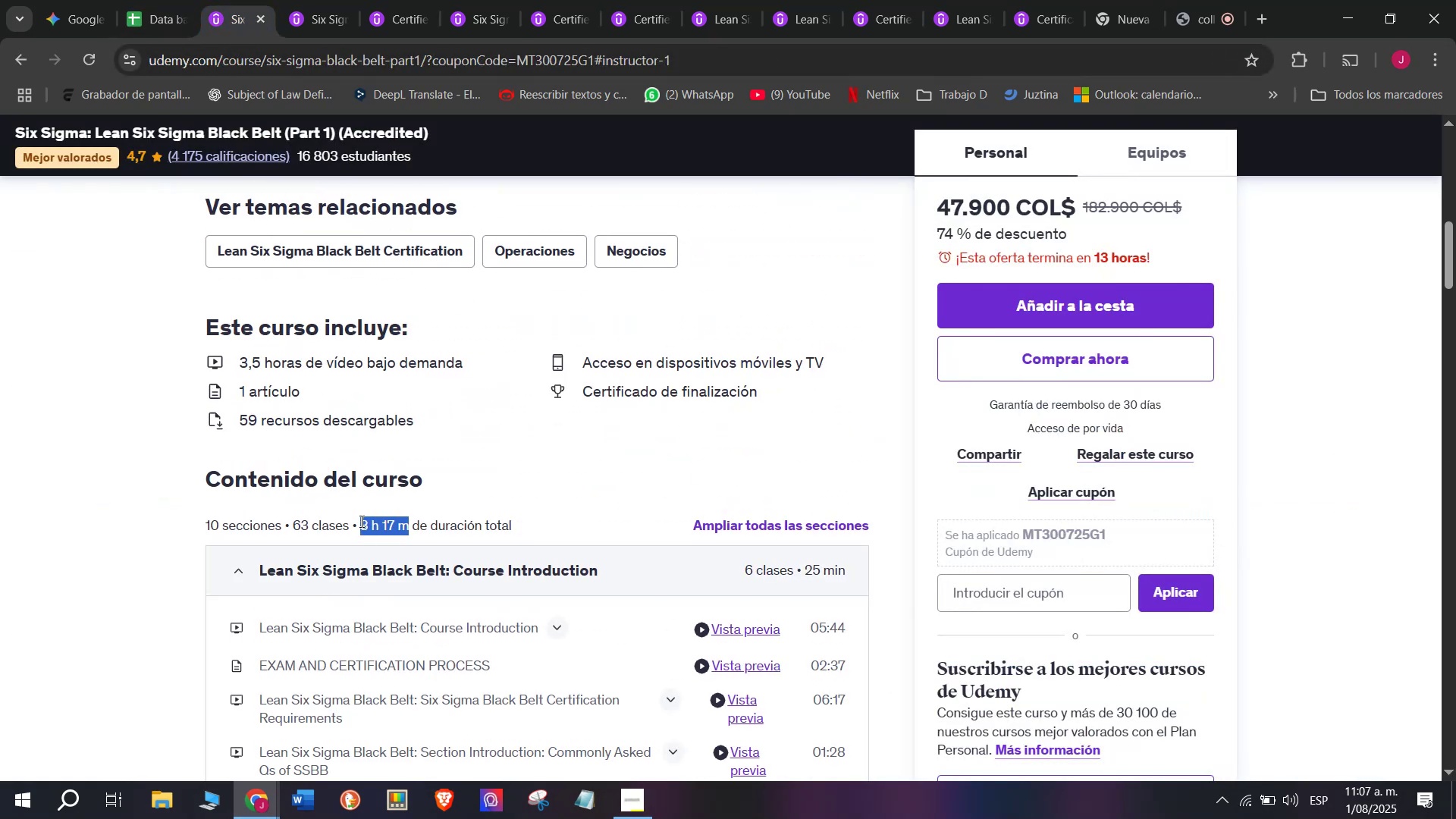 
key(Break)
 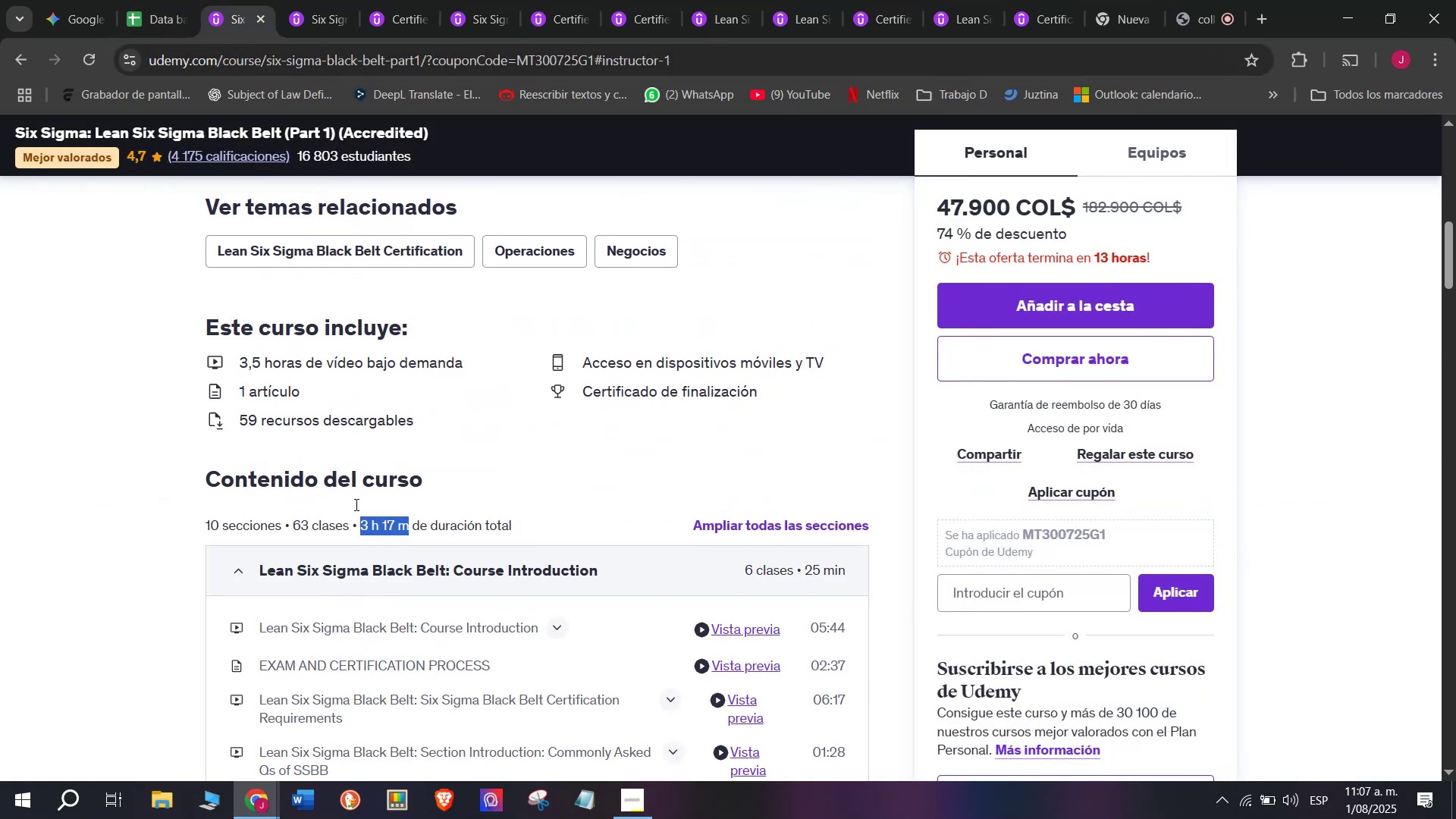 
key(Control+ControlLeft)
 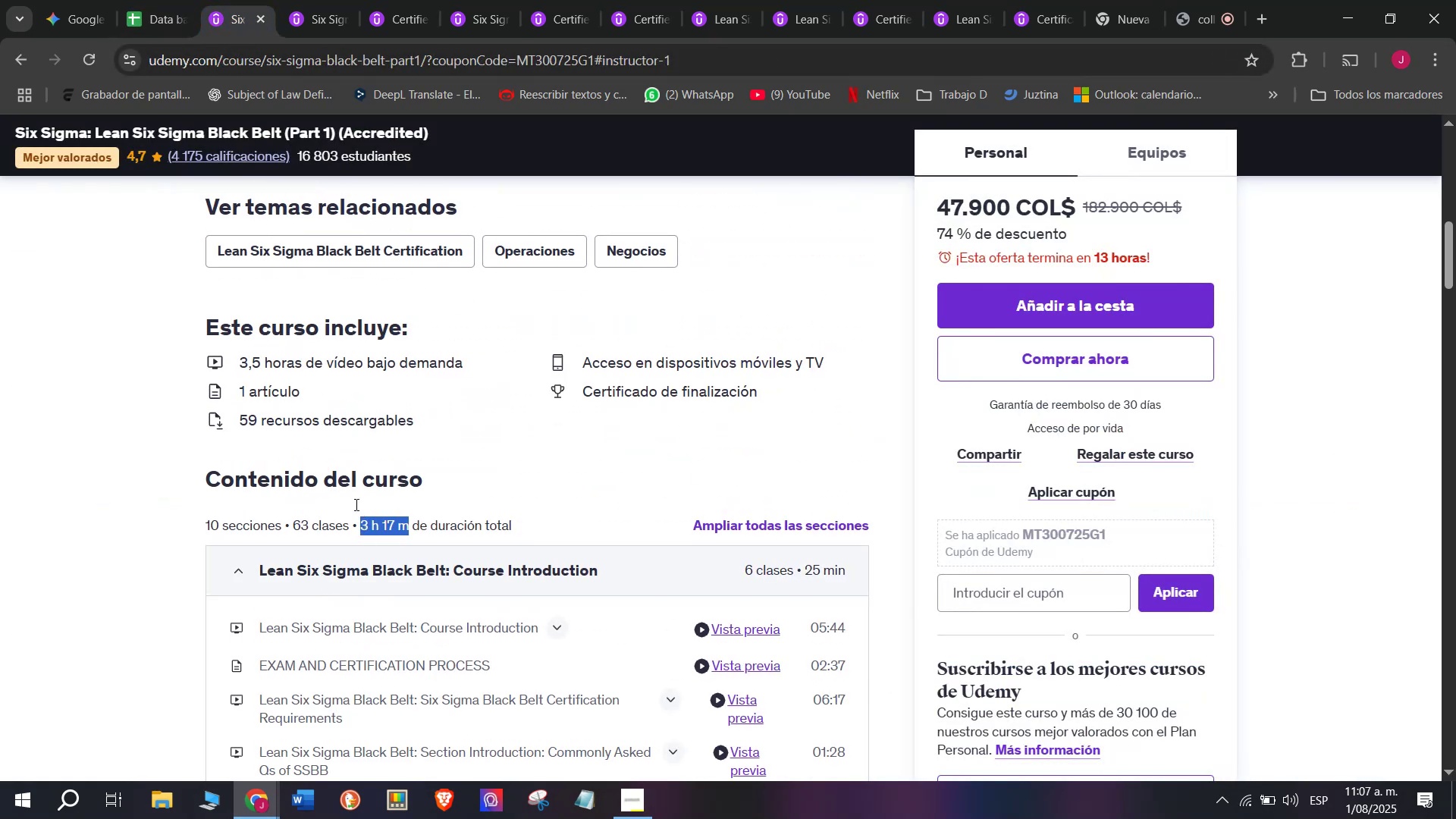 
key(Control+C)
 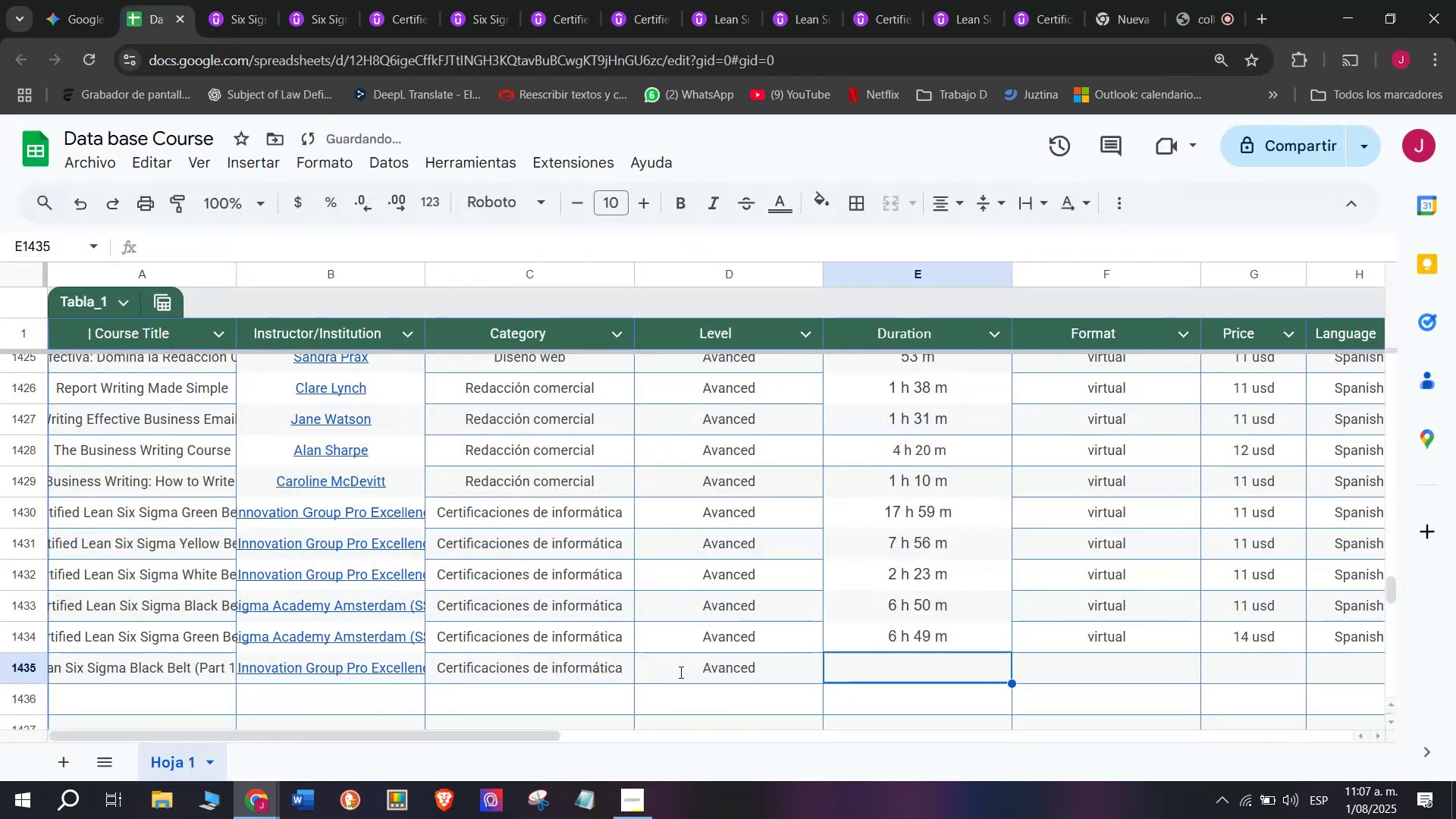 
key(Control+ControlLeft)
 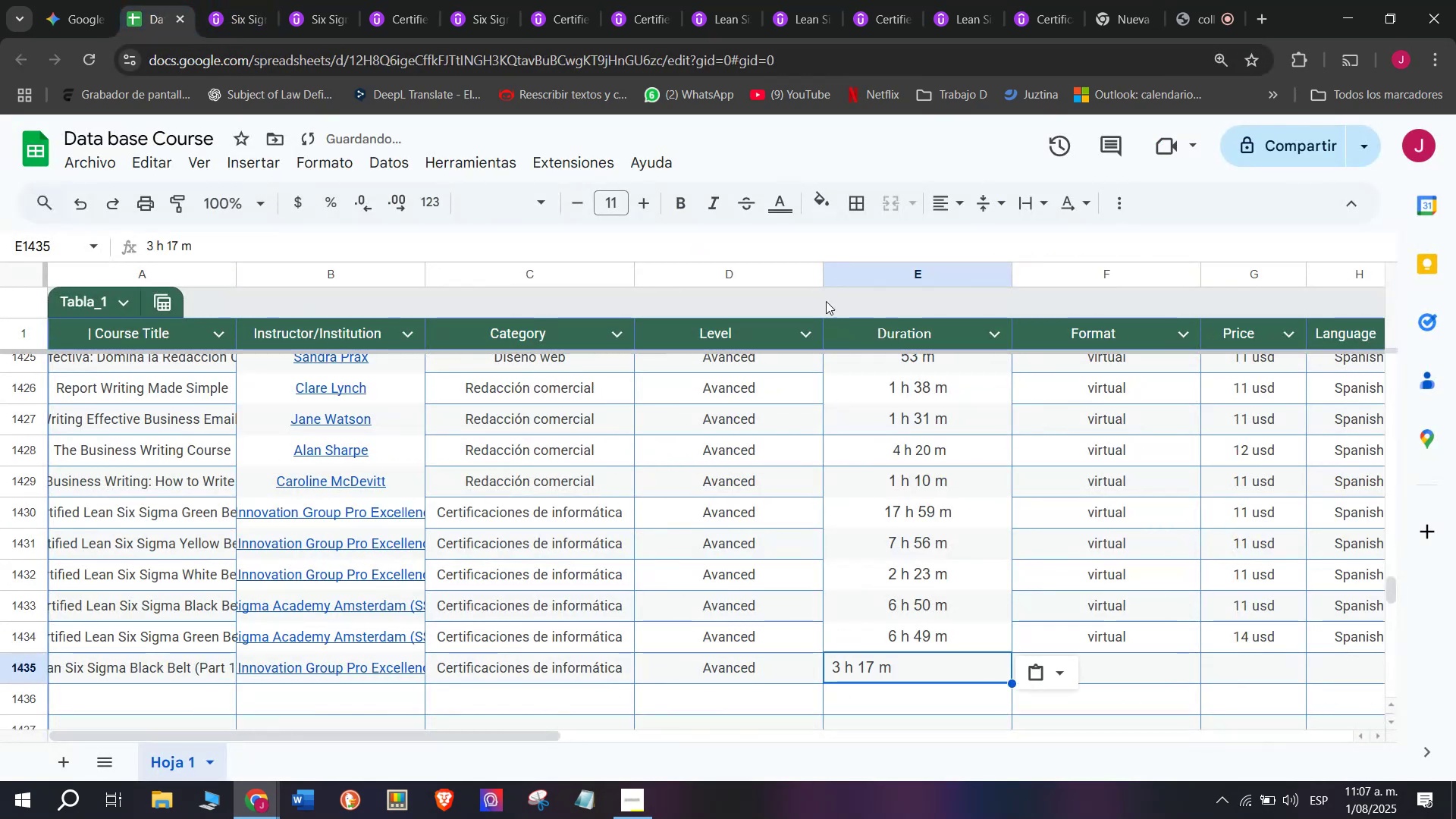 
key(Z)
 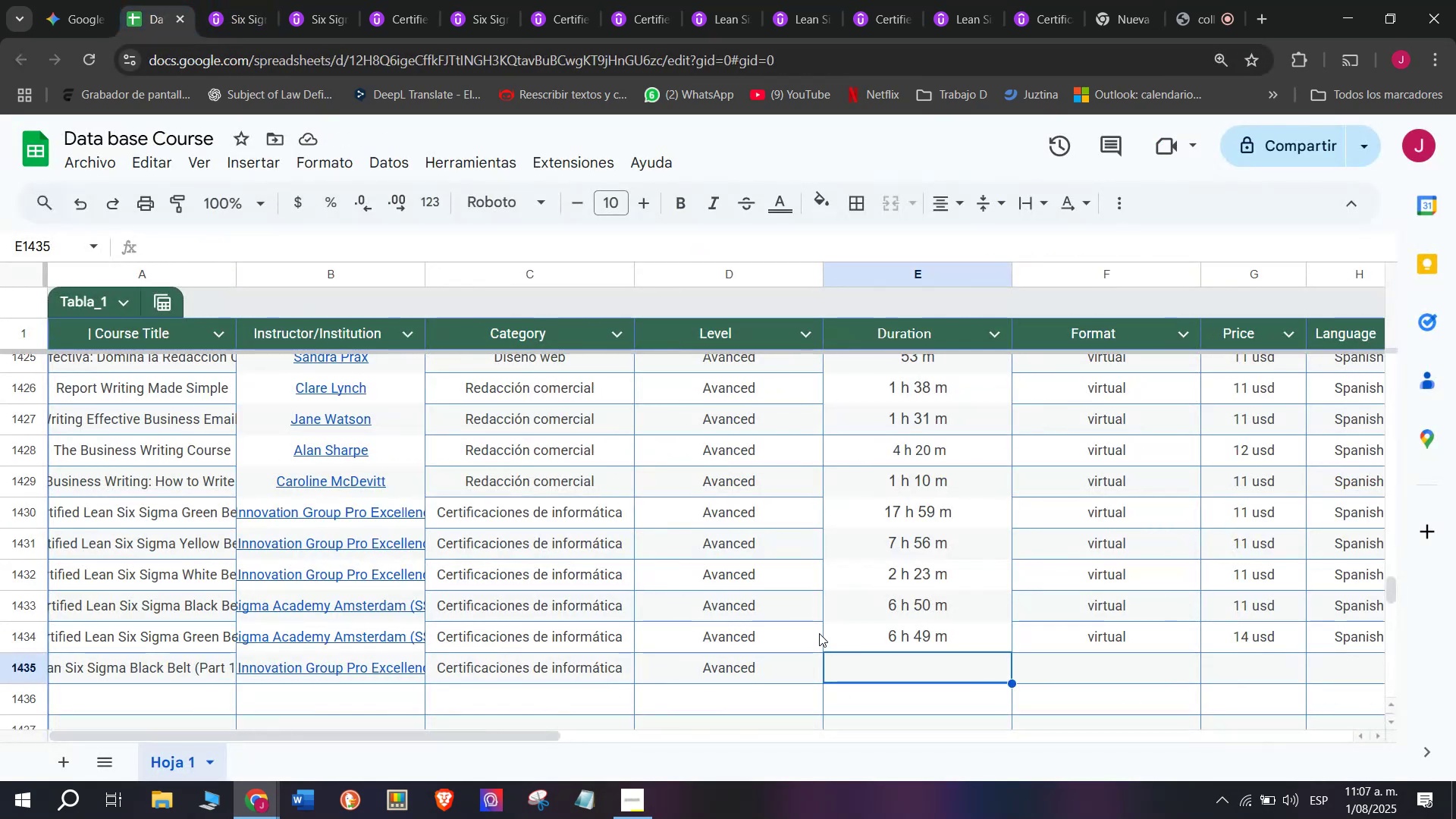 
key(Control+V)
 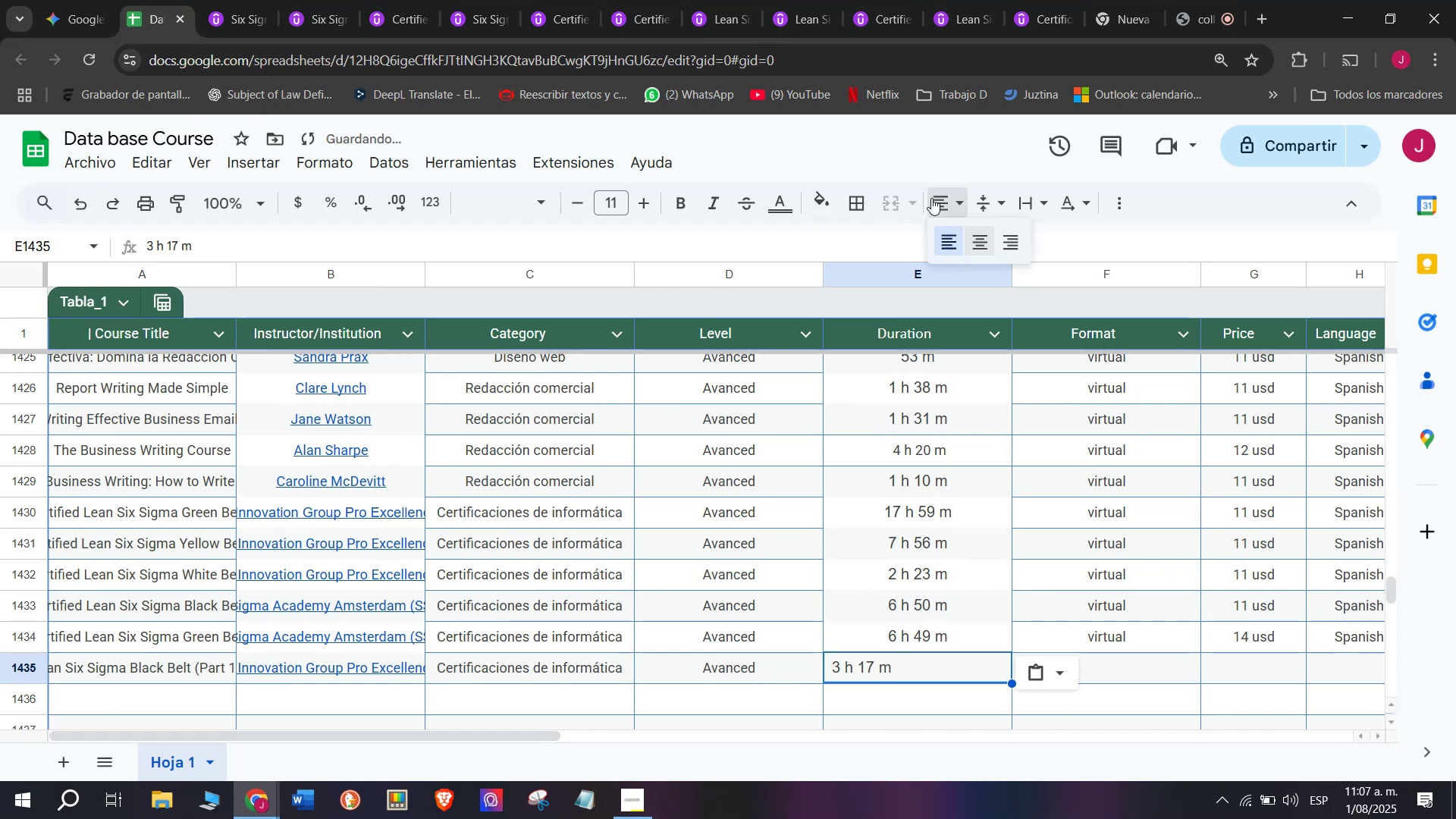 
double_click([975, 237])
 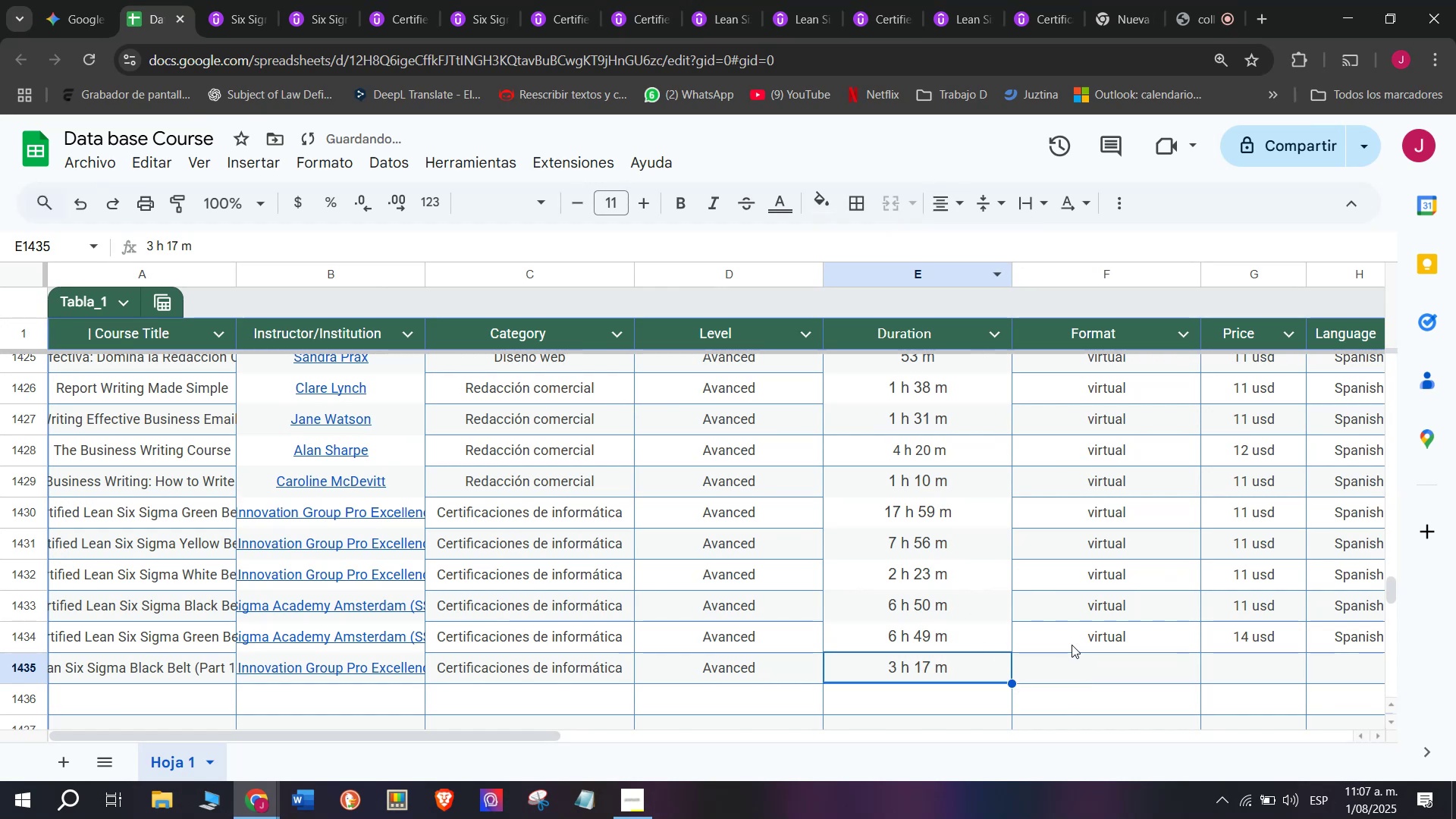 
key(Break)
 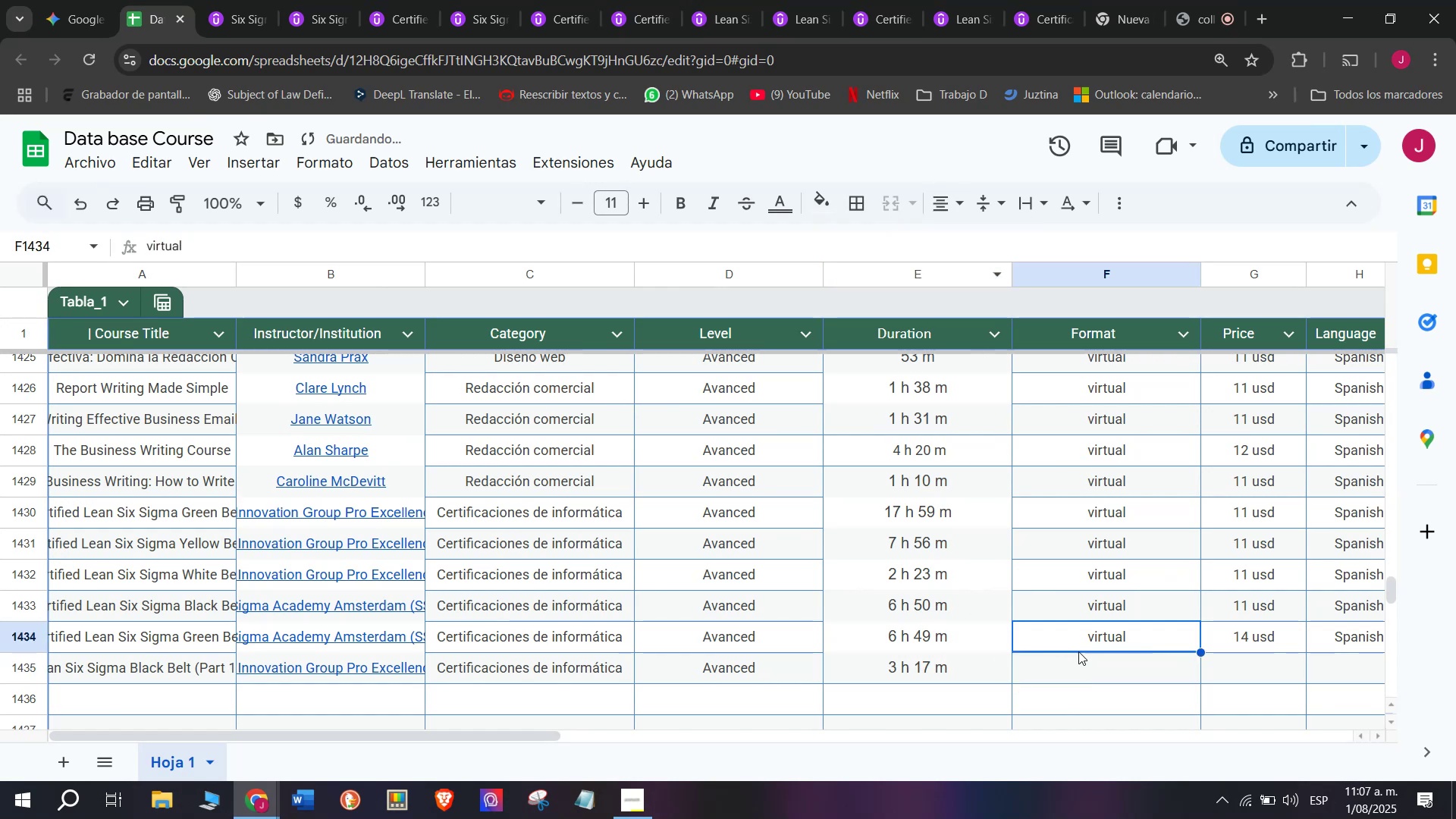 
key(Control+ControlLeft)
 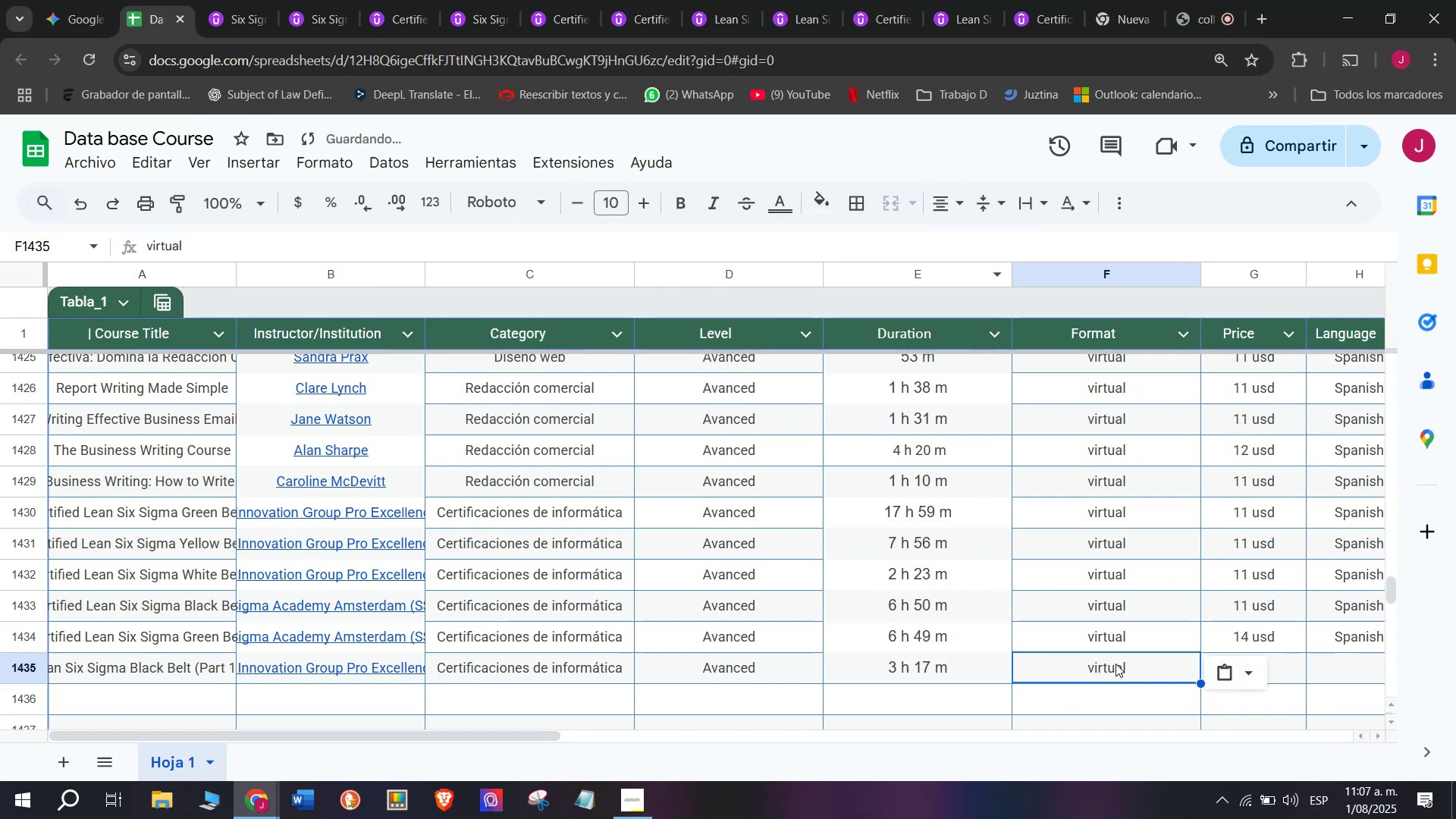 
key(Control+C)
 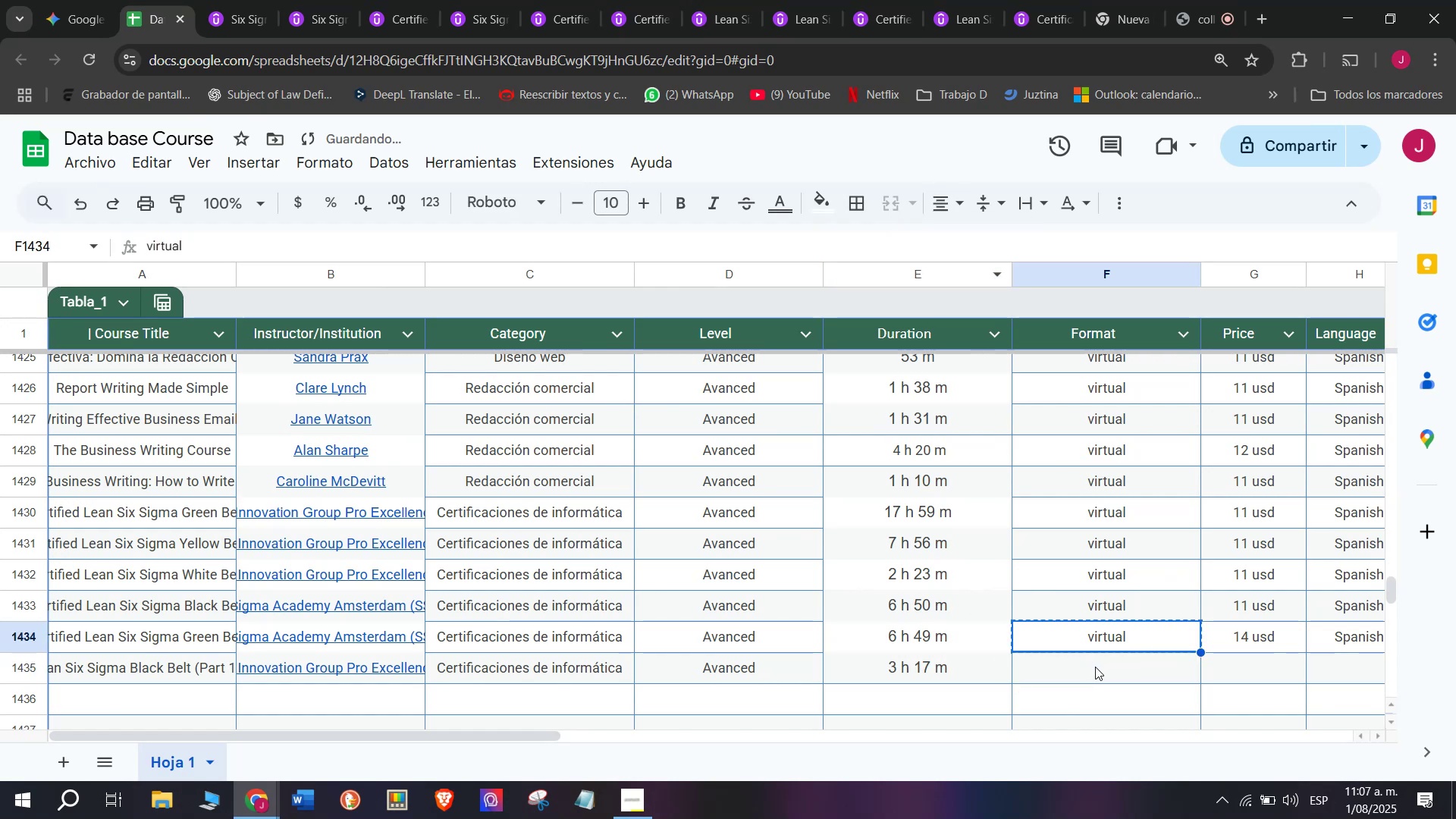 
double_click([1095, 666])
 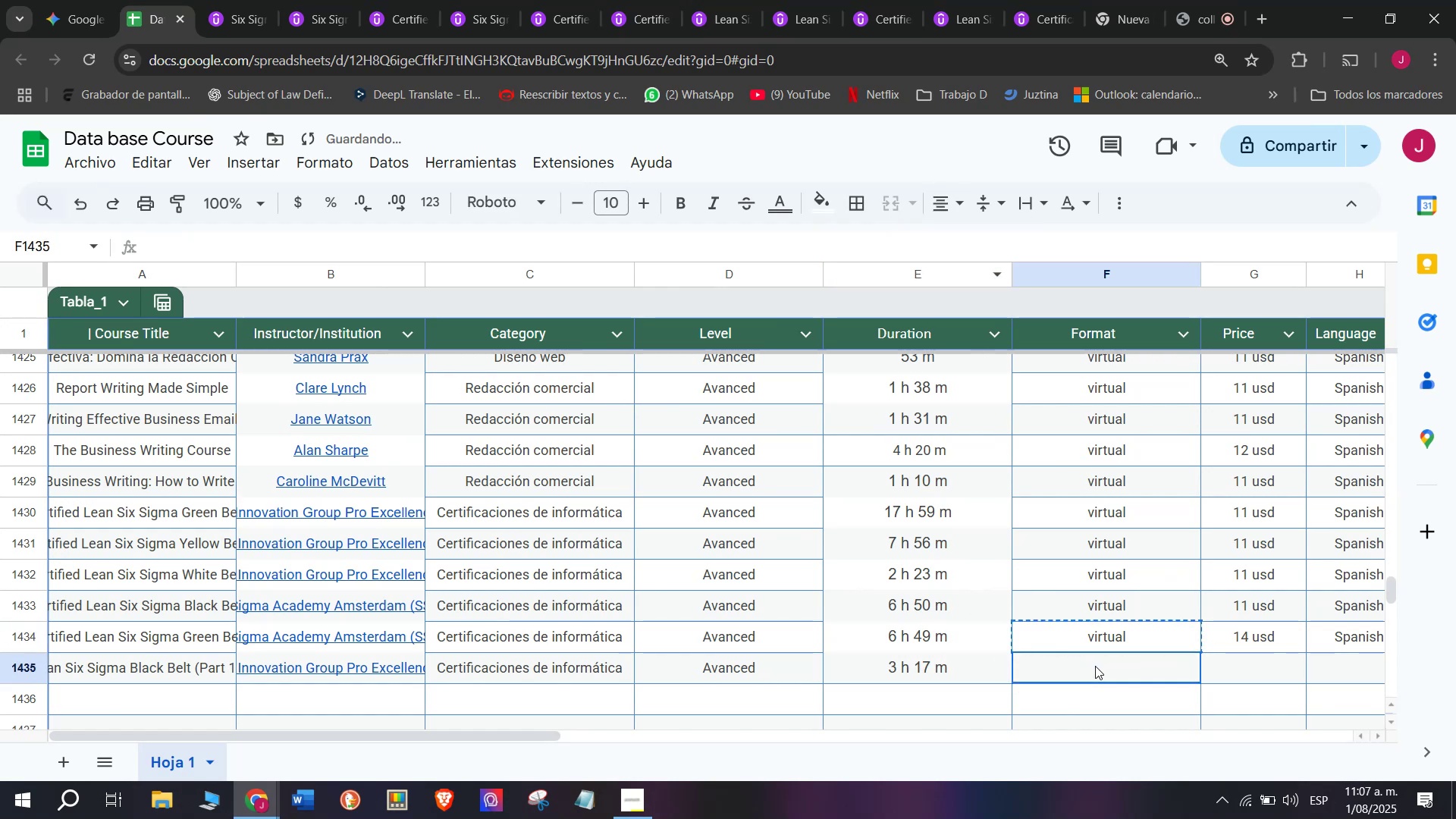 
key(Control+ControlLeft)
 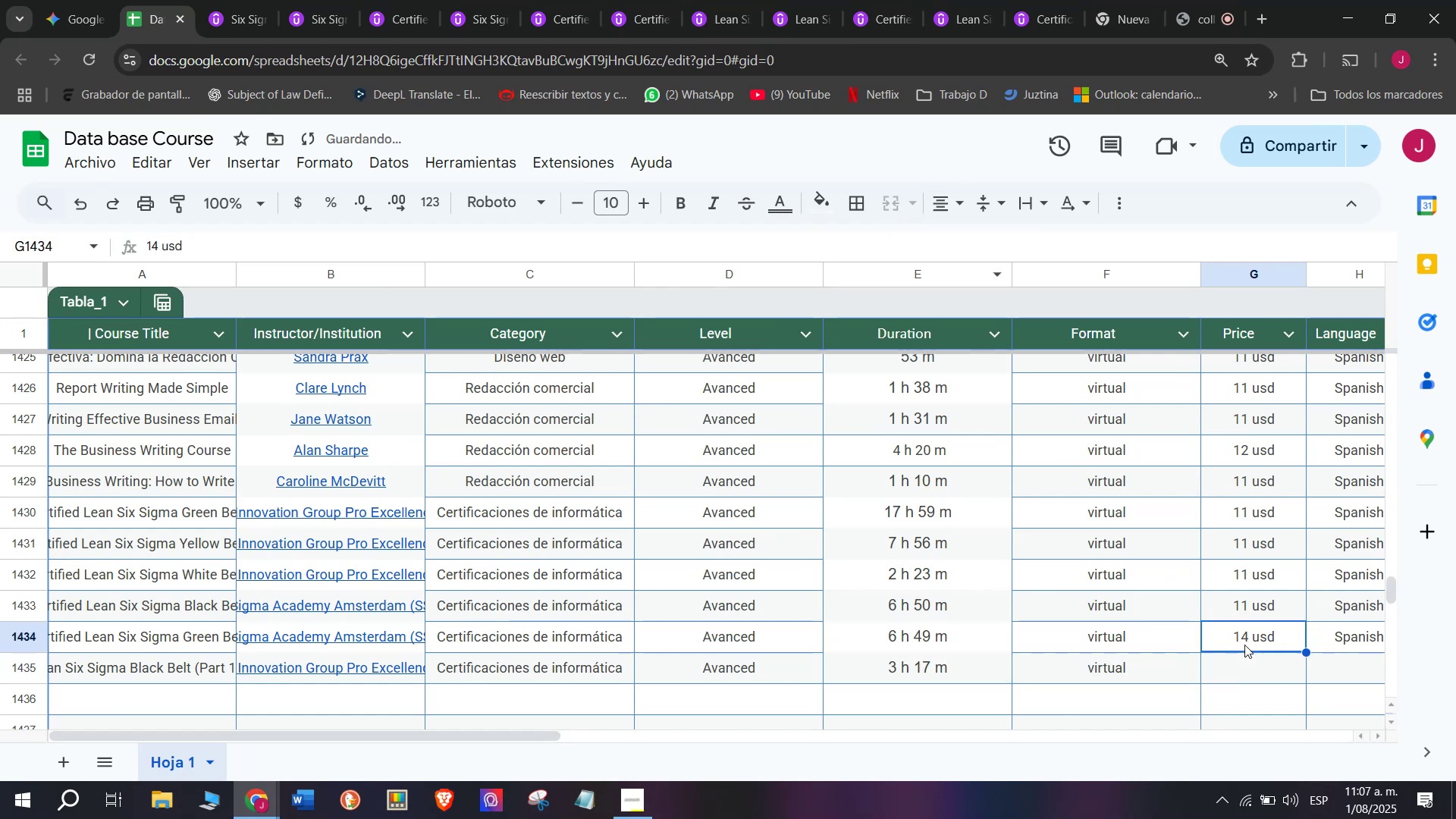 
key(Z)
 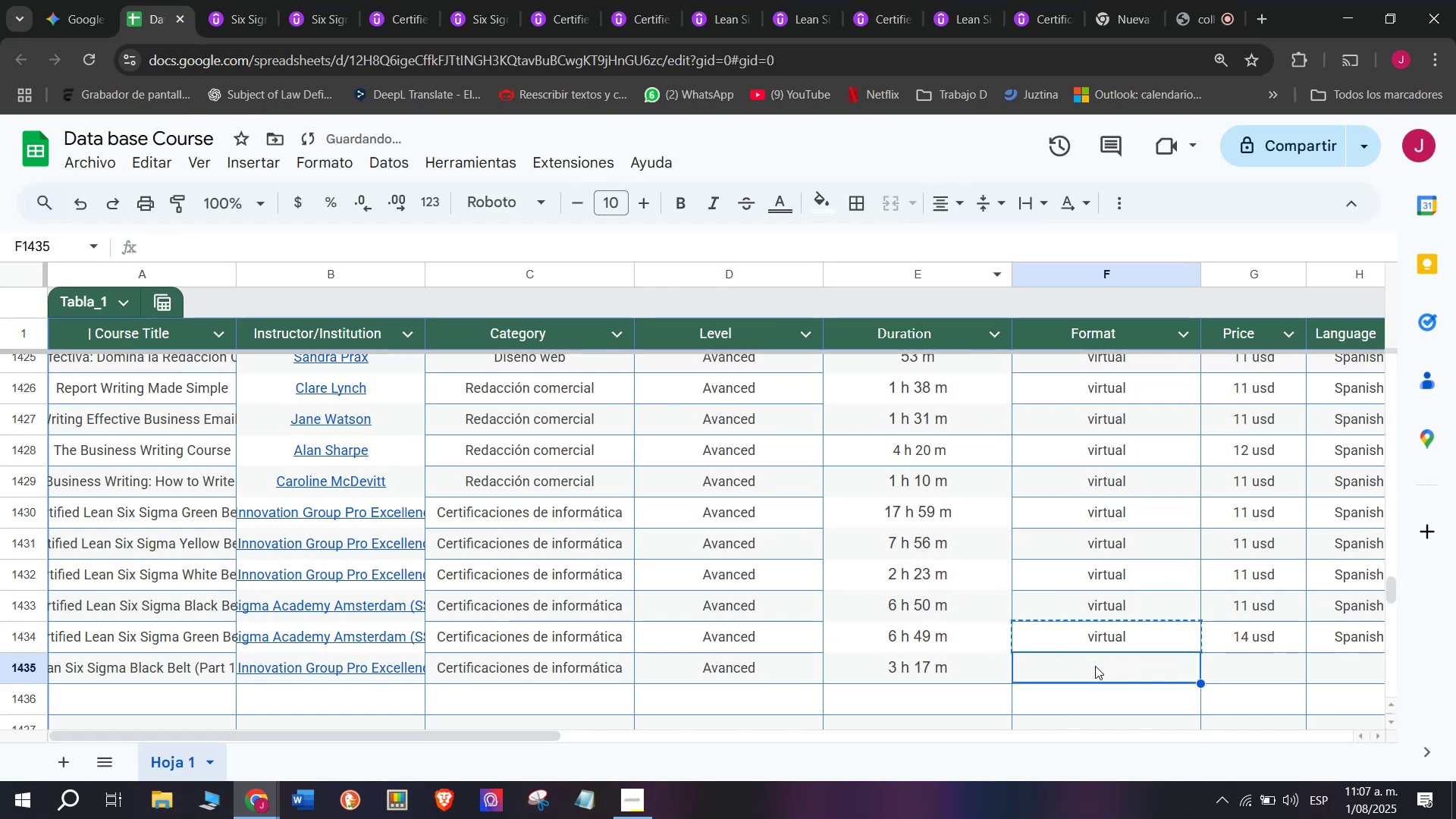 
key(Control+V)
 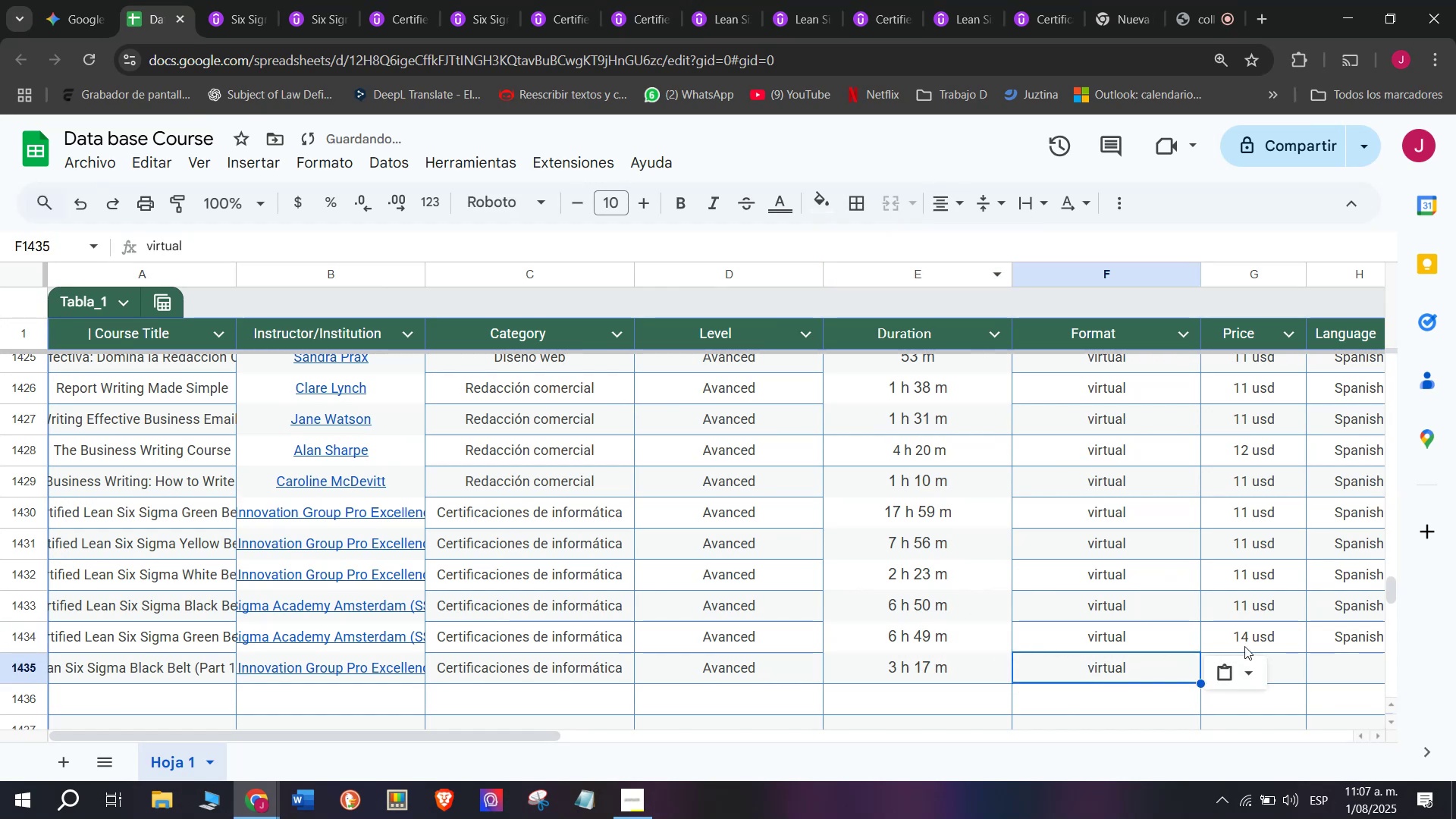 
triple_click([1244, 645])
 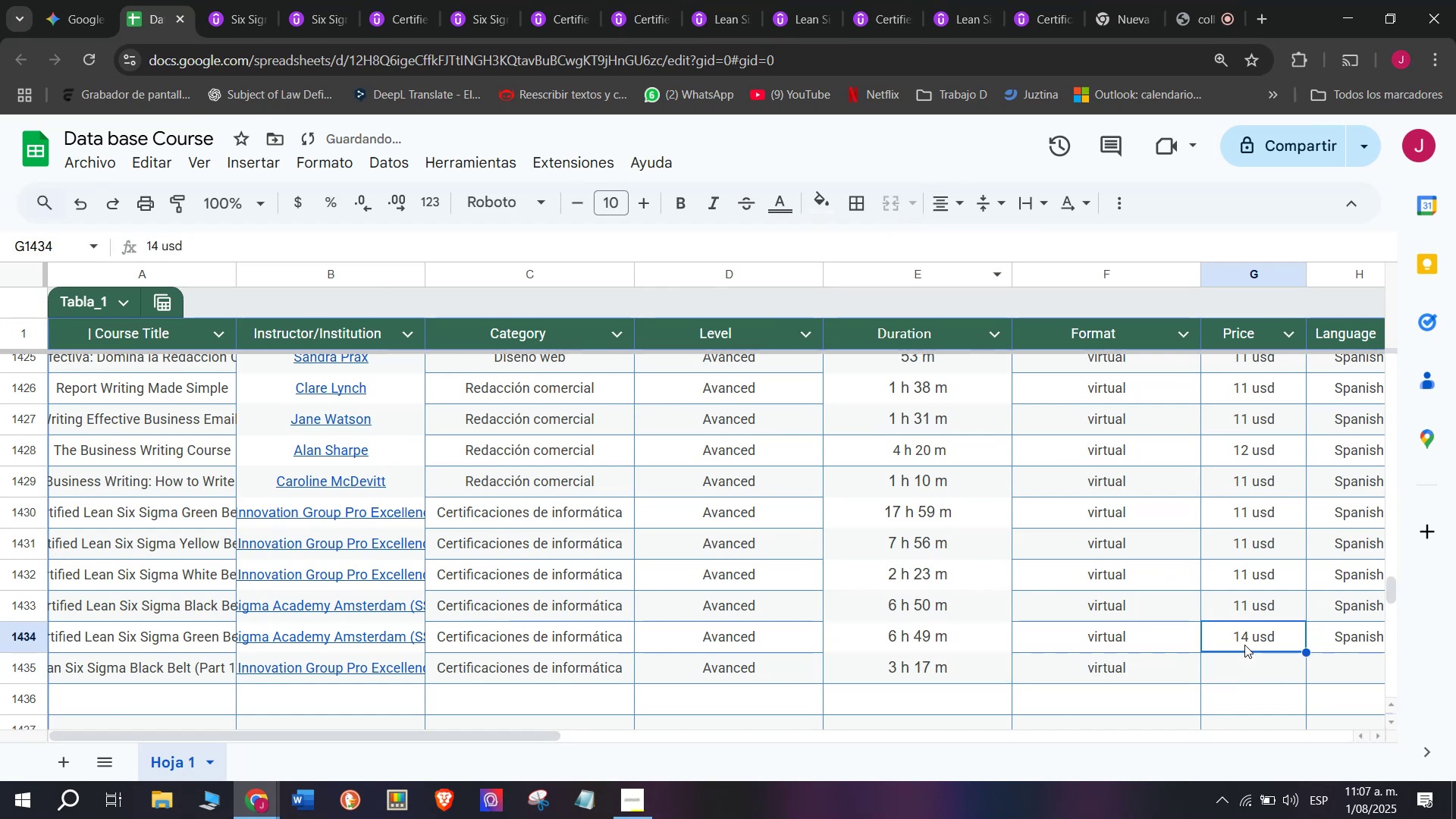 
key(Break)
 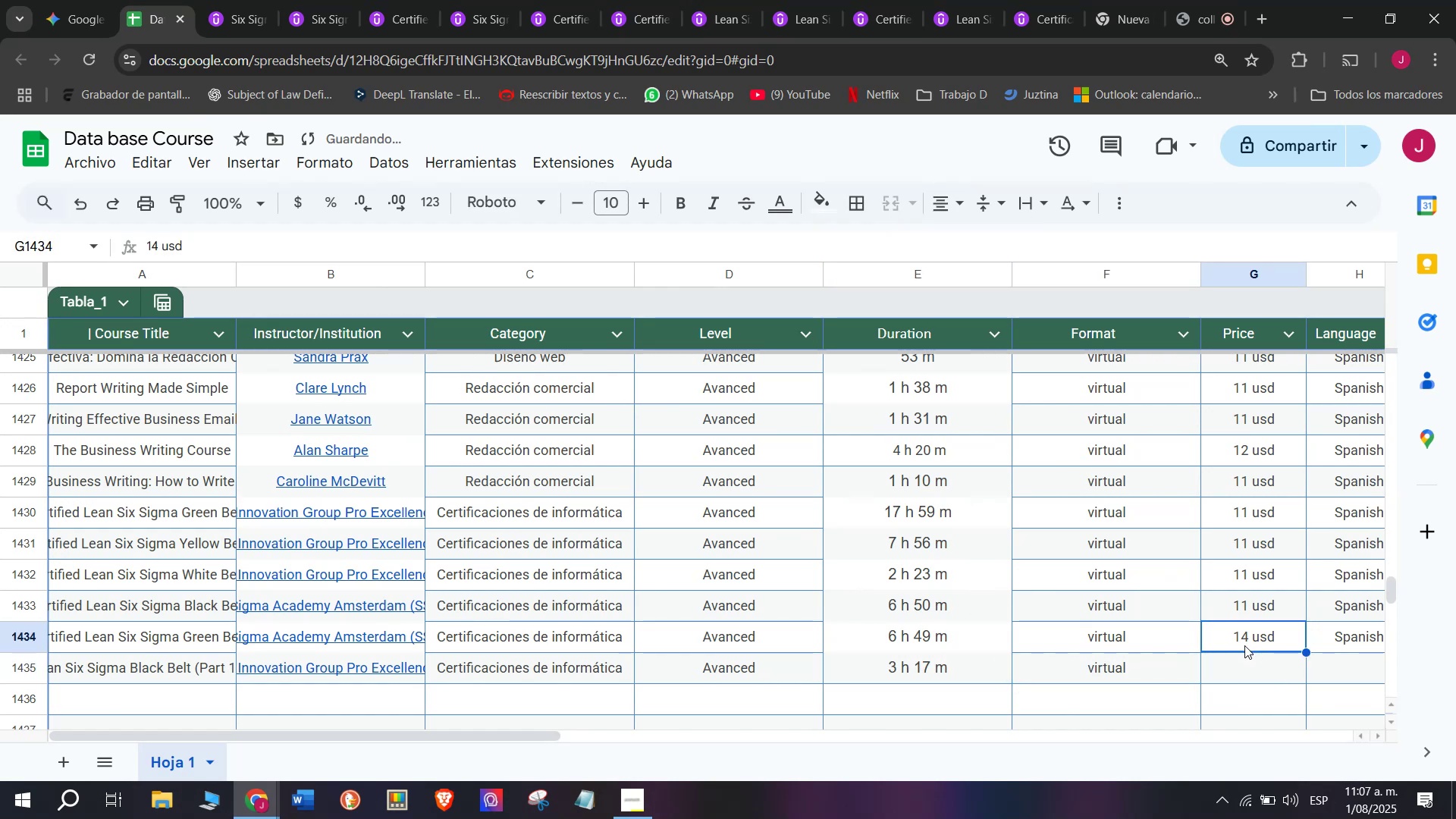 
key(Control+ControlLeft)
 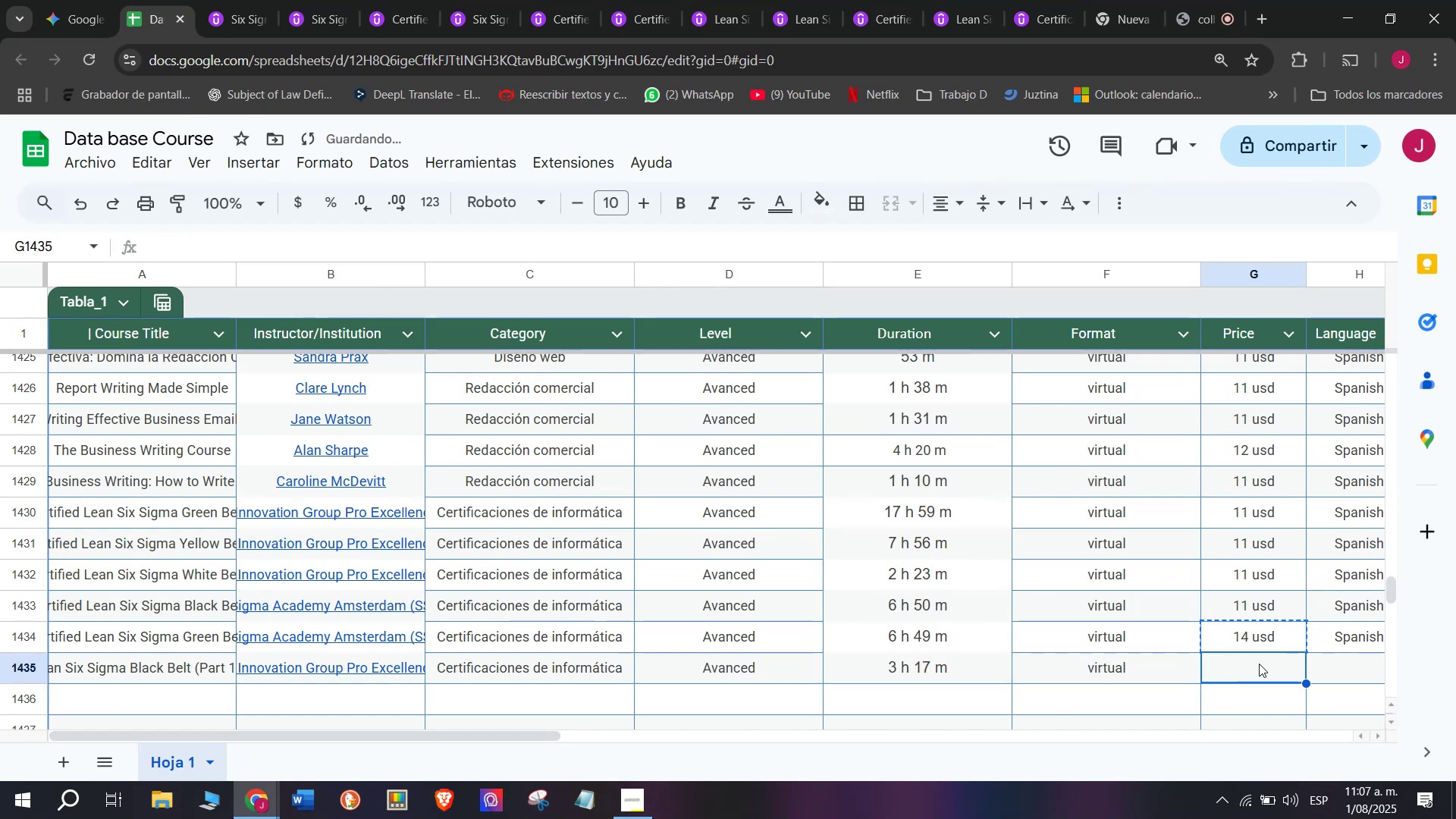 
key(Control+C)
 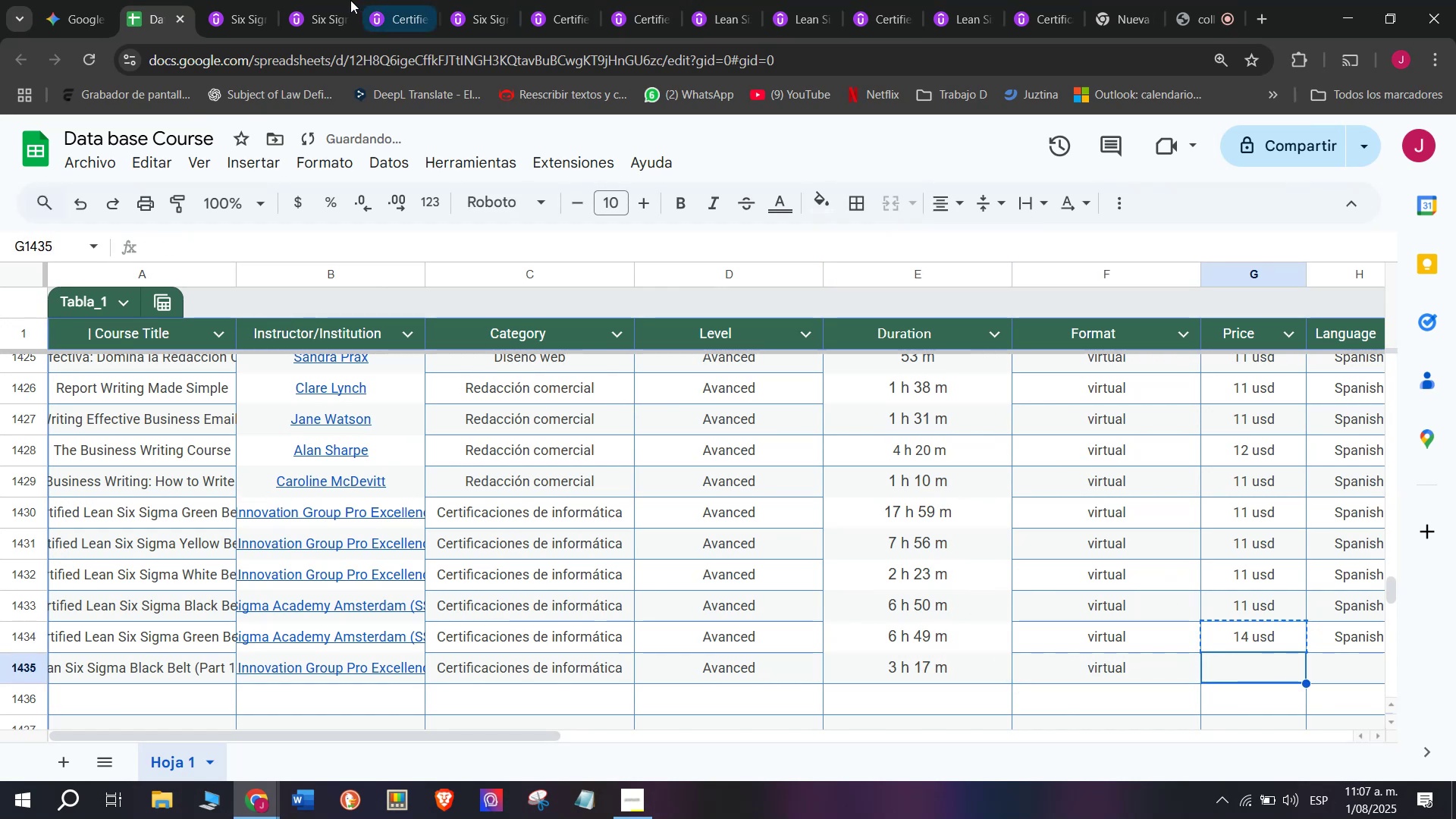 
left_click([252, 0])
 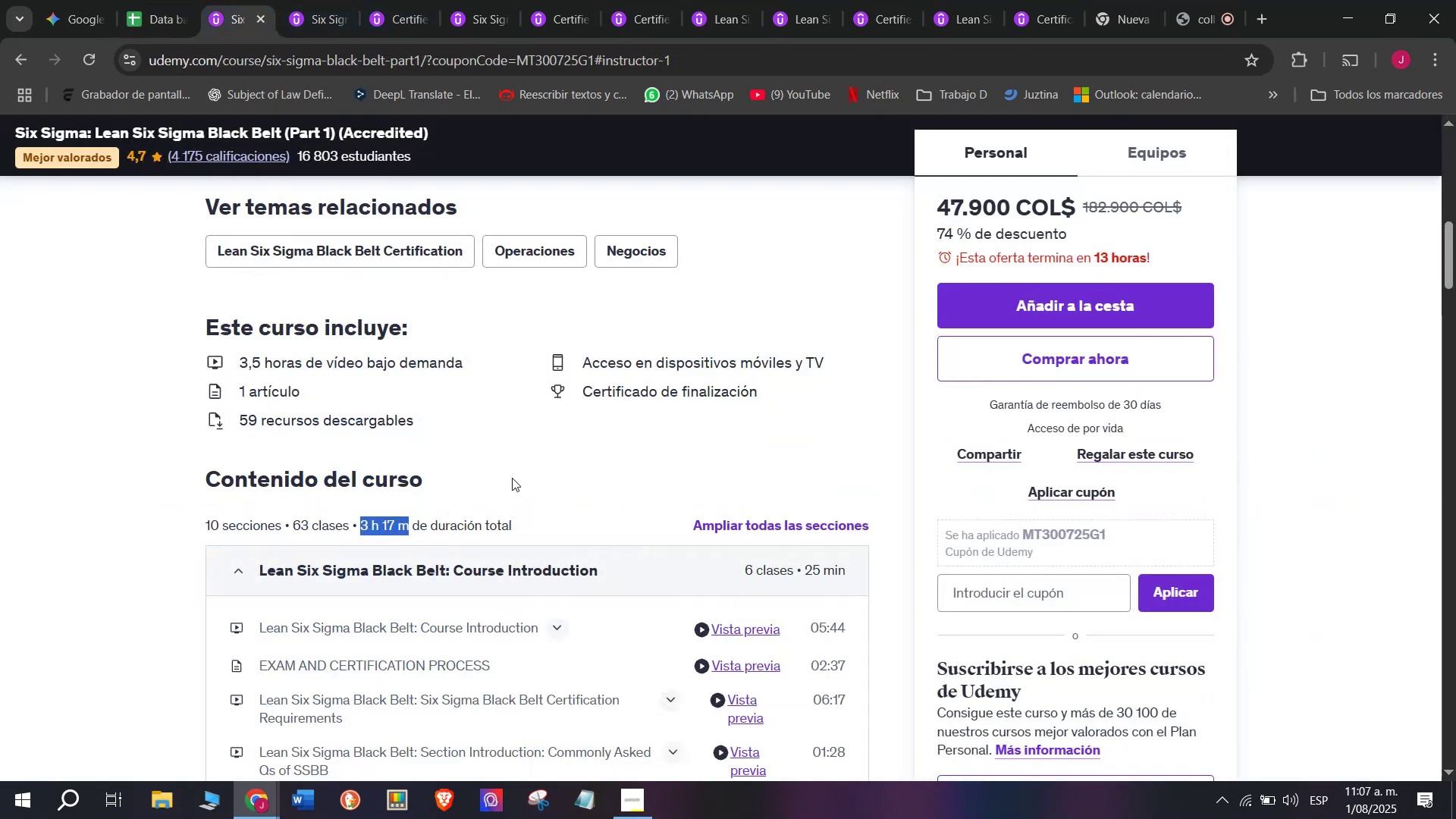 
scroll: coordinate [539, 424], scroll_direction: up, amount: 3.0
 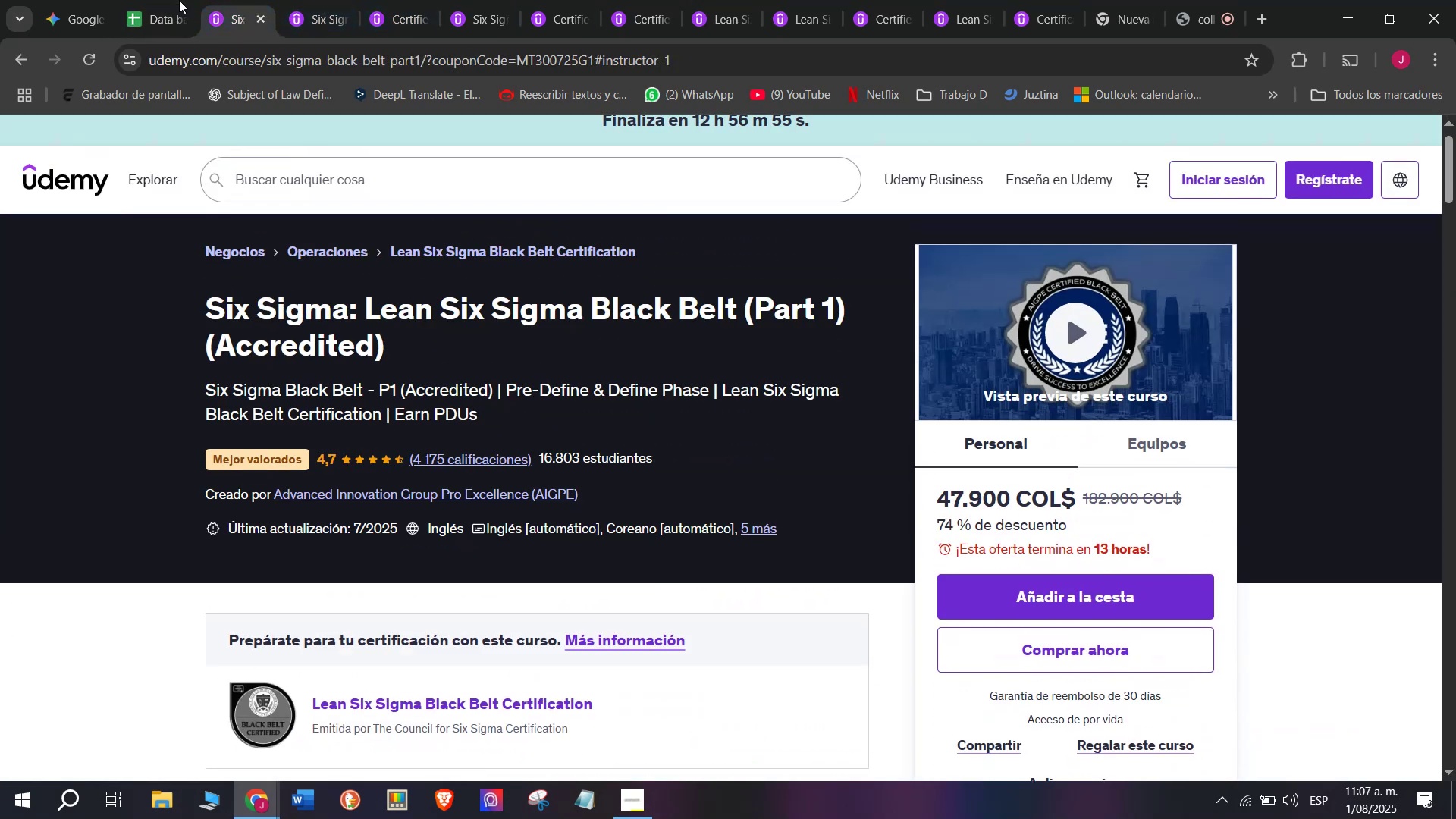 
left_click([160, 0])
 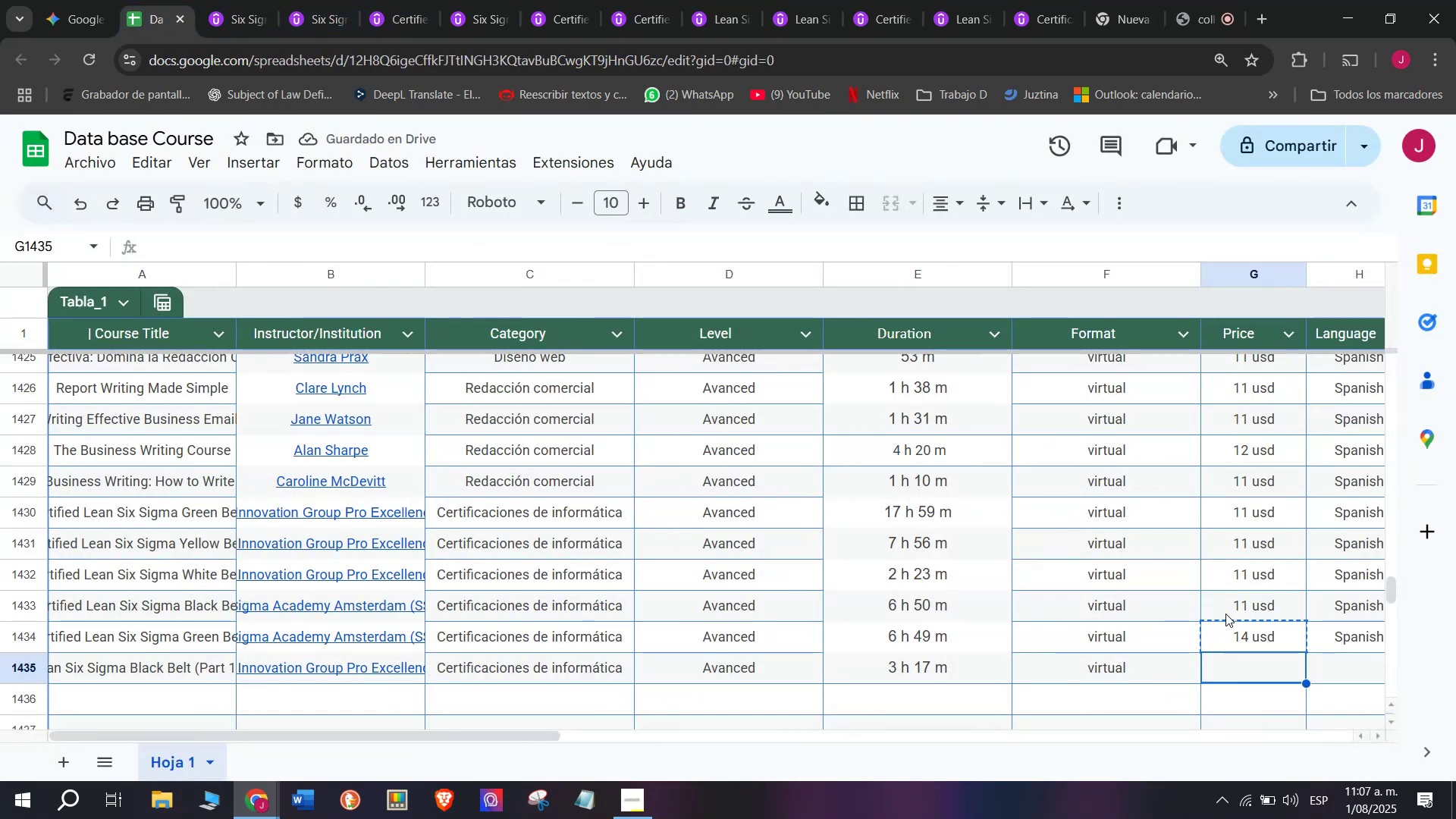 
left_click([1230, 607])
 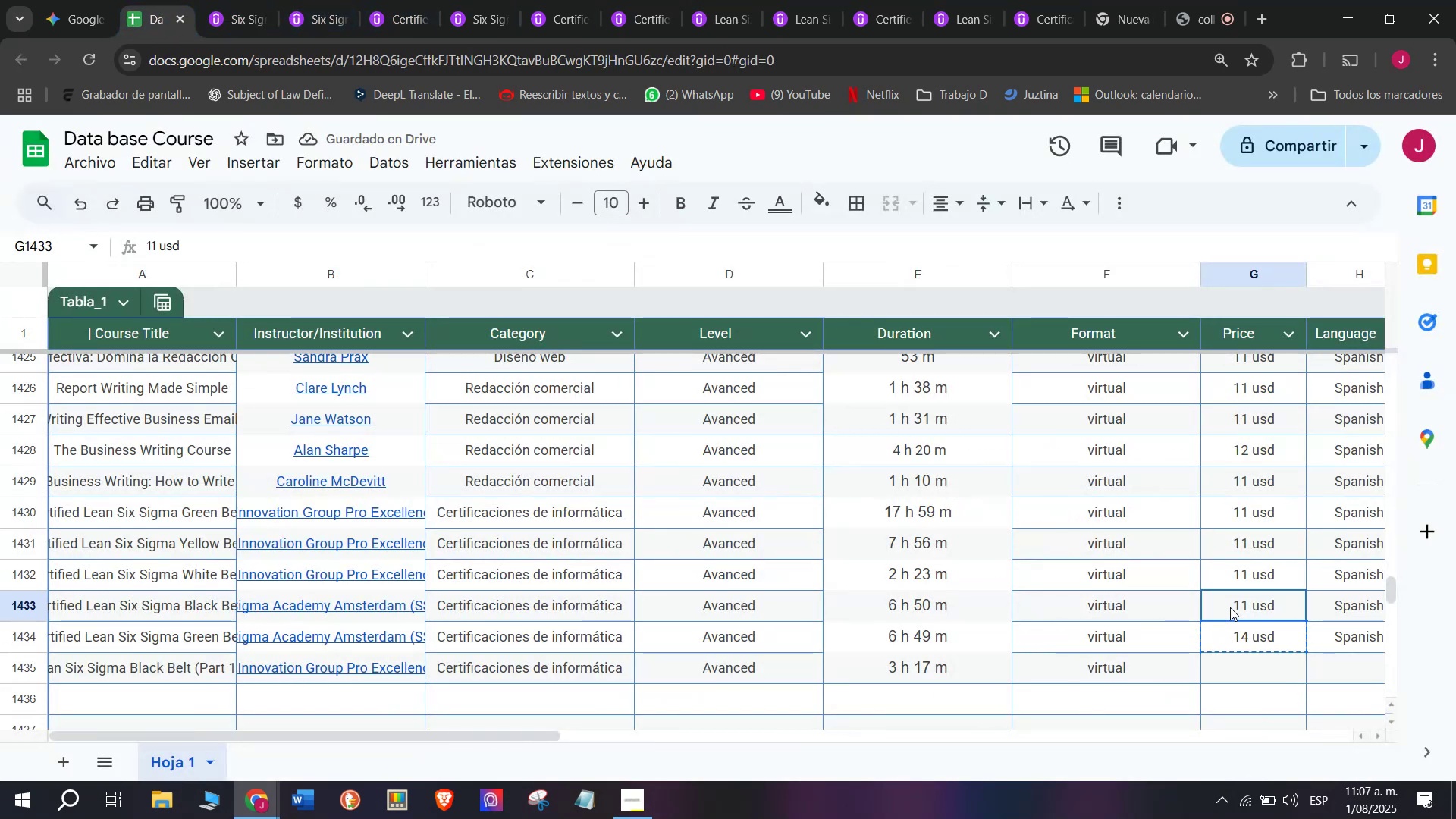 
key(Break)
 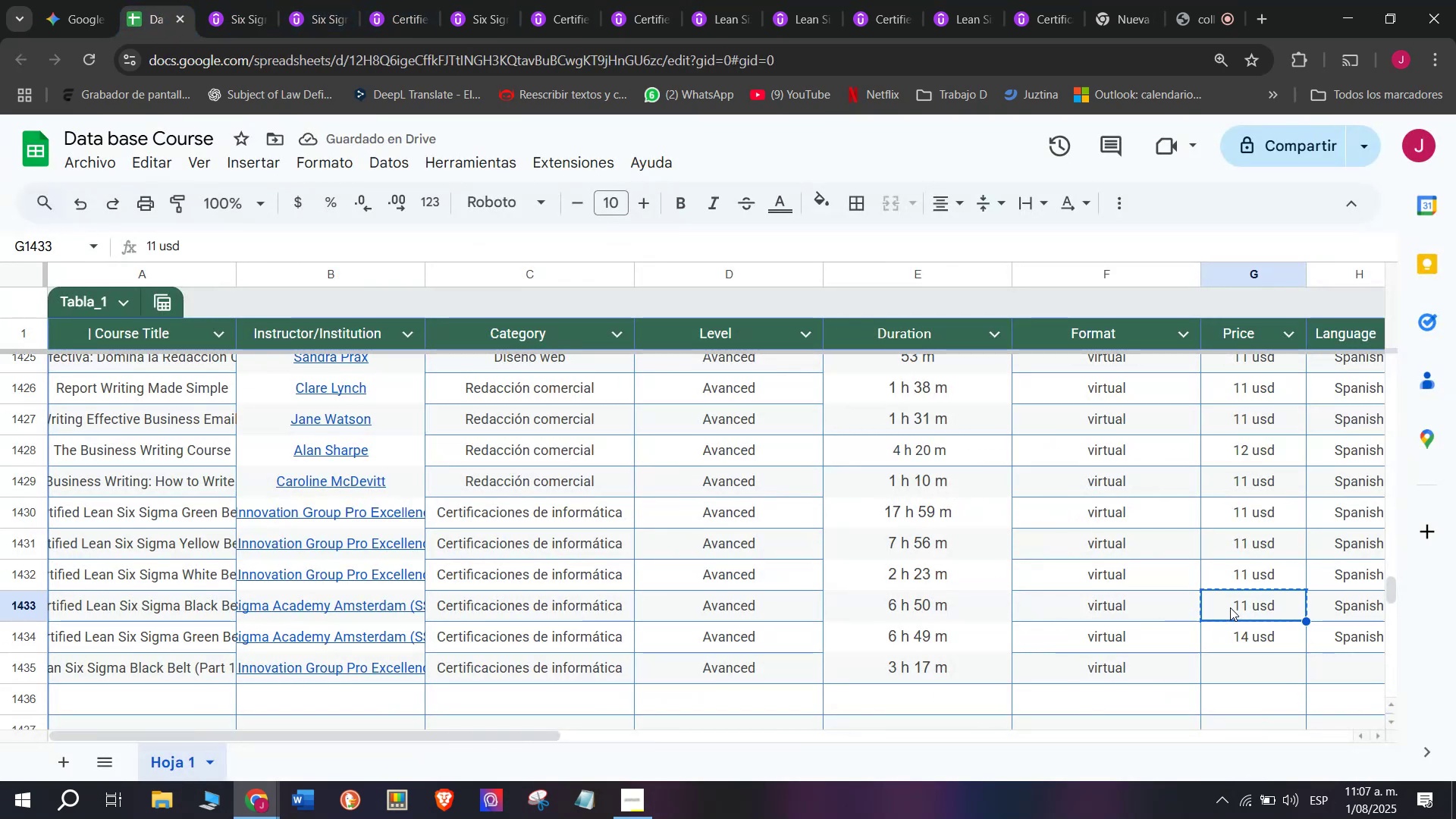 
key(Control+ControlLeft)
 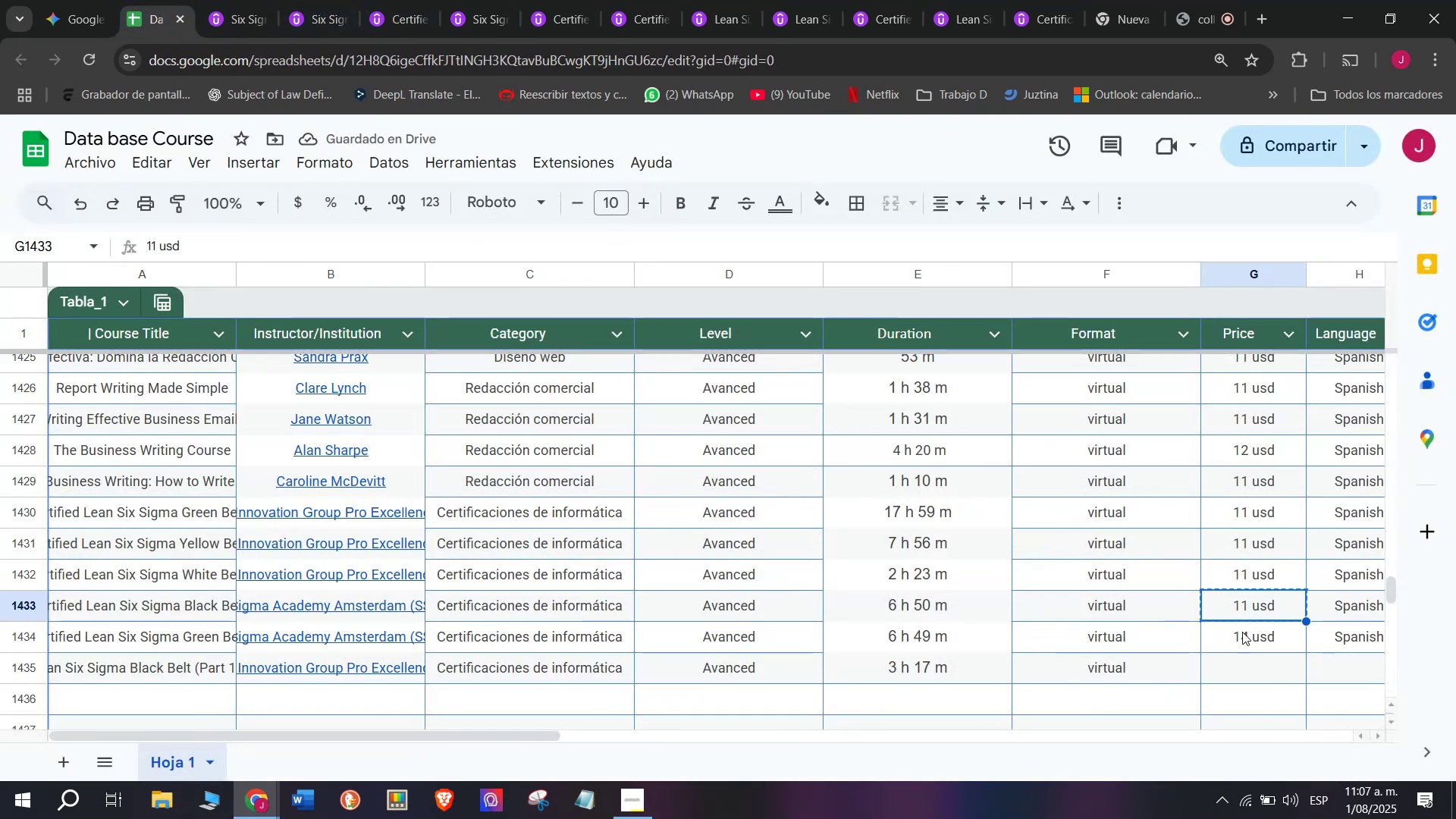 
key(Control+C)
 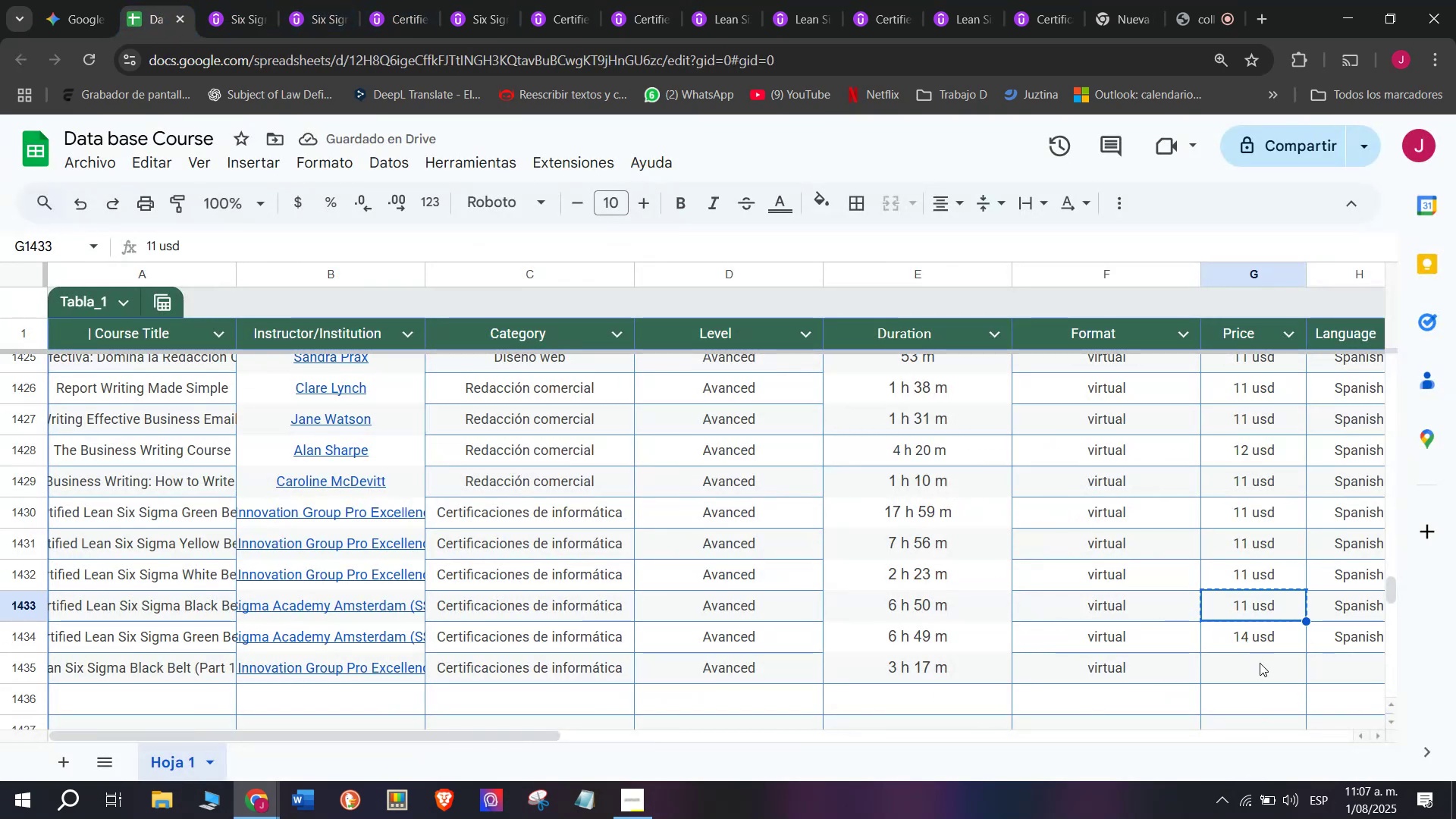 
double_click([1260, 663])
 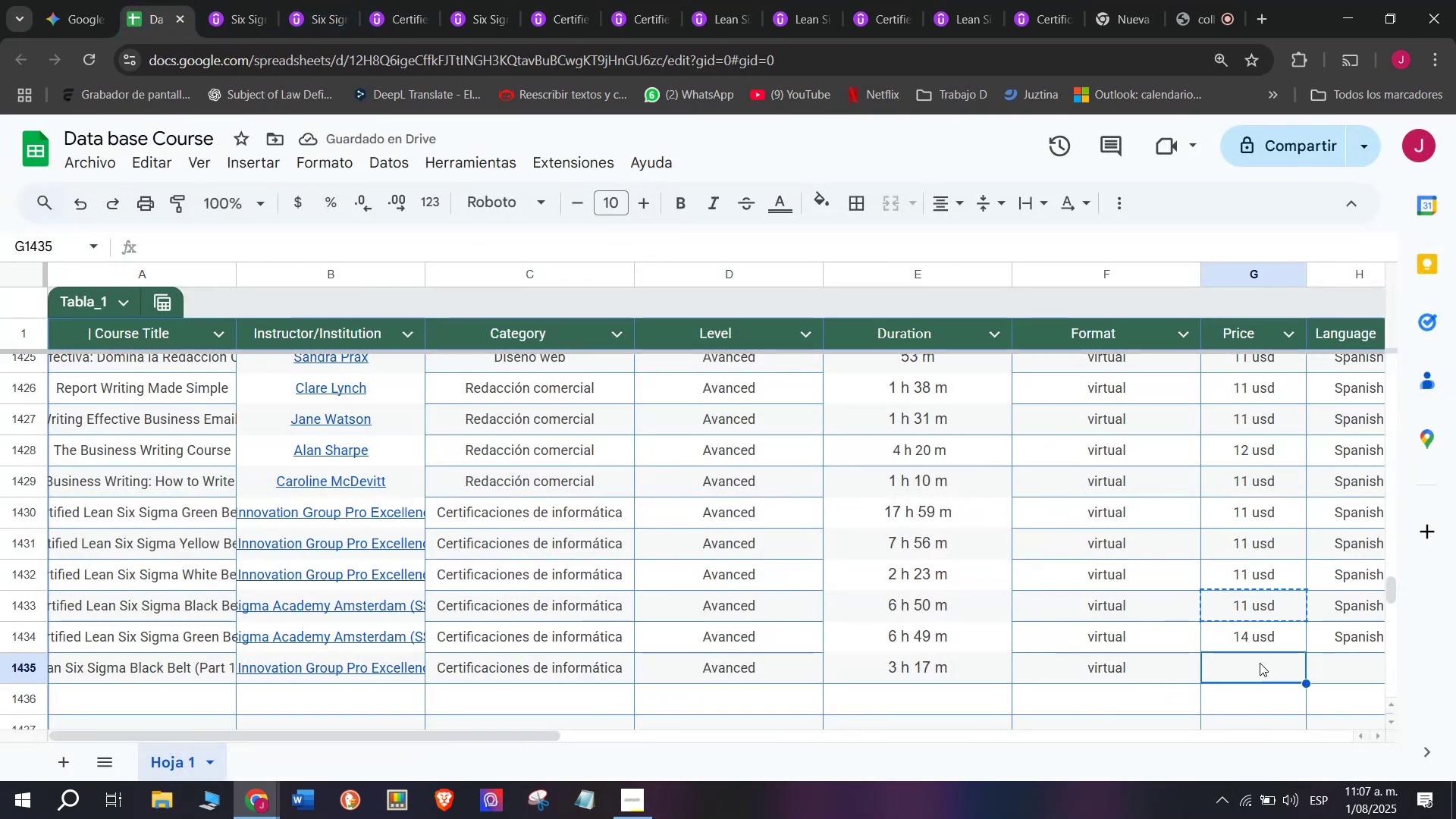 
key(Z)
 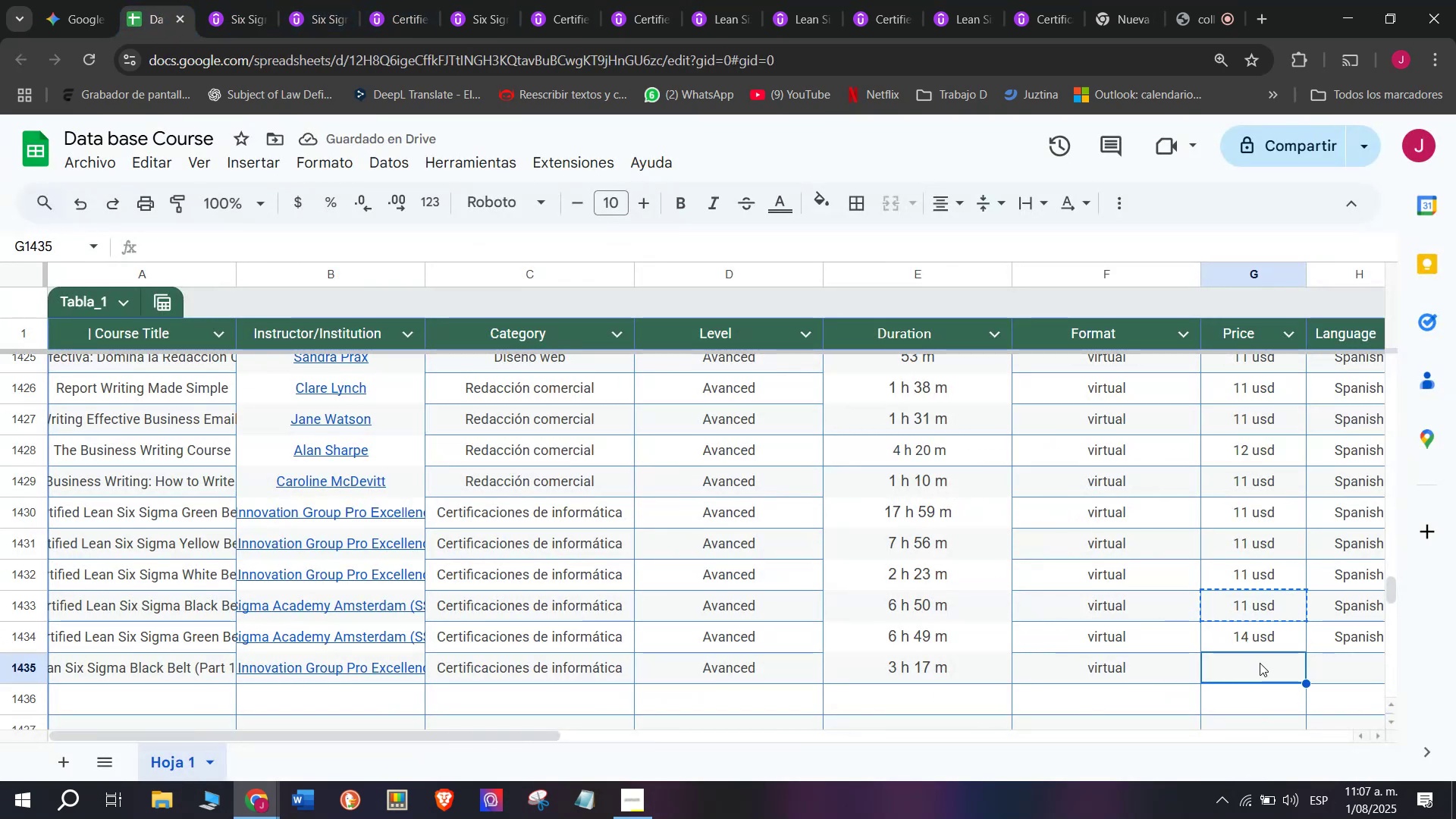 
key(Control+ControlLeft)
 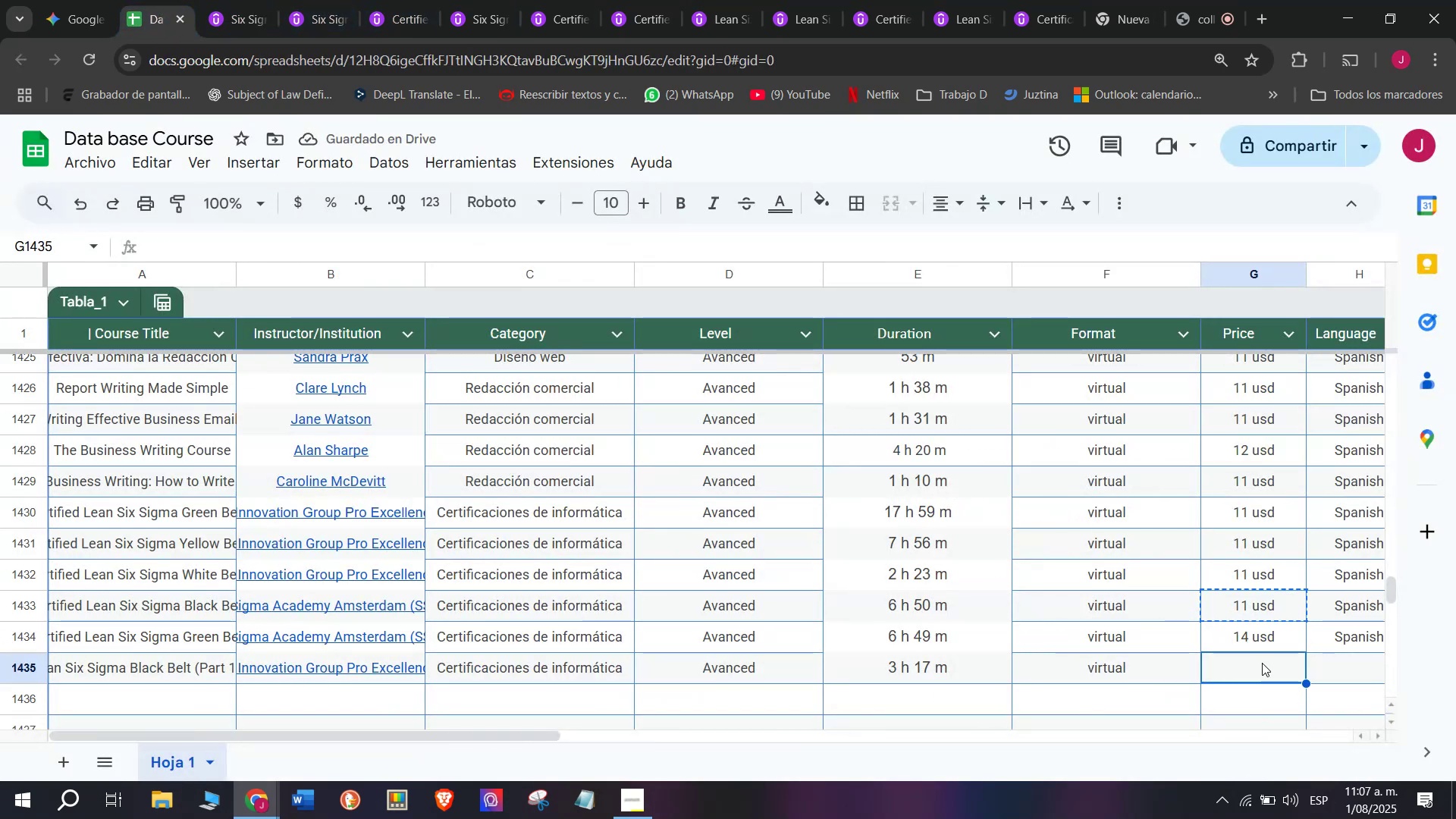 
key(Control+V)
 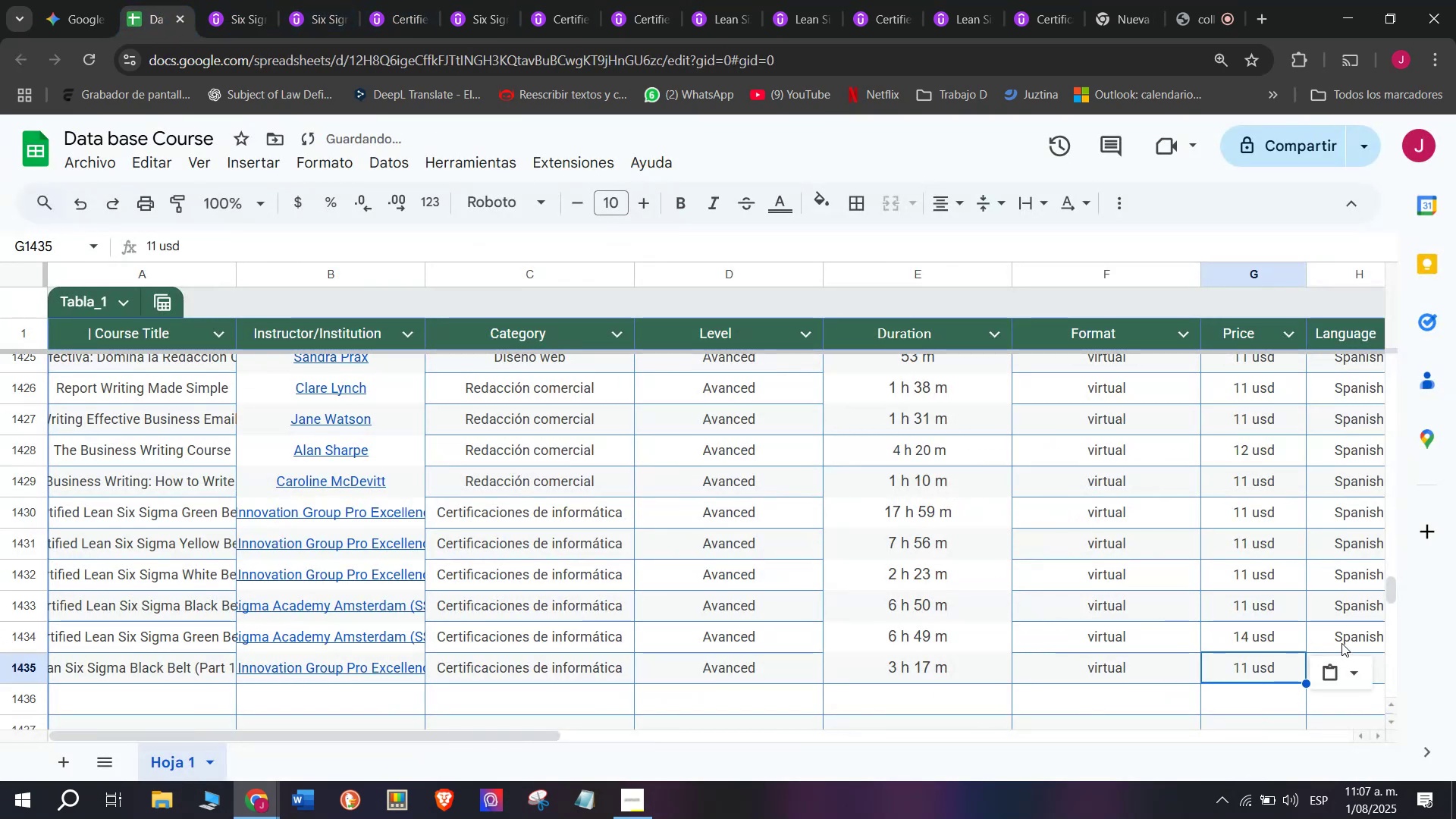 
left_click([1341, 642])
 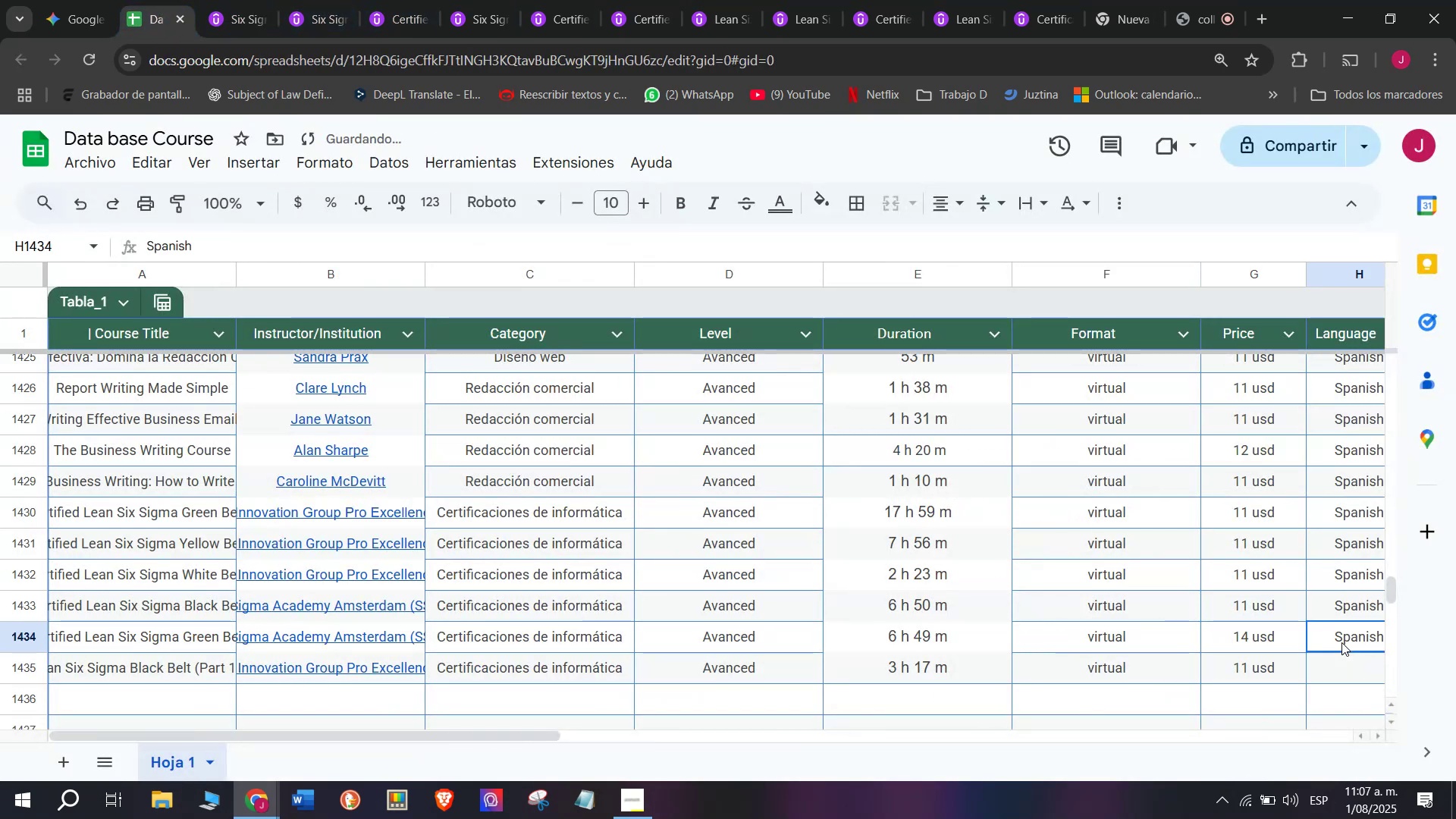 
key(Break)
 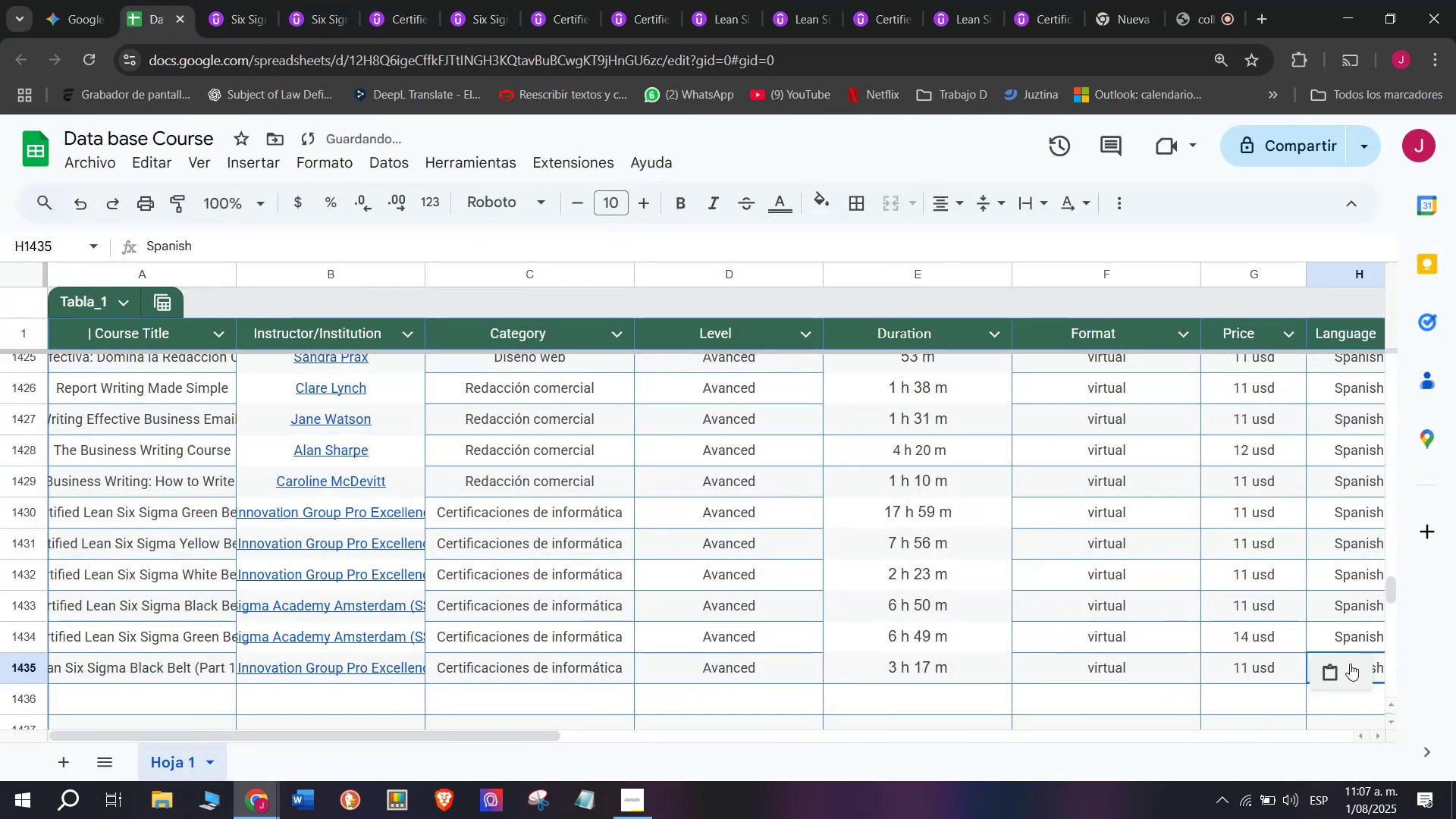 
key(Control+ControlLeft)
 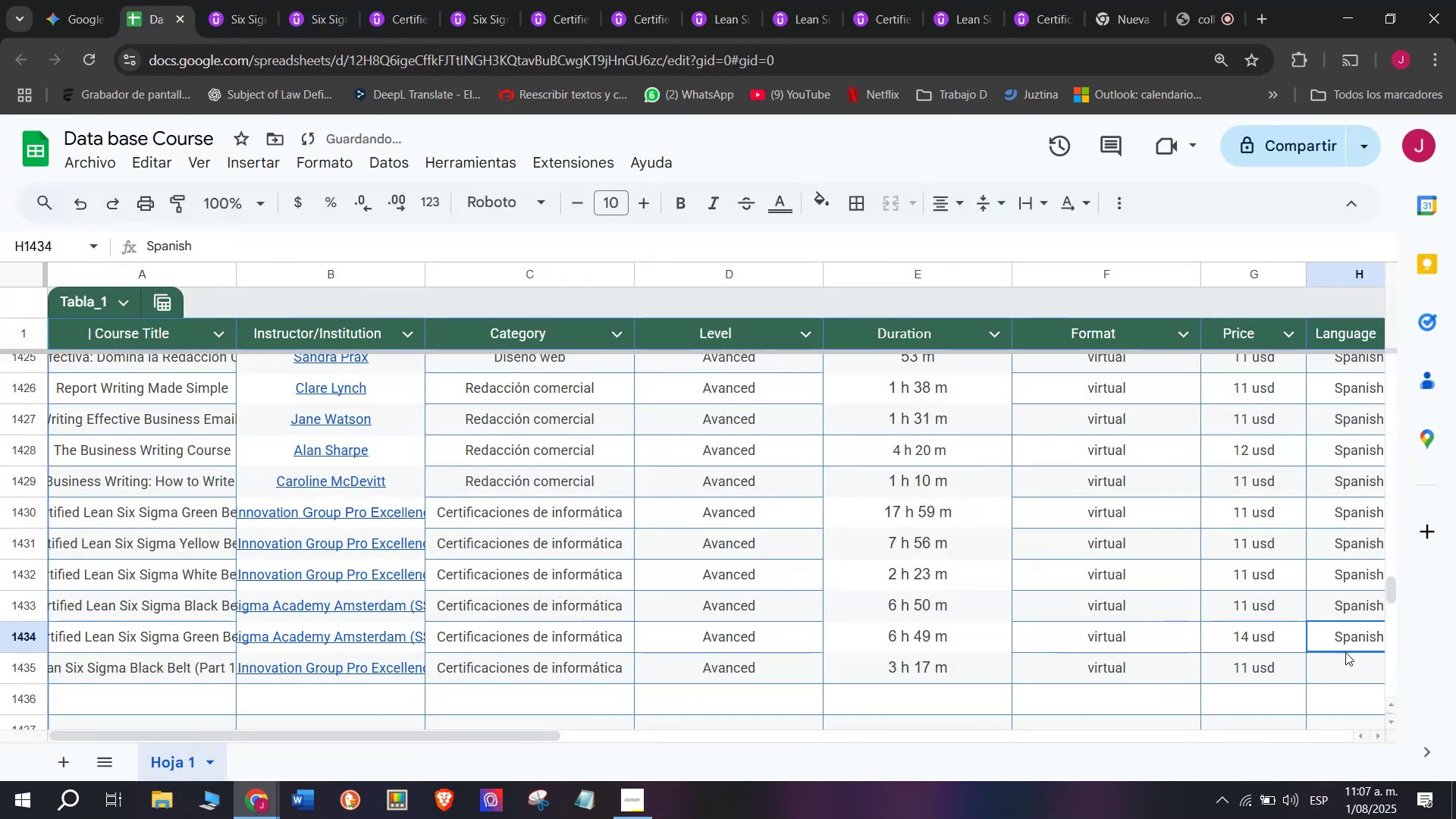 
key(Control+C)
 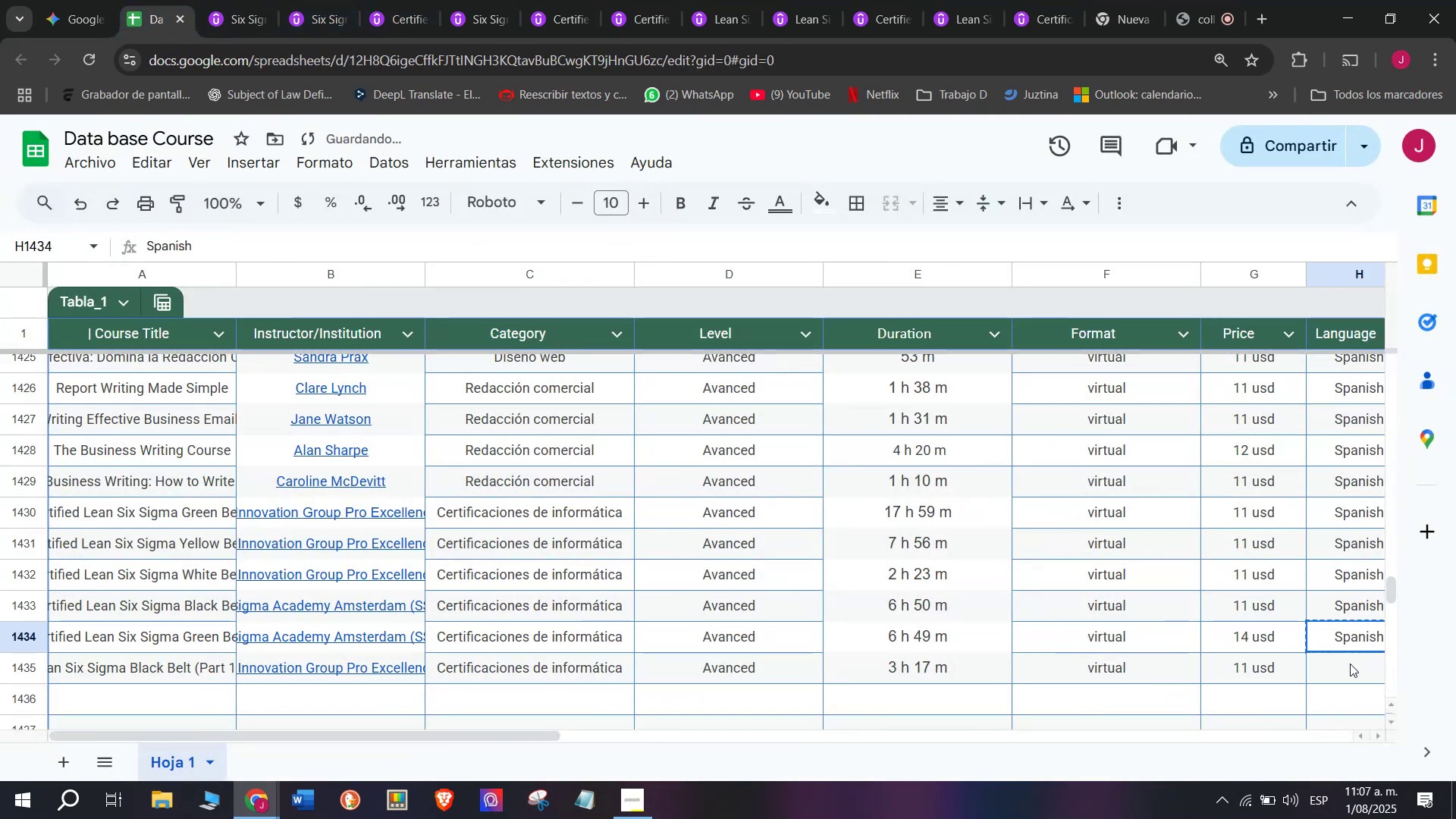 
double_click([1350, 664])
 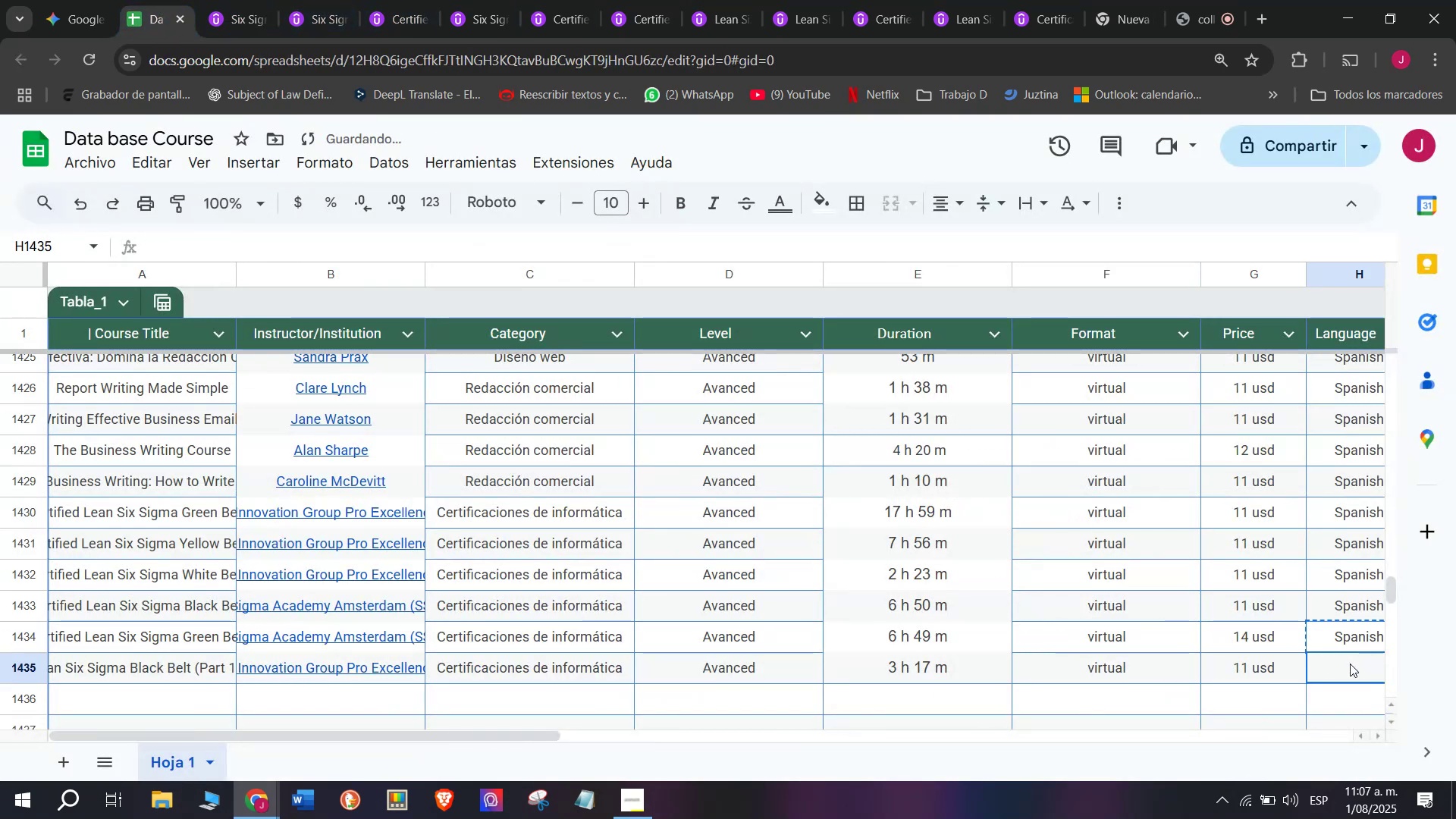 
key(Control+ControlLeft)
 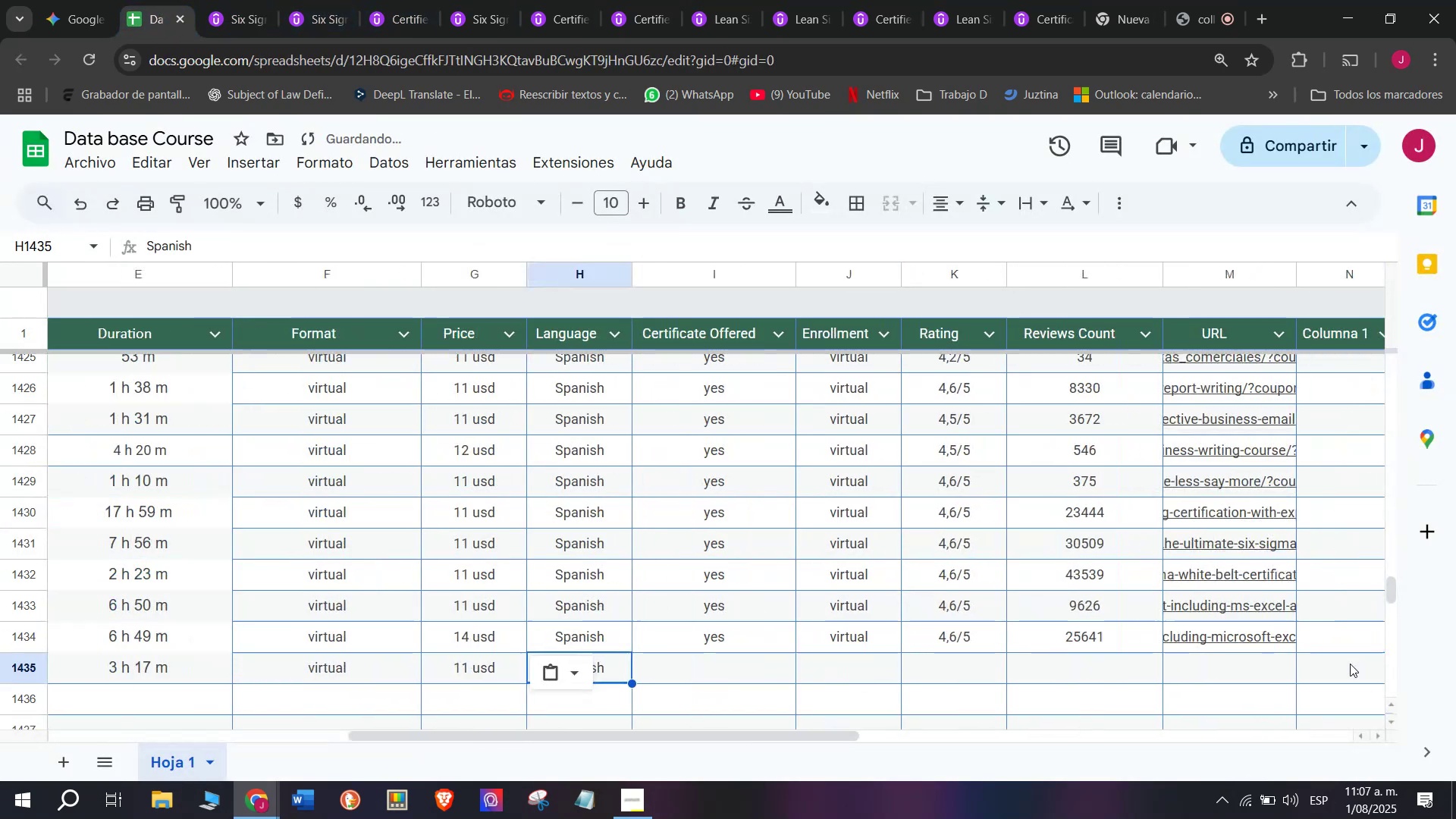 
key(Z)
 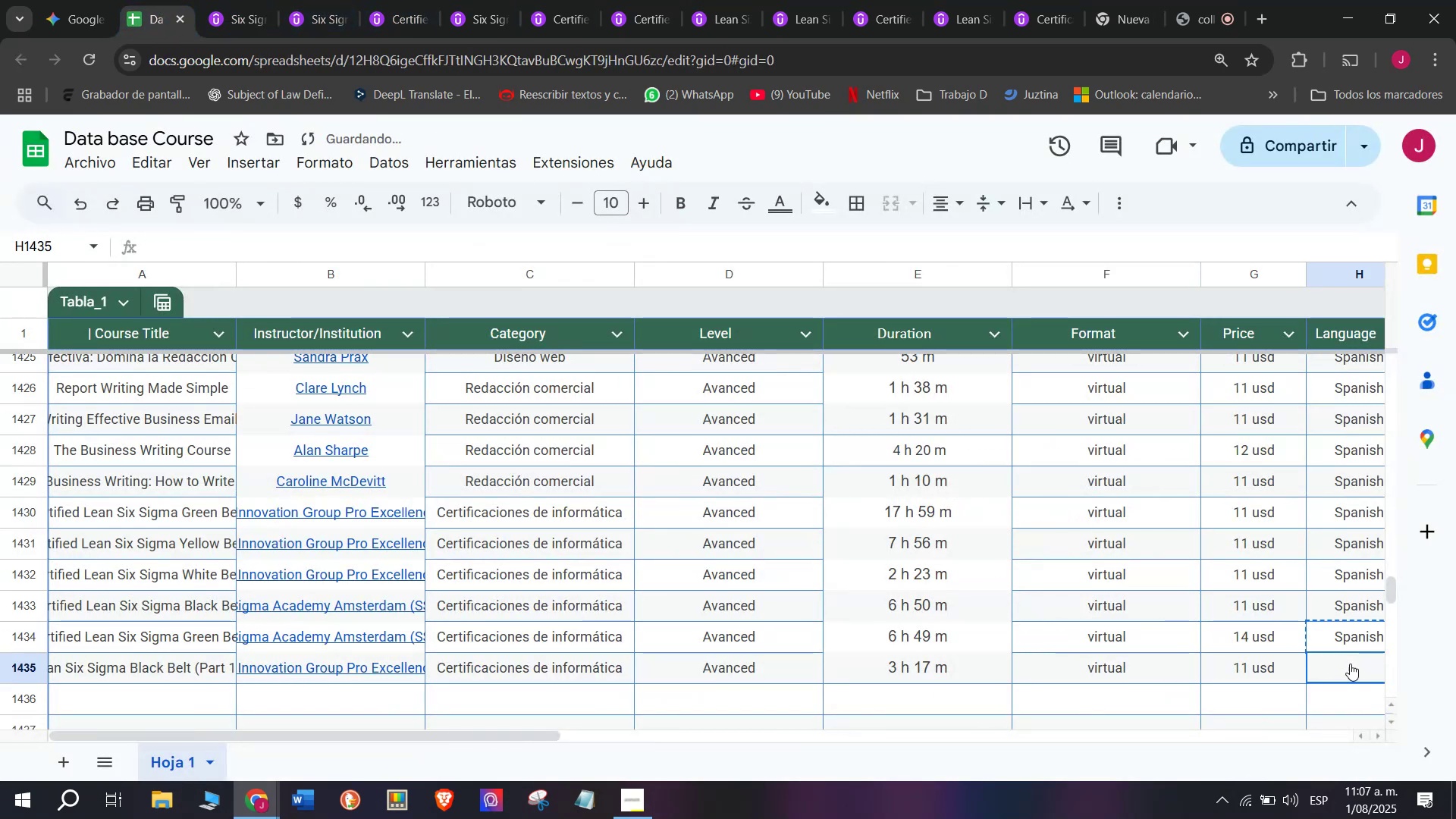 
key(Control+V)
 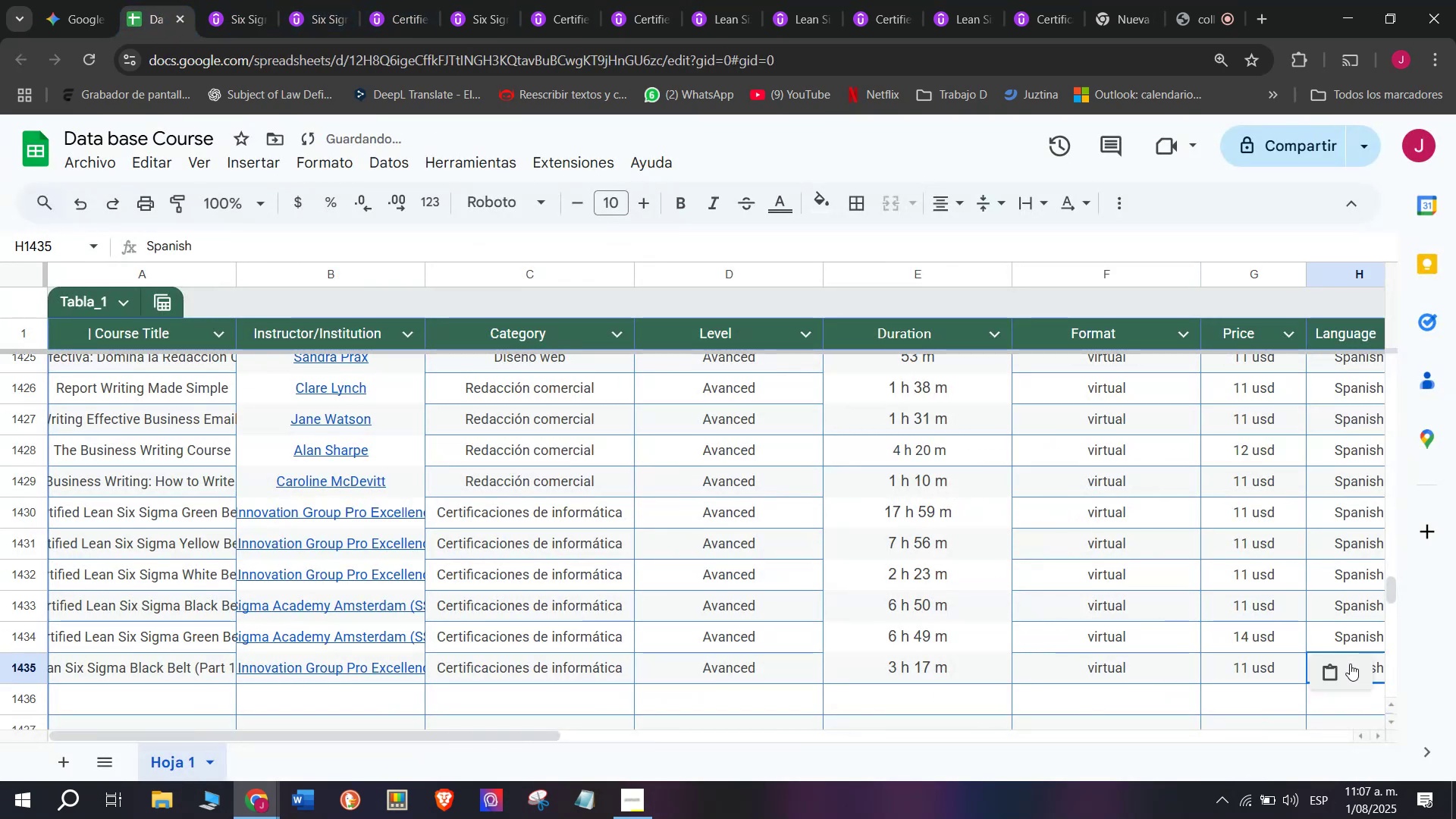 
scroll: coordinate [239, 695], scroll_direction: down, amount: 3.0
 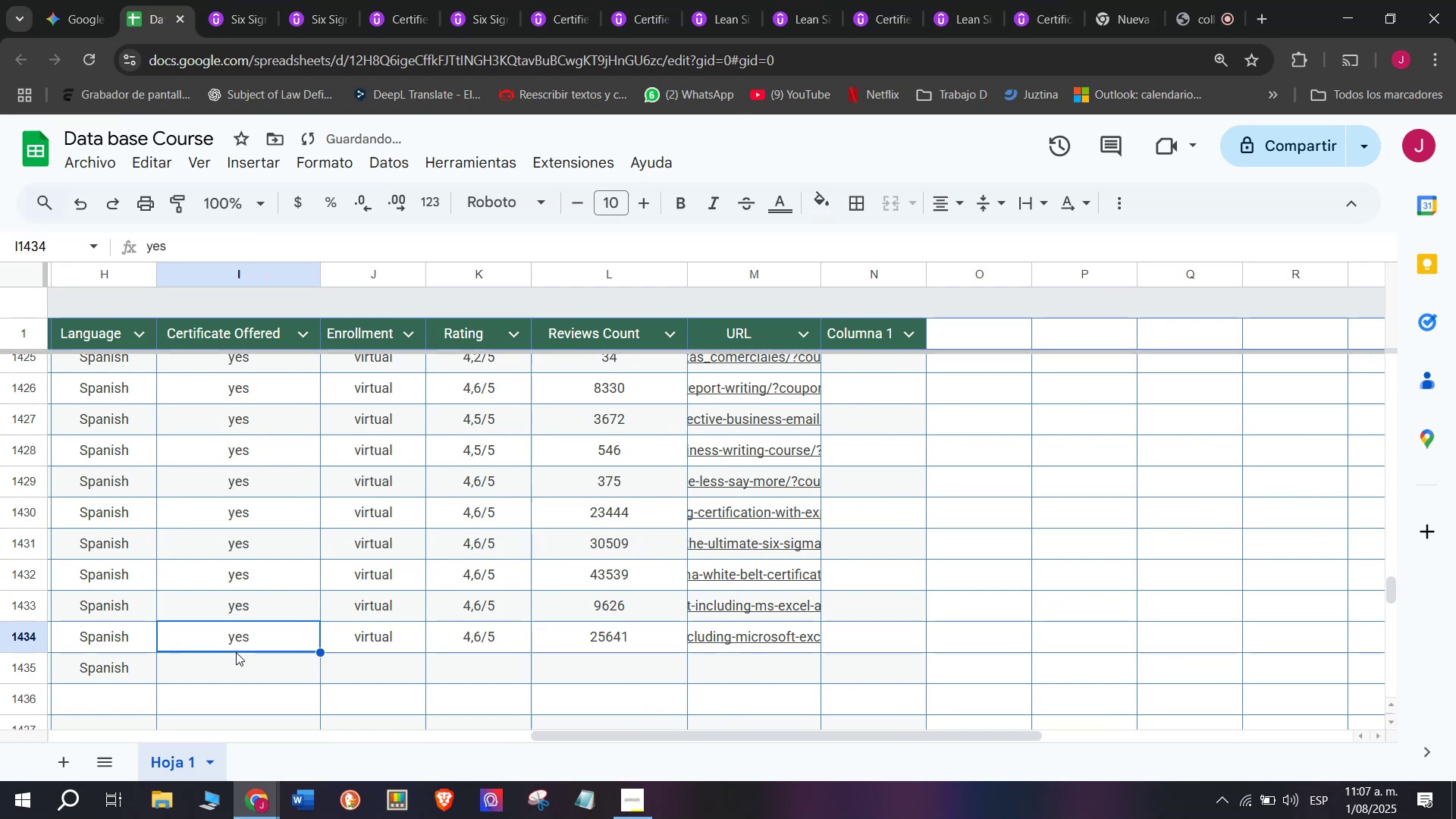 
key(Break)
 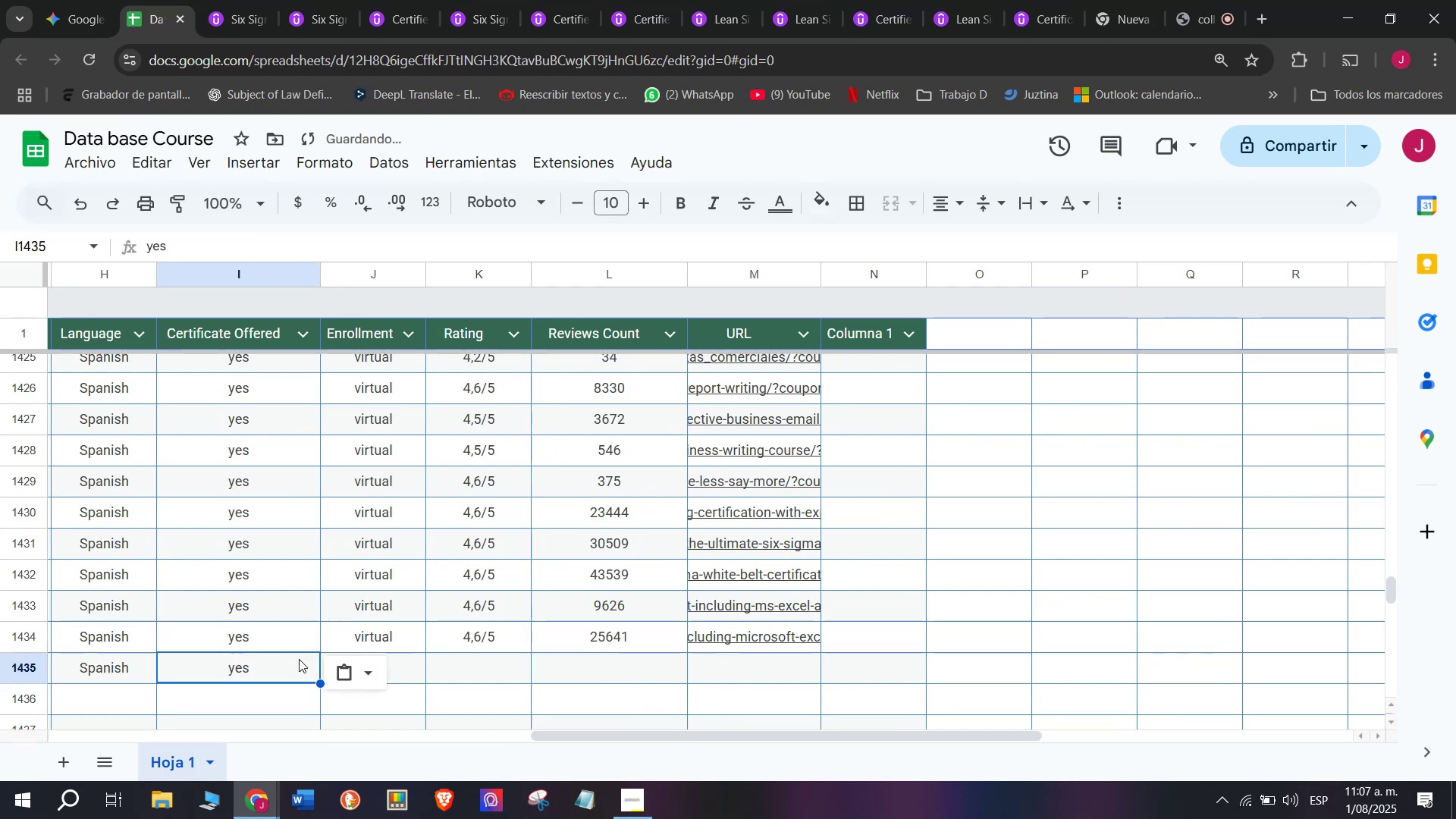 
key(Control+ControlLeft)
 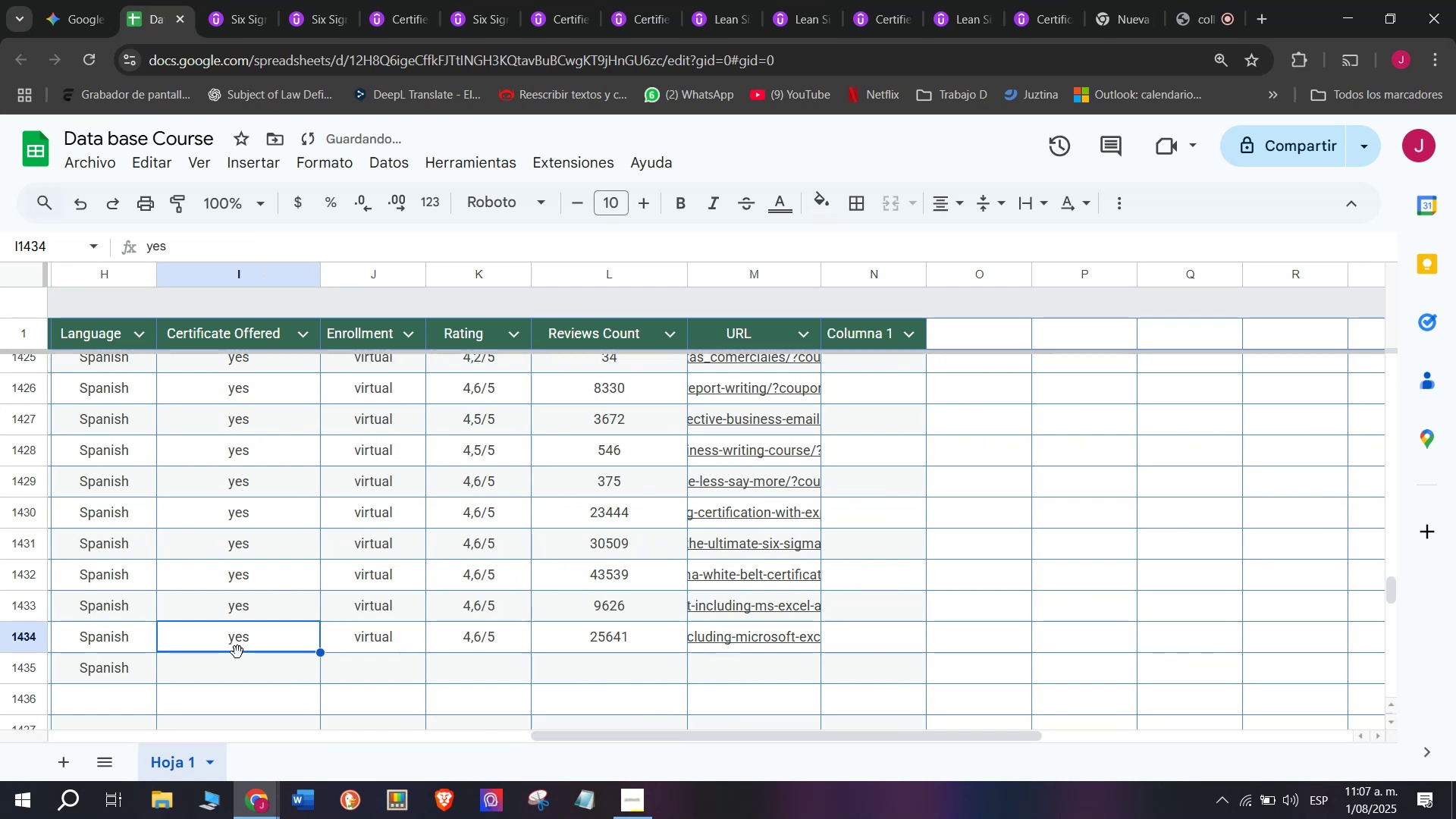 
key(Control+C)
 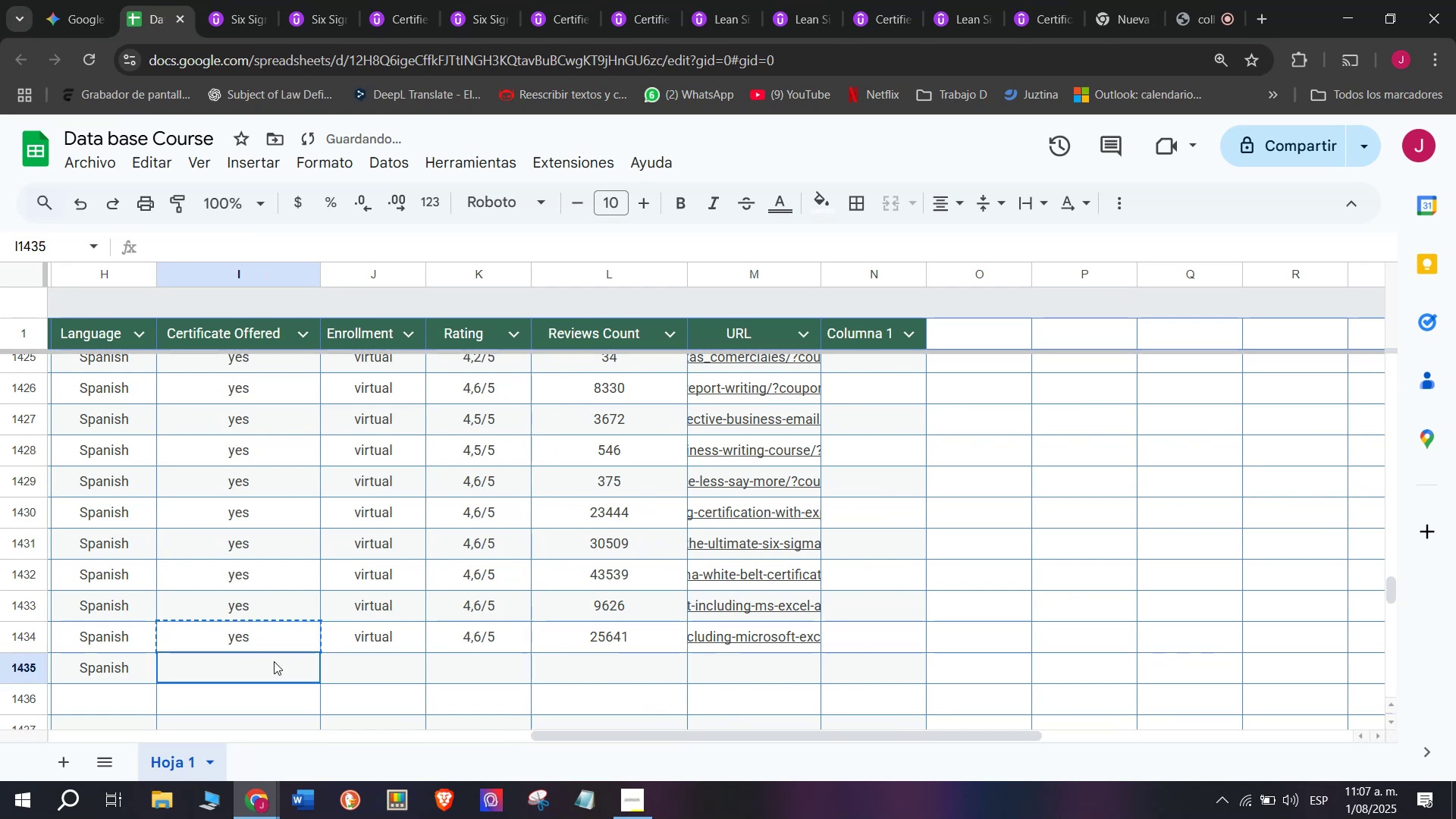 
key(Control+ControlLeft)
 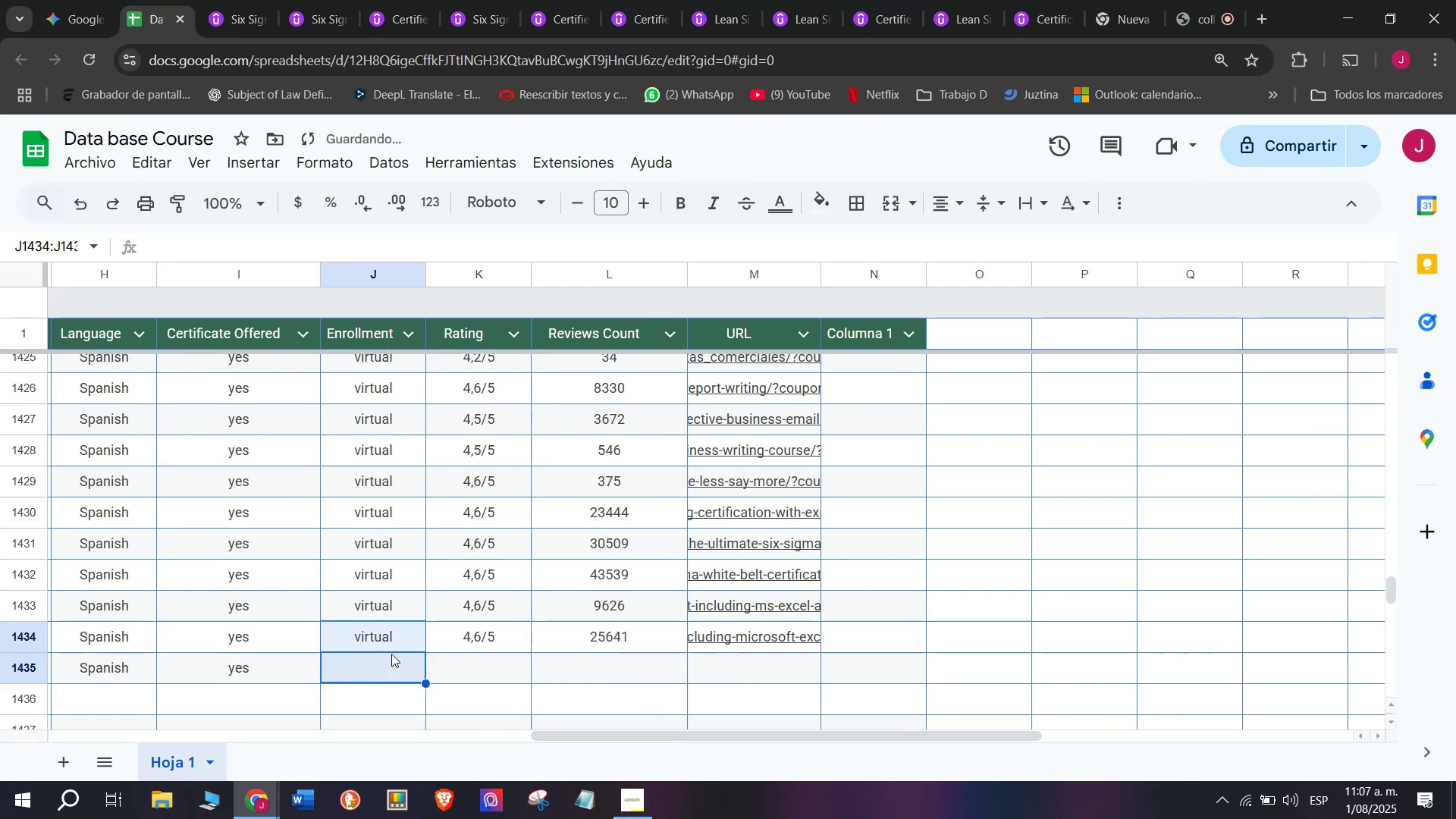 
key(Z)
 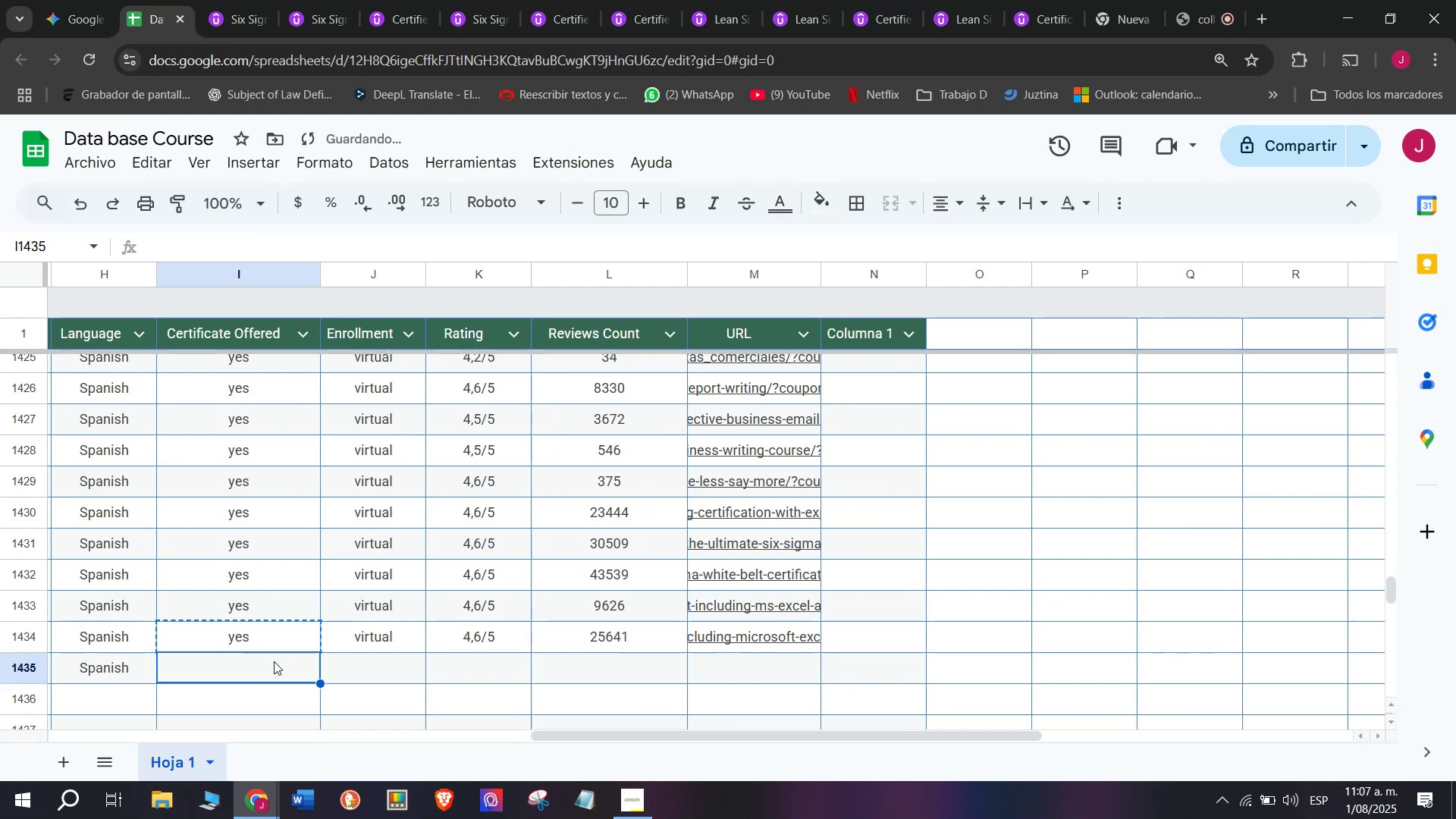 
key(Control+V)
 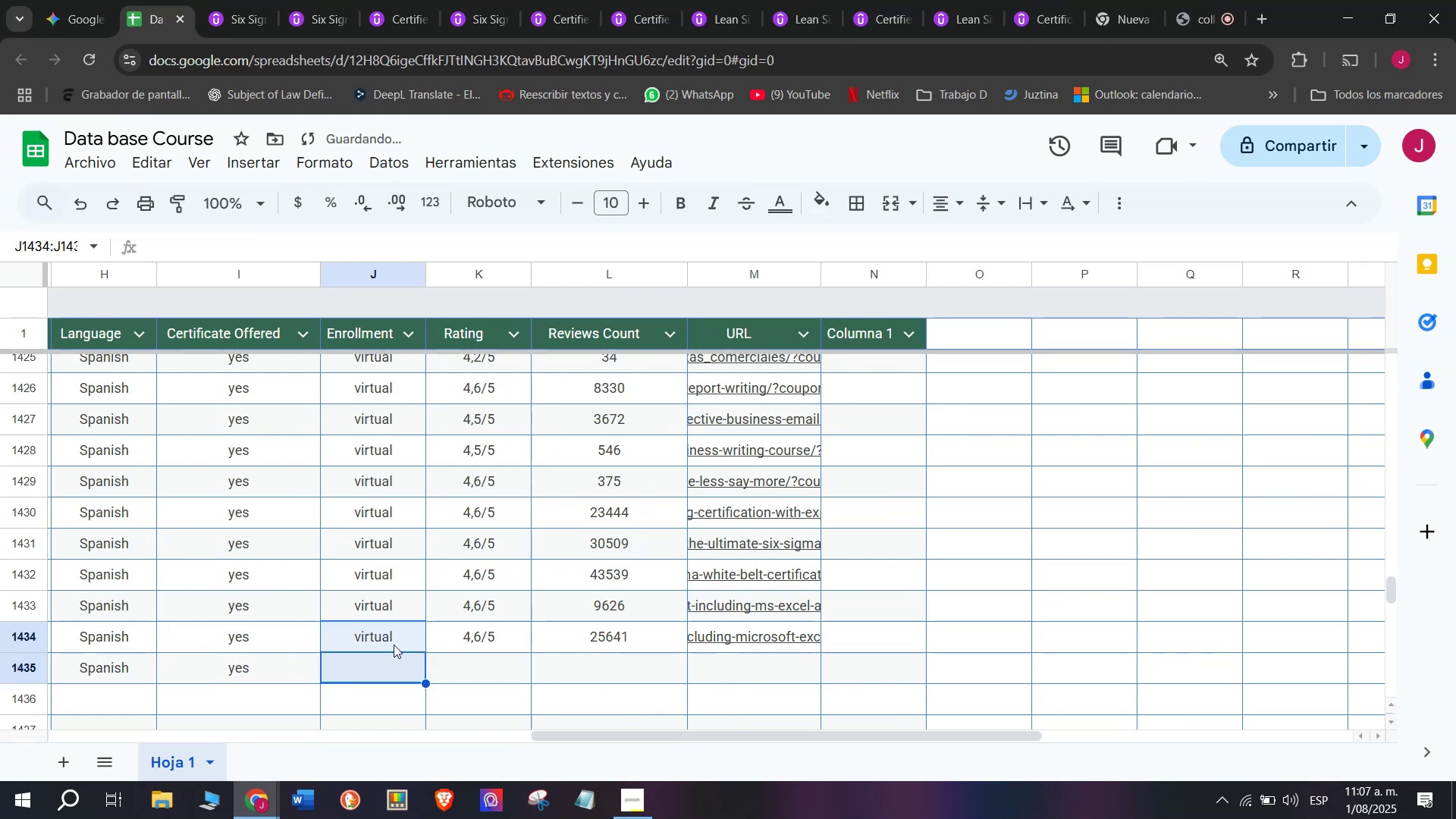 
left_click([394, 645])
 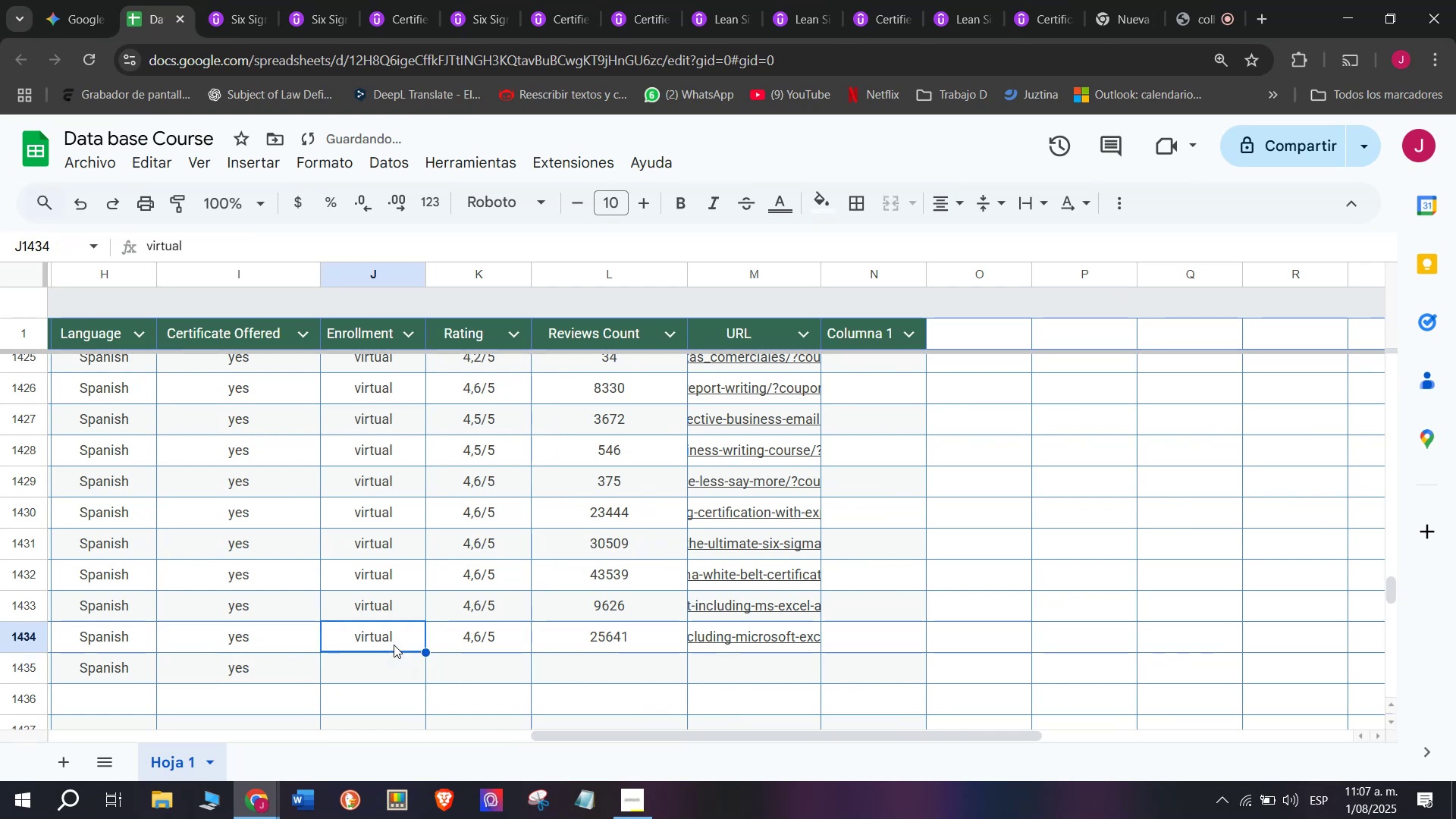 
key(Control+ControlLeft)
 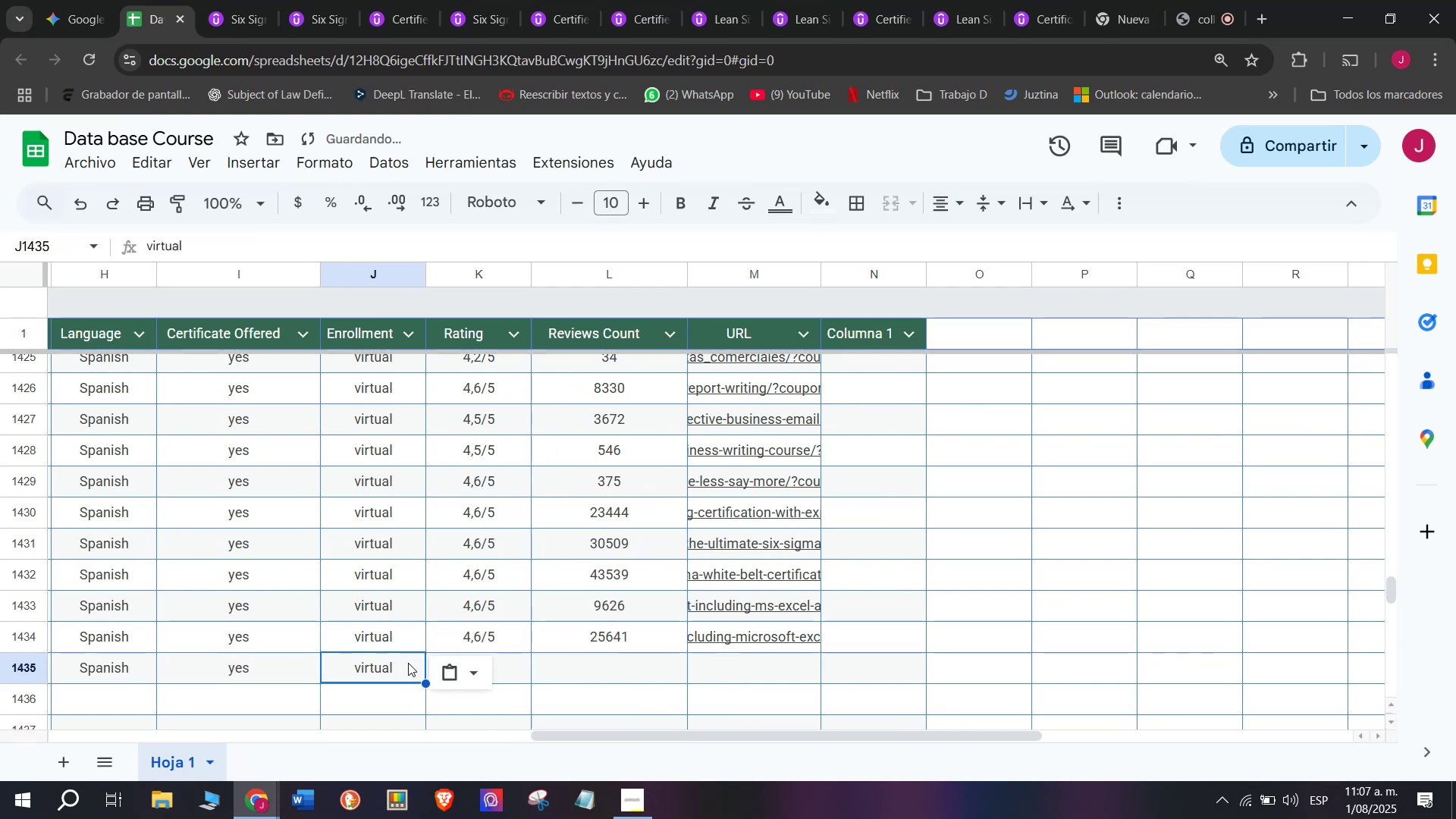 
key(Break)
 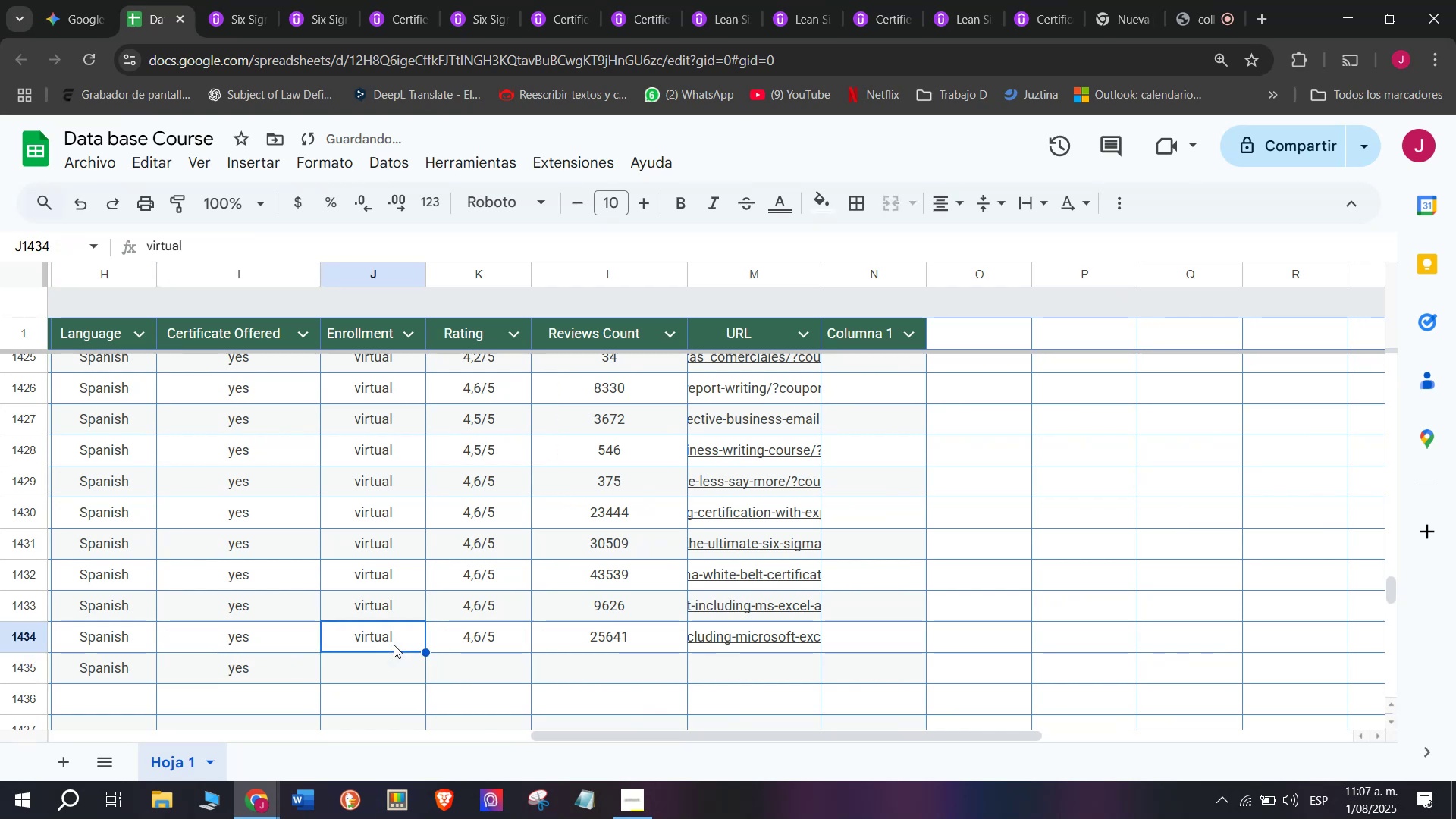 
key(Control+C)
 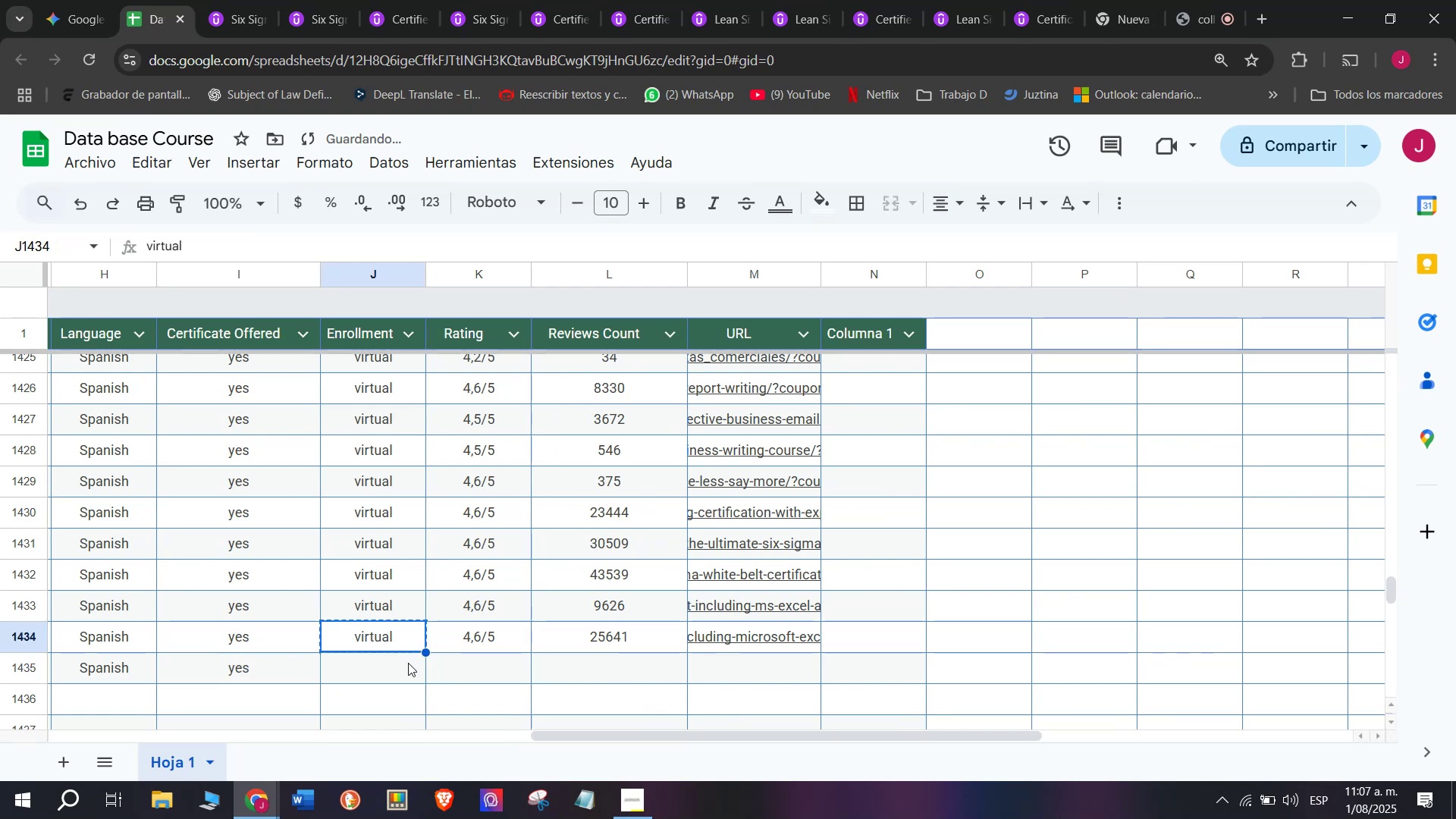 
left_click([408, 663])
 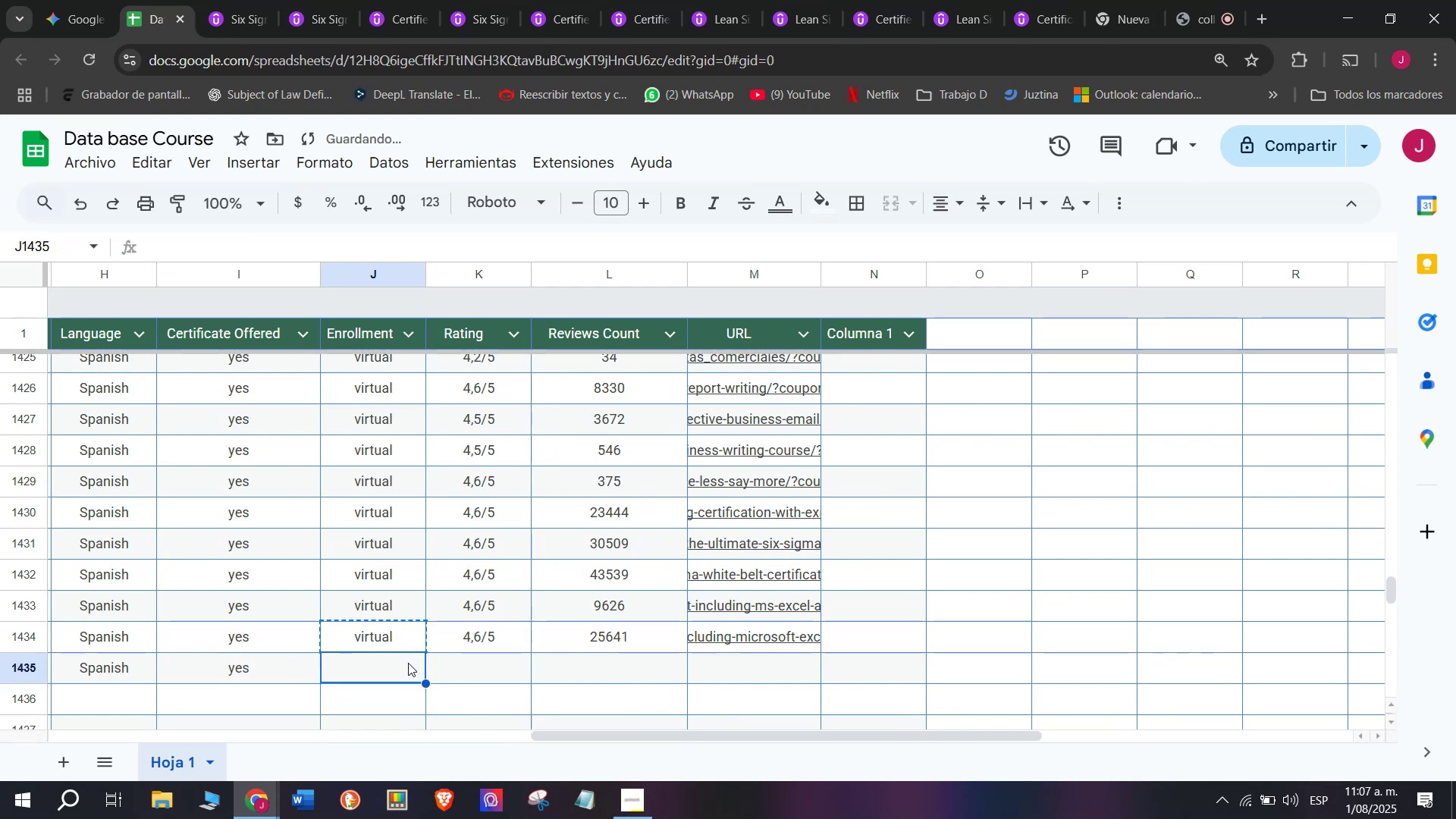 
key(Control+ControlLeft)
 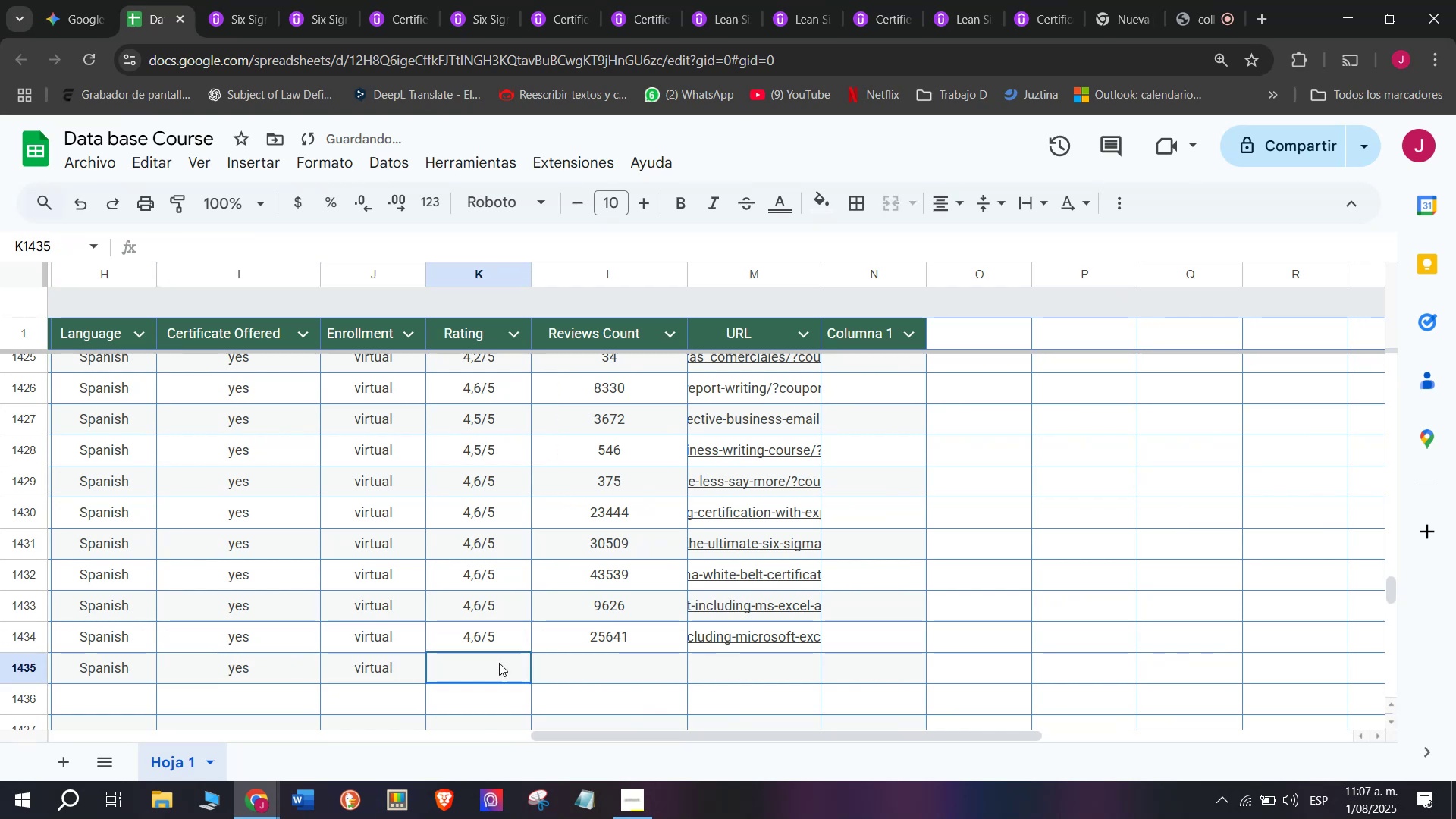 
key(Z)
 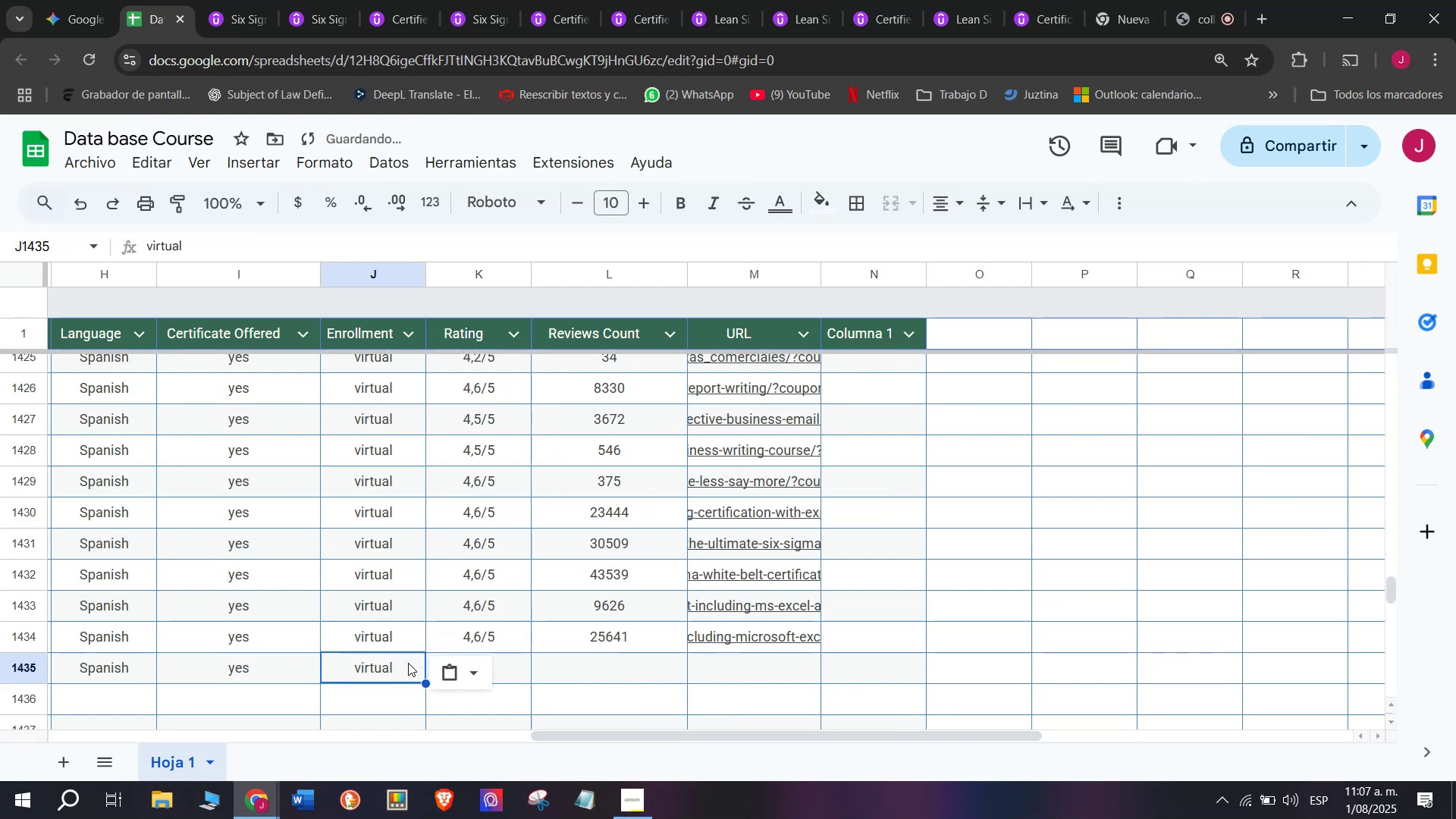 
key(Control+V)
 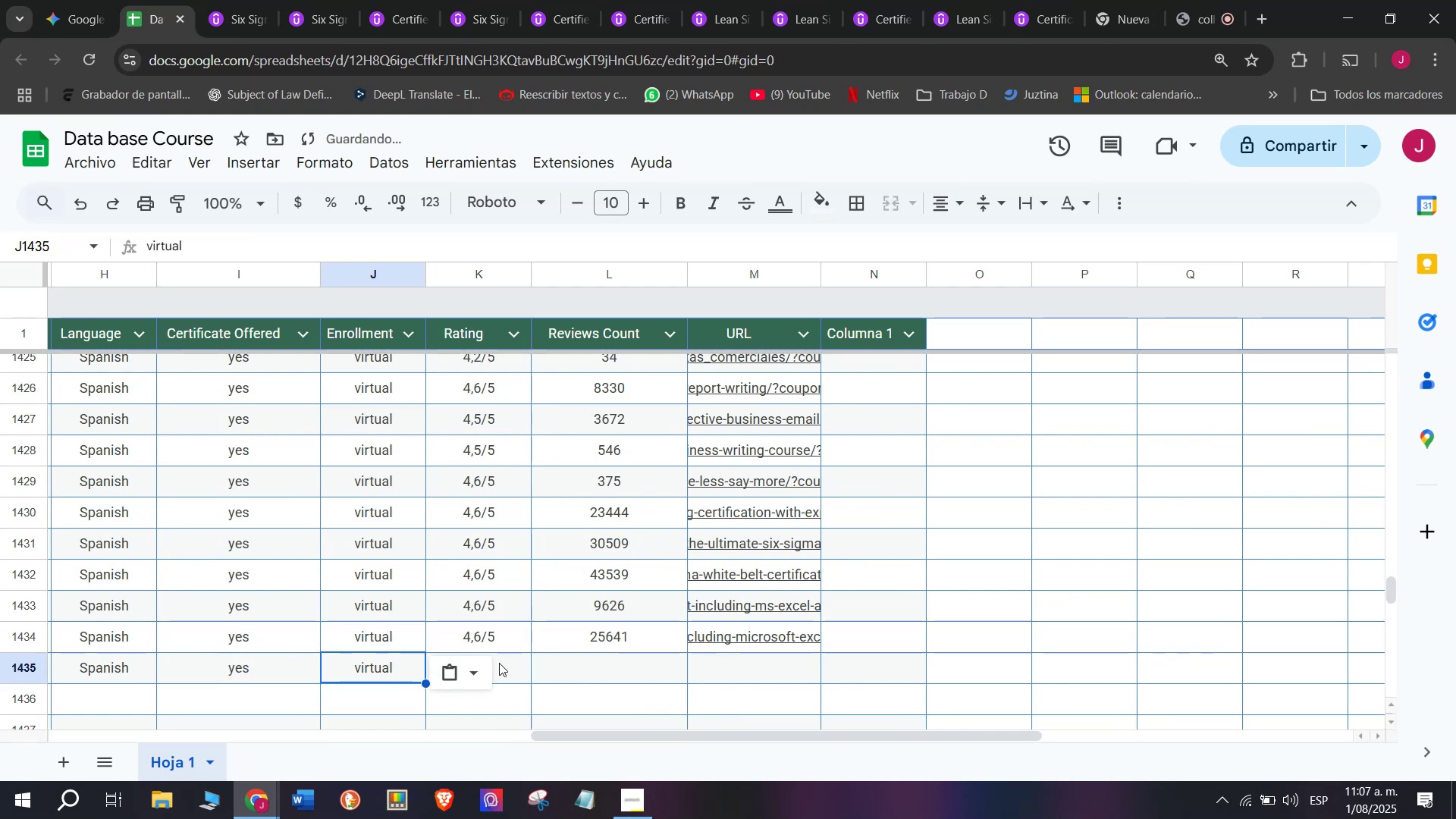 
left_click([499, 663])
 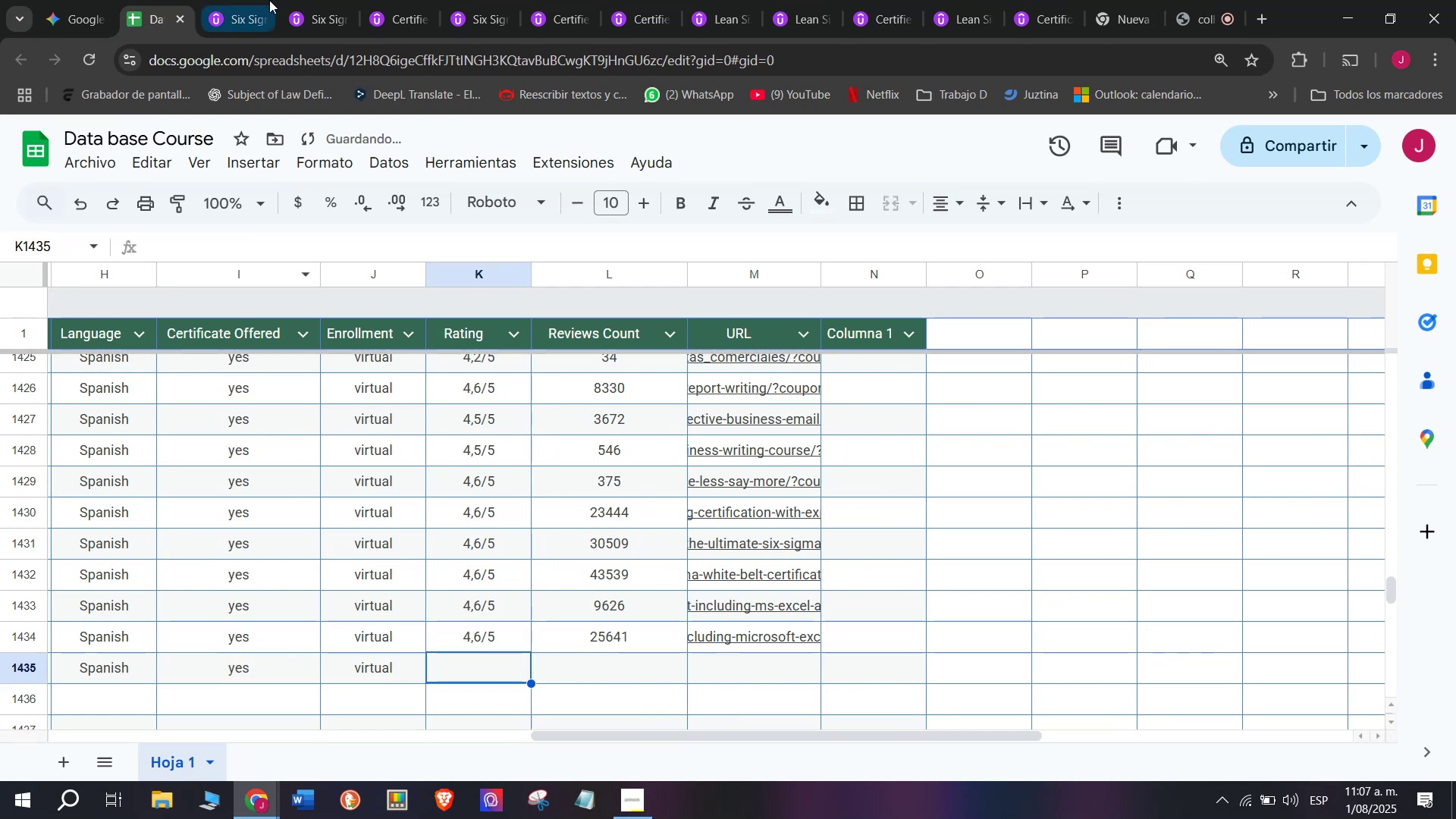 
left_click([265, 0])
 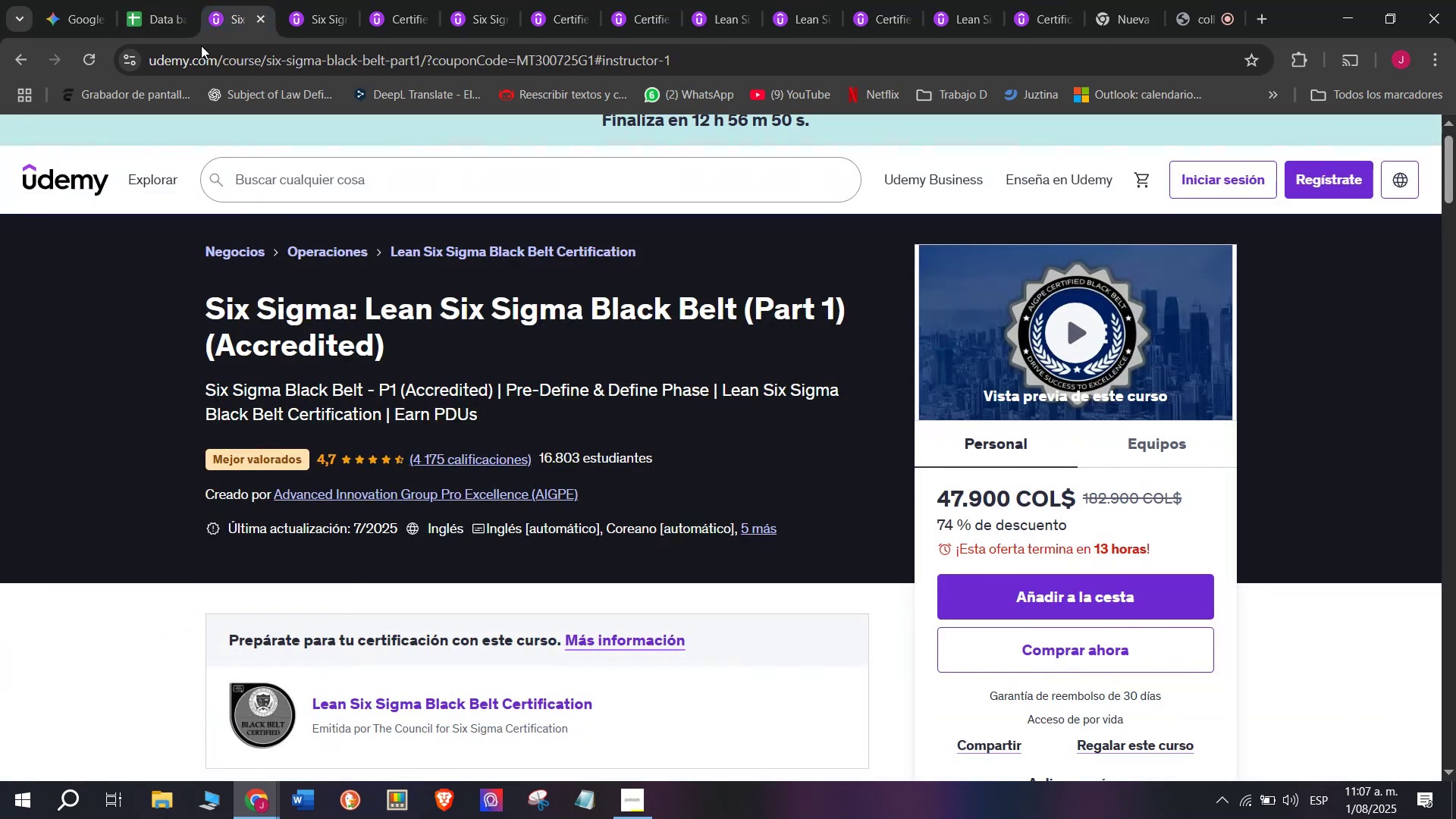 
left_click([179, 0])
 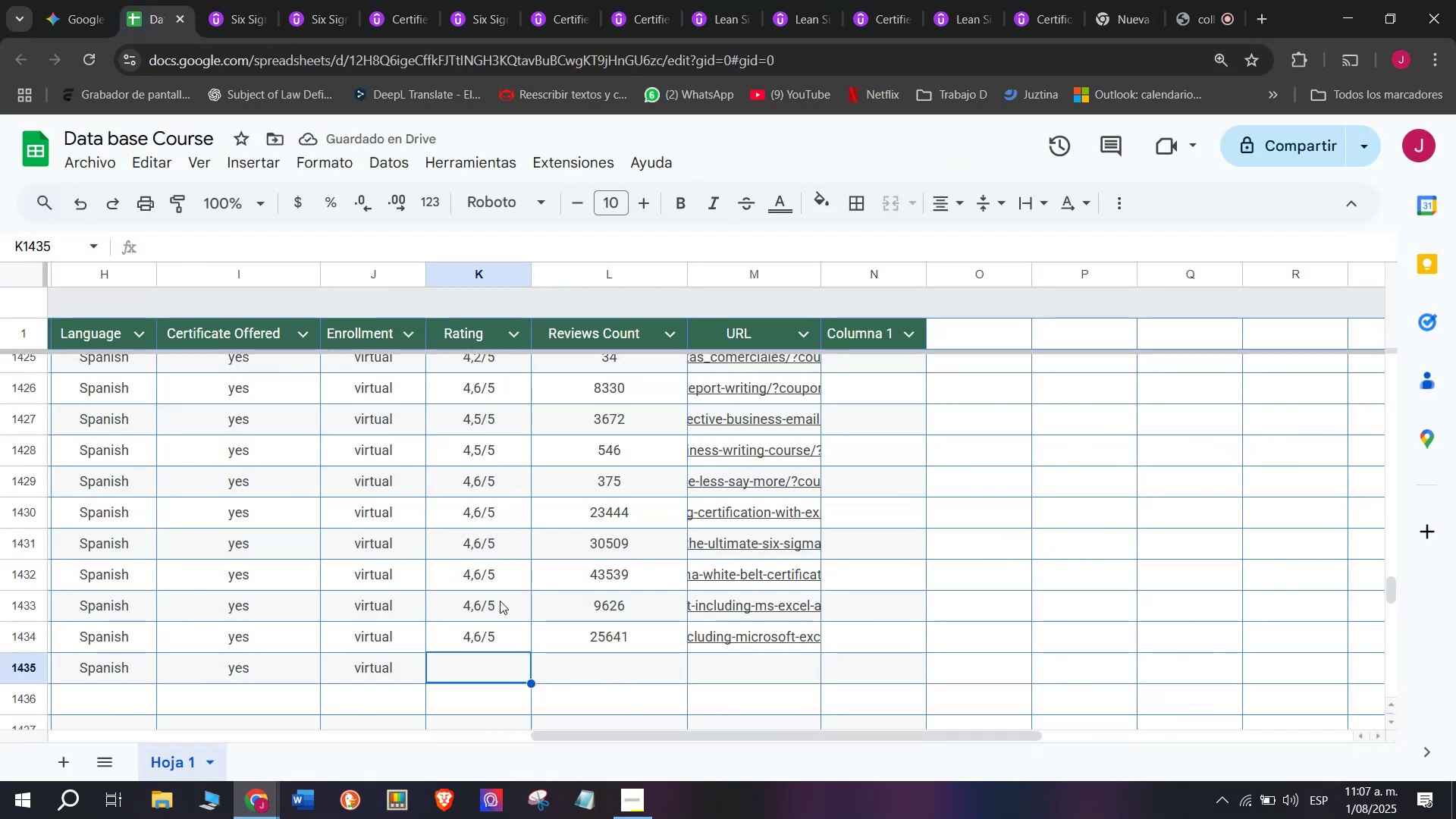 
left_click([500, 601])
 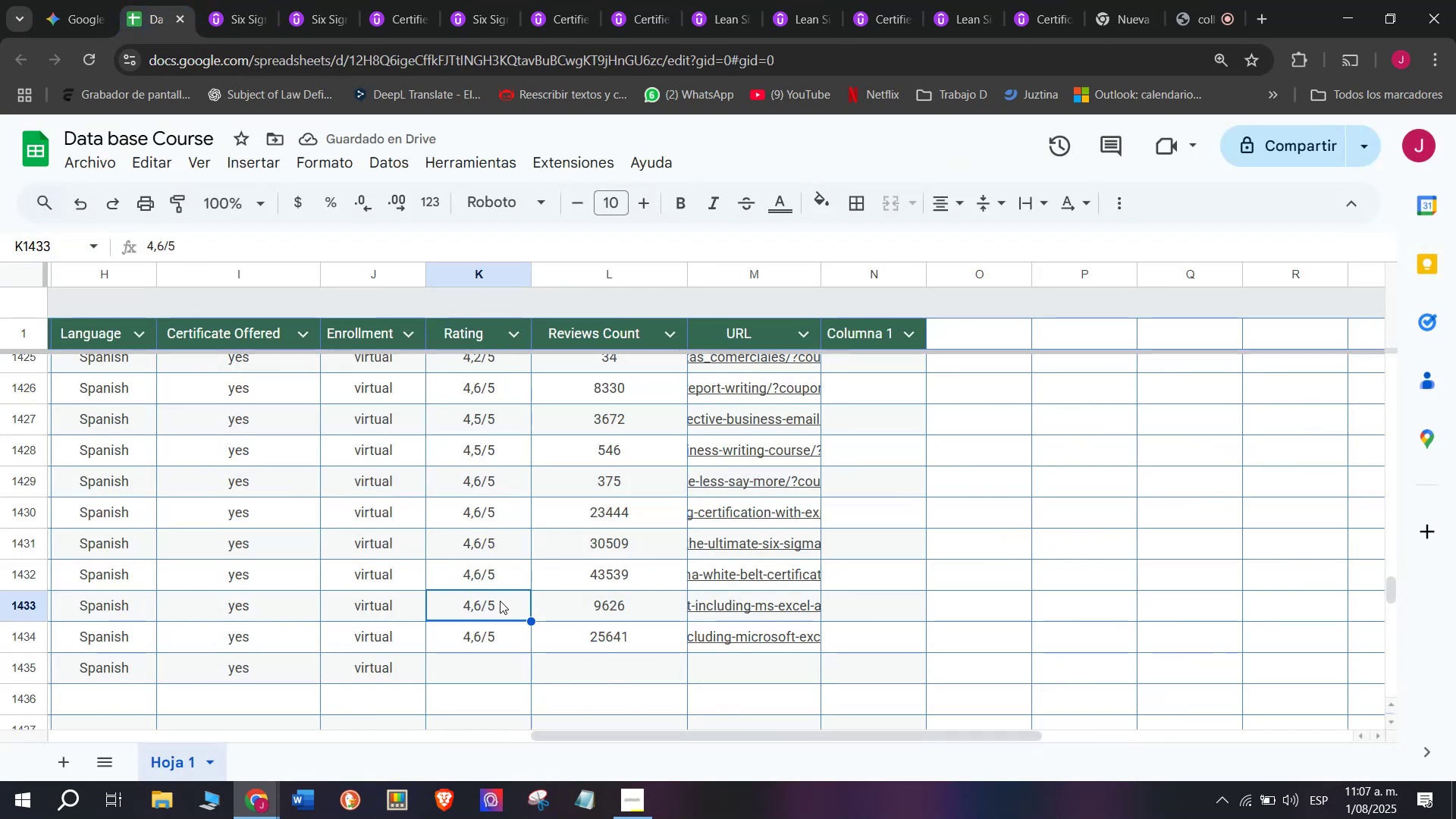 
key(Break)
 